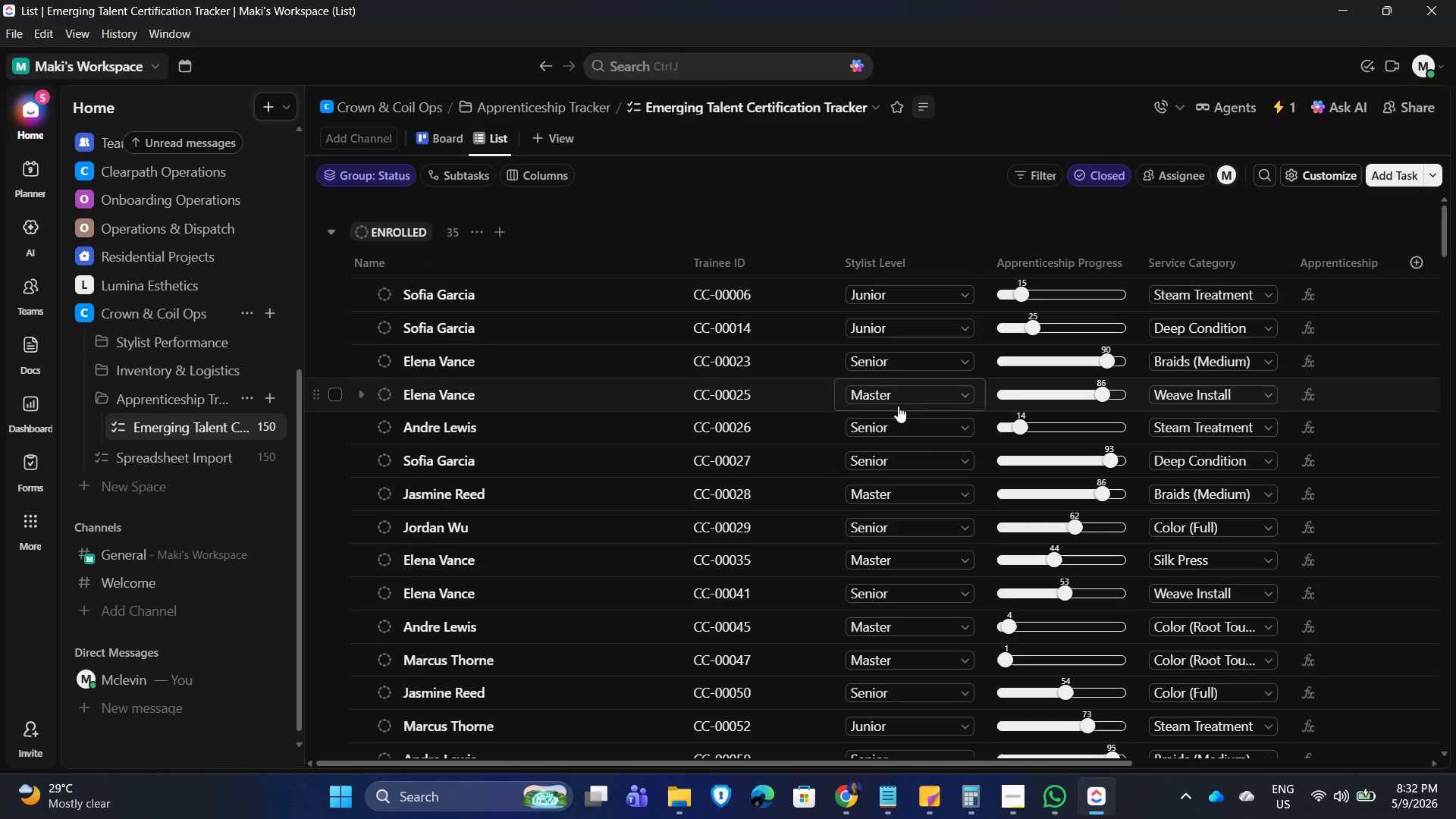 
scroll: coordinate [905, 552], scroll_direction: down, amount: 9.0
 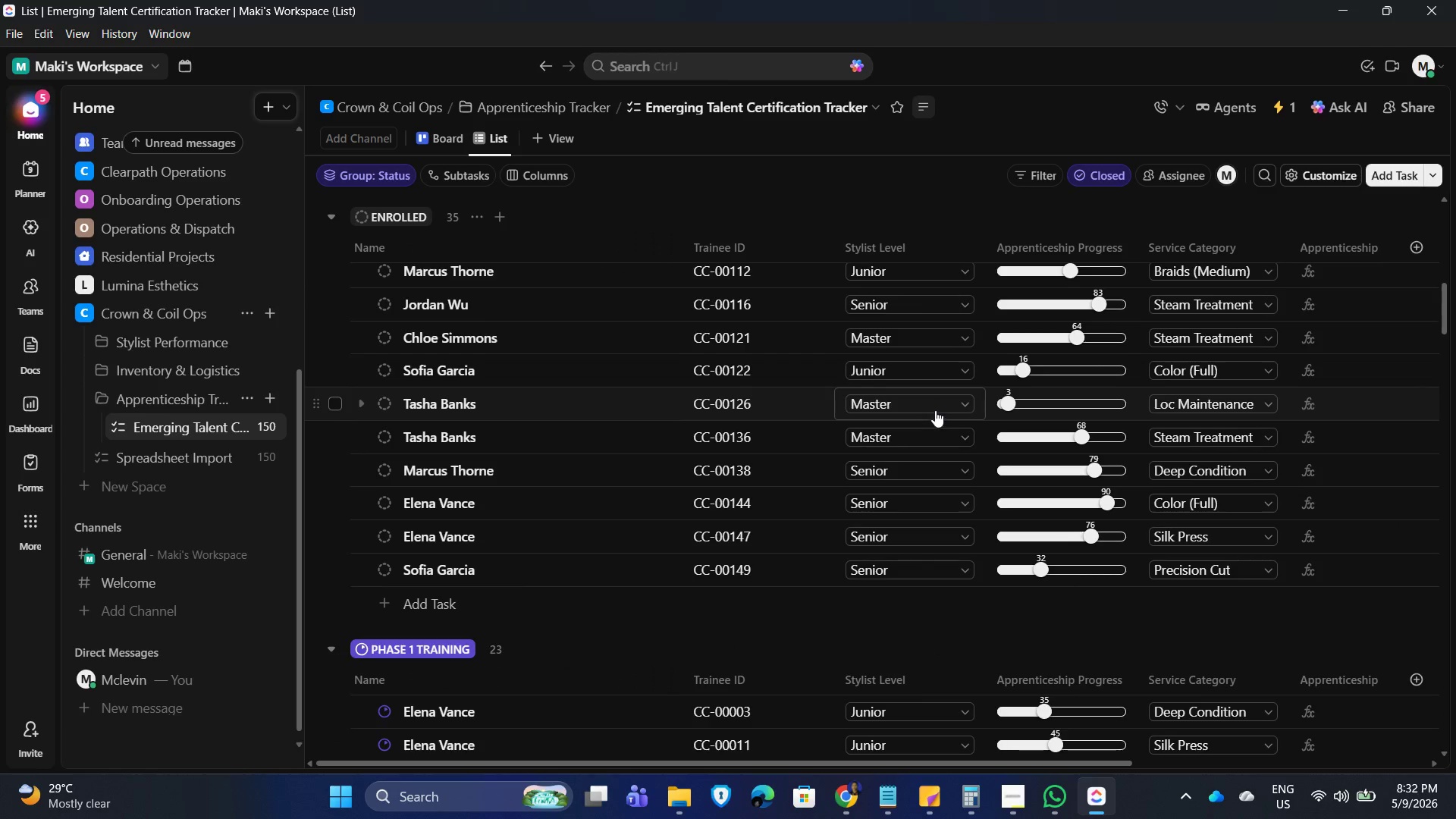 
scroll: coordinate [1016, 363], scroll_direction: up, amount: 12.0
 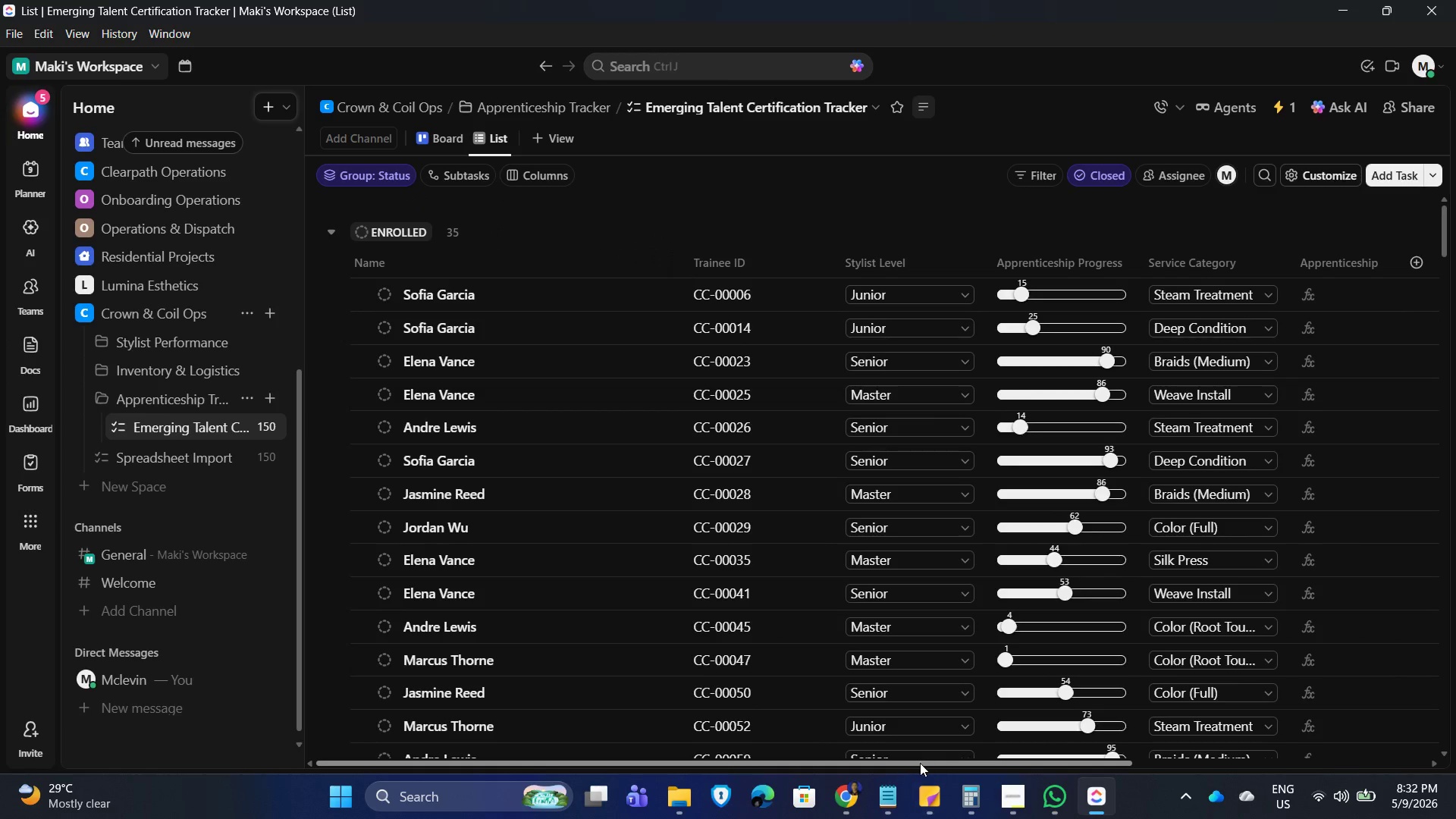 
left_click_drag(start_coordinate=[918, 763], to_coordinate=[1225, 808])
 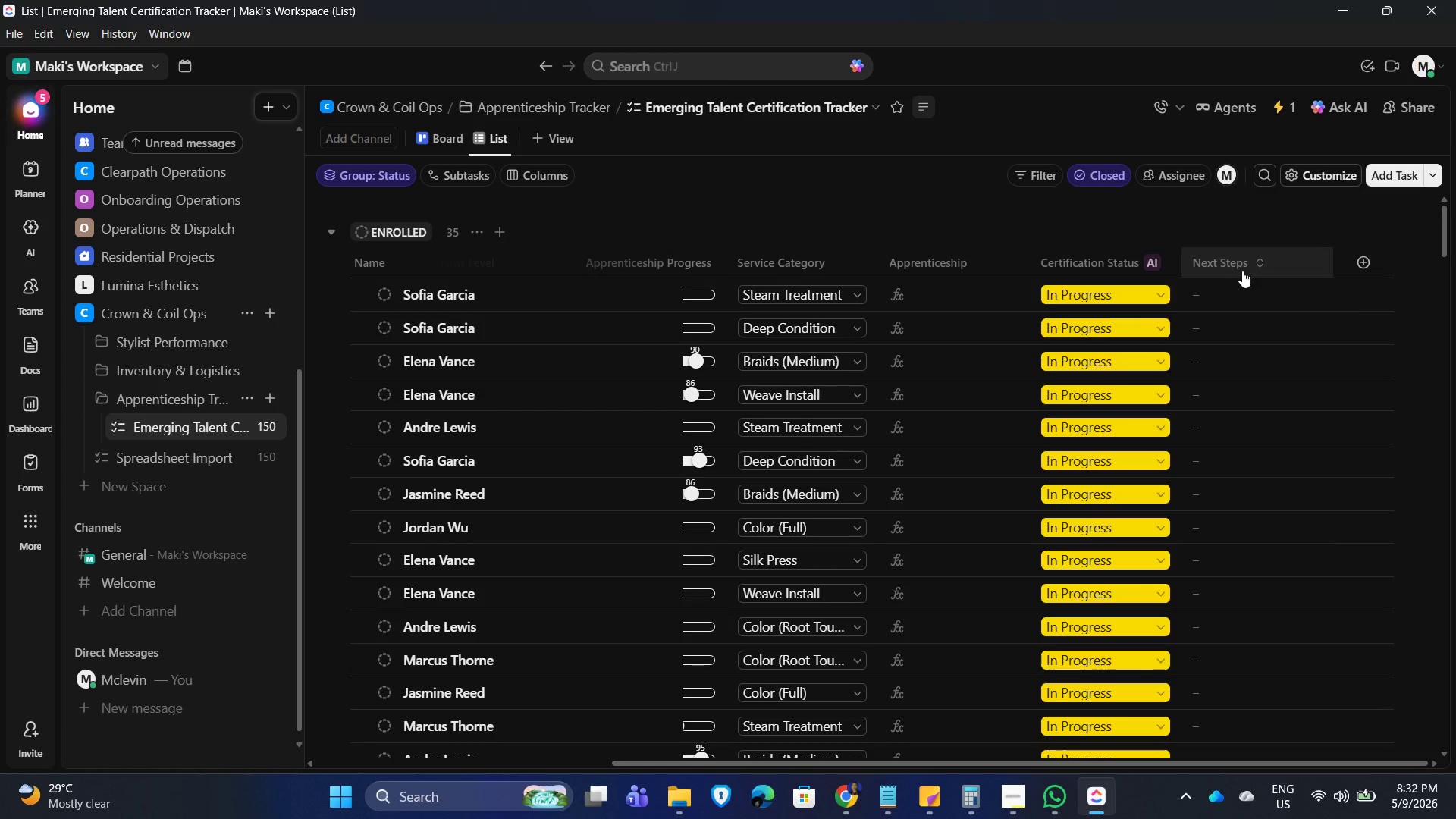 
left_click([1246, 264])
 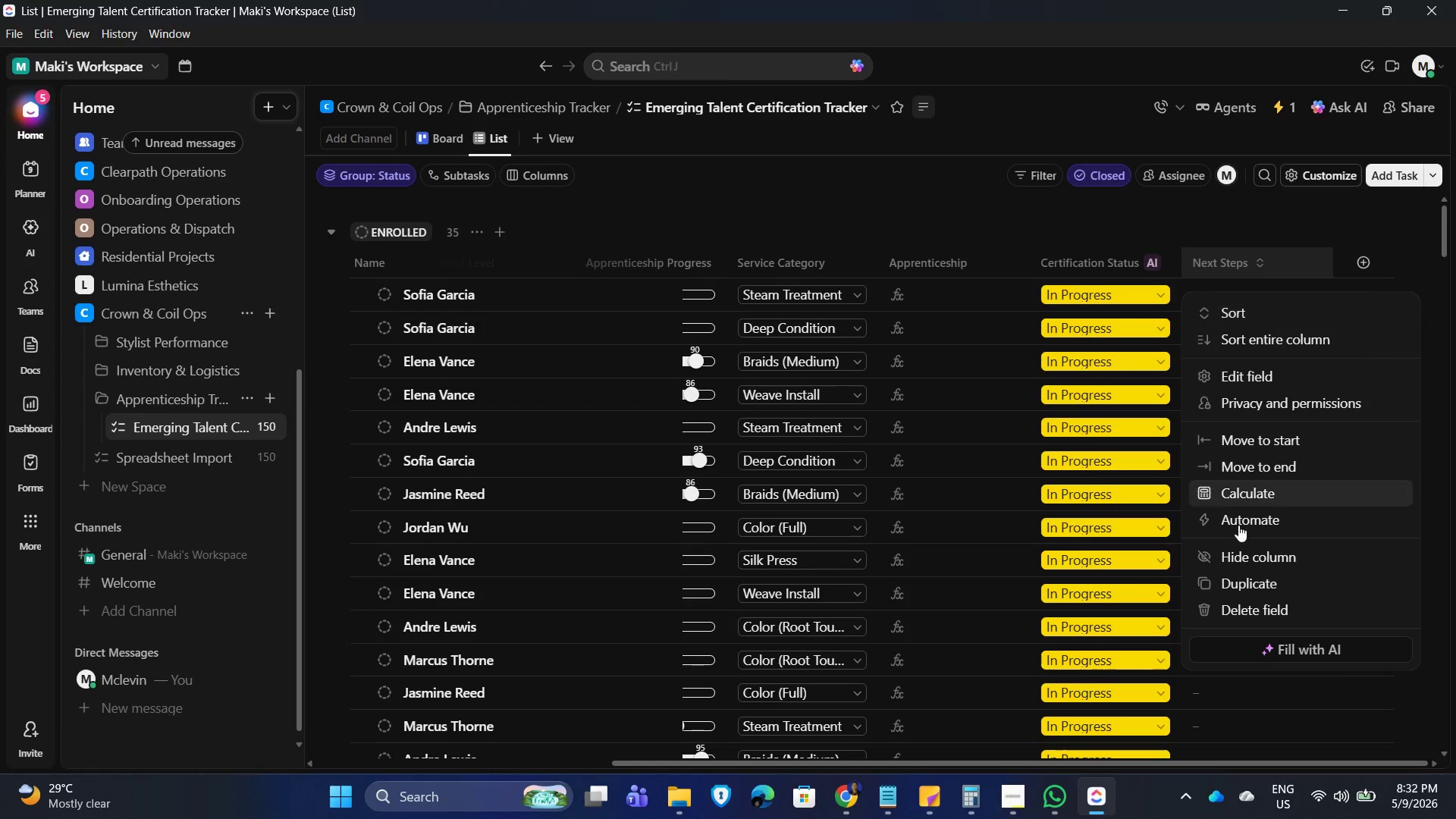 
left_click([1252, 614])
 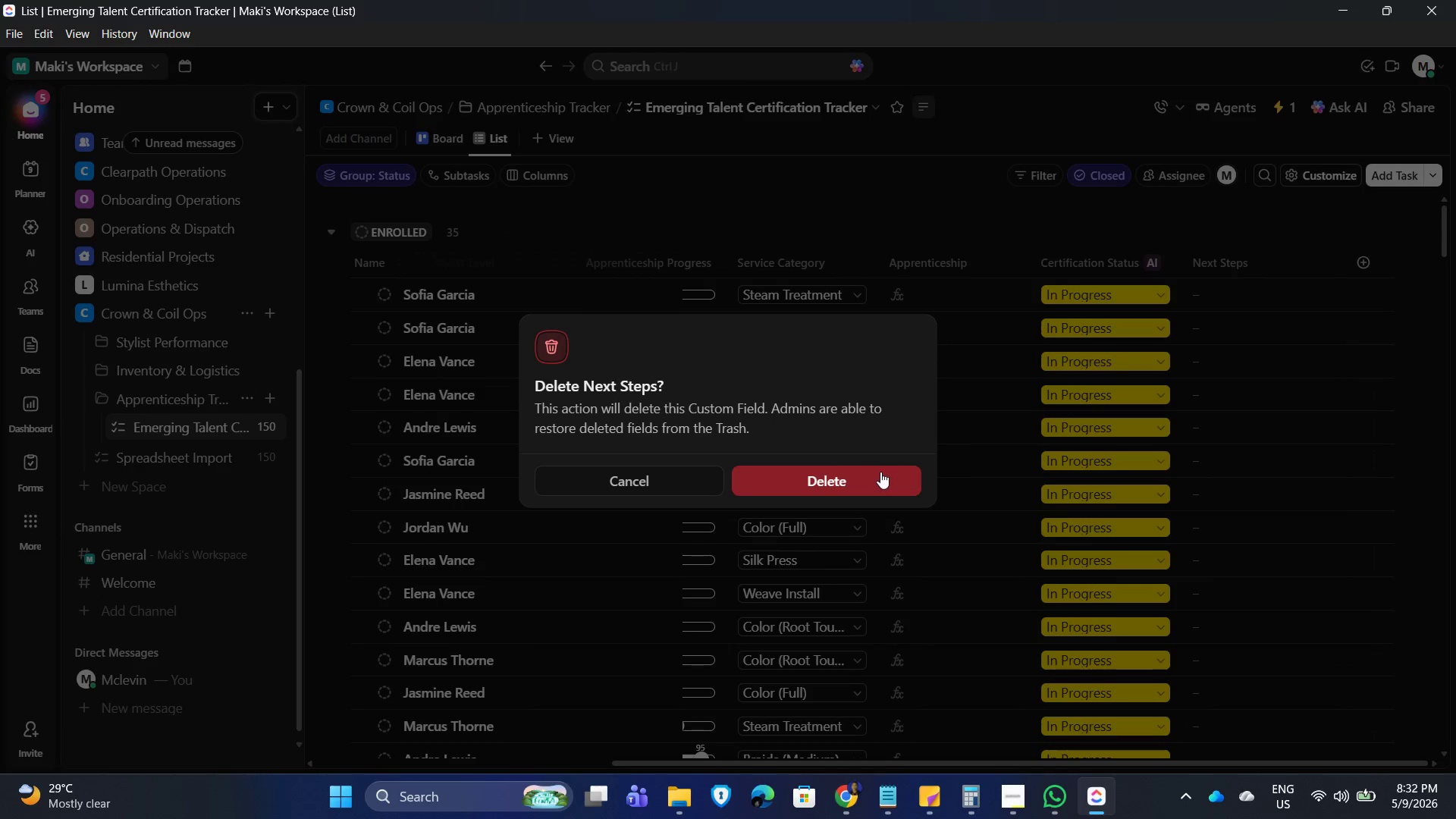 
left_click([846, 478])
 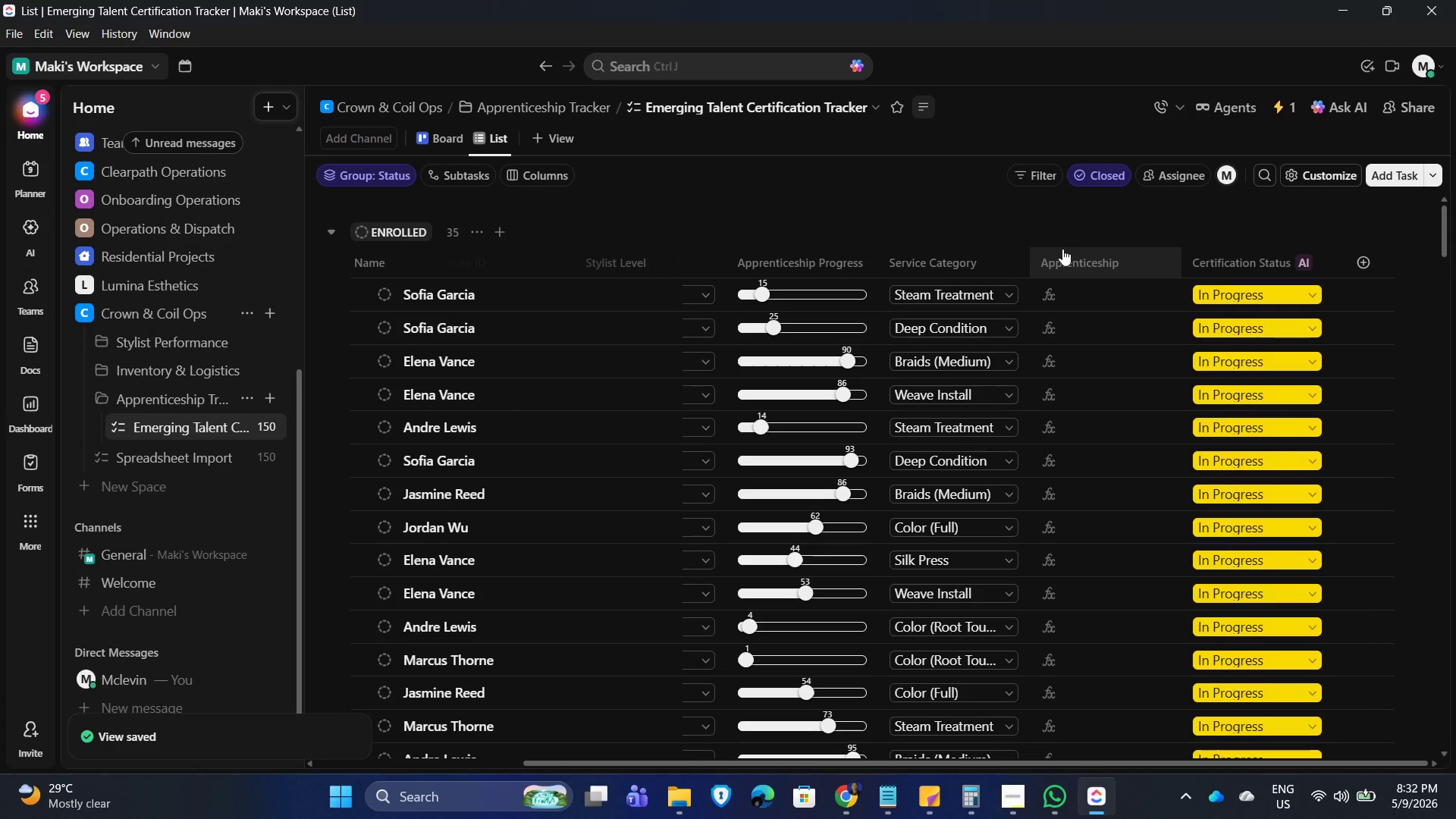 
left_click([1063, 301])
 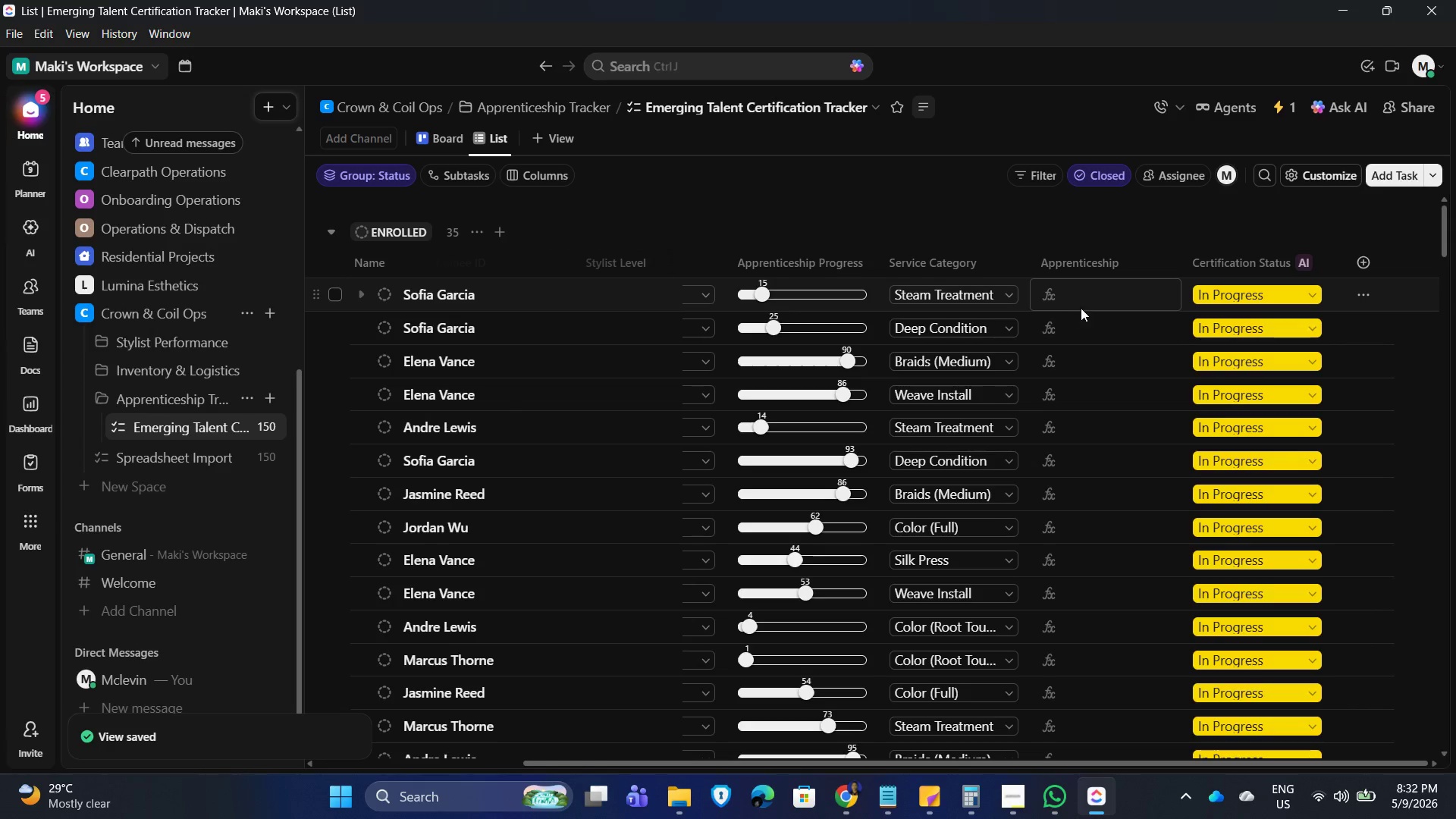 
mouse_move([1100, 320])
 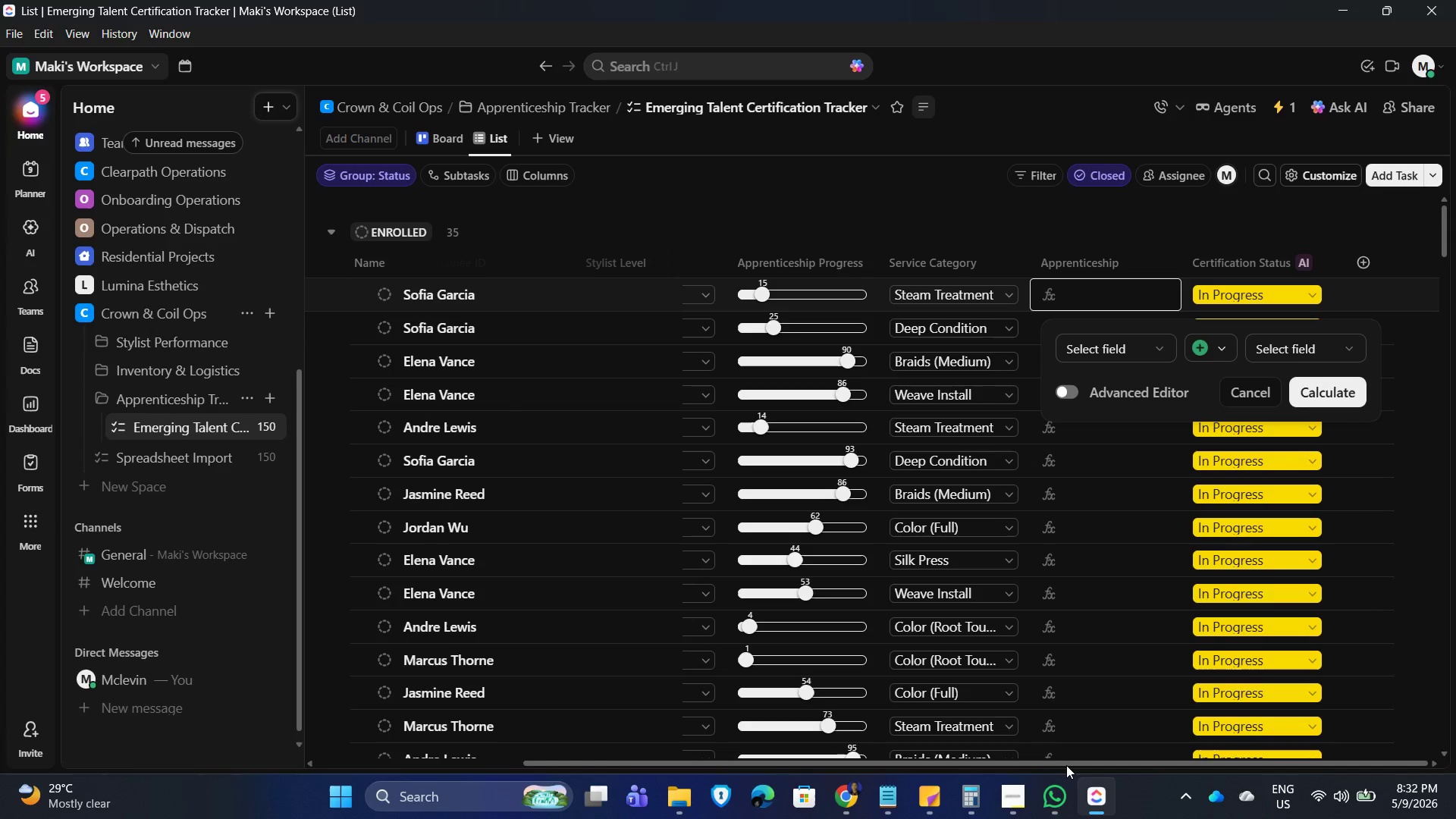 
left_click_drag(start_coordinate=[1069, 763], to_coordinate=[795, 727])
 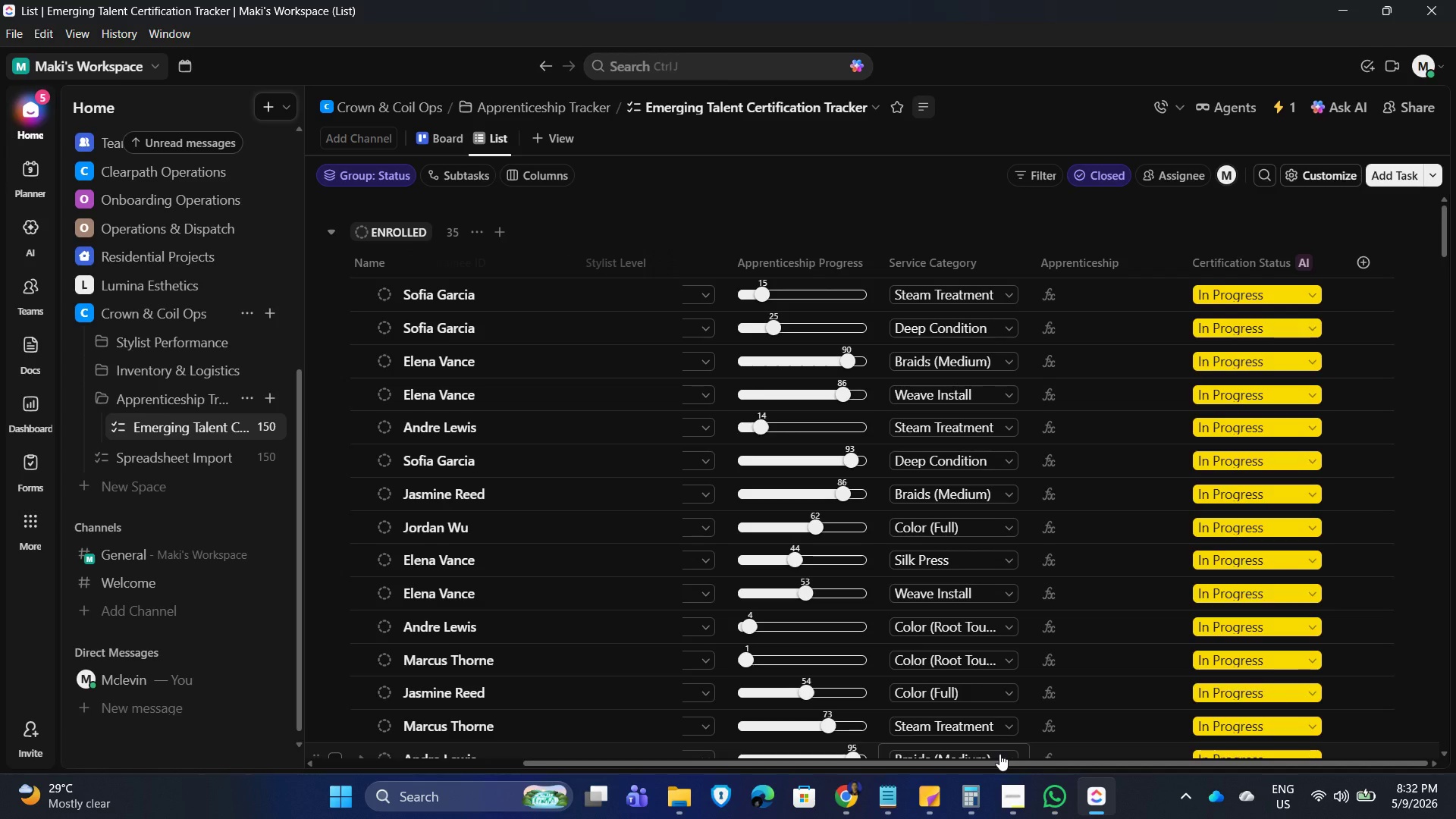 
wait(11.52)
 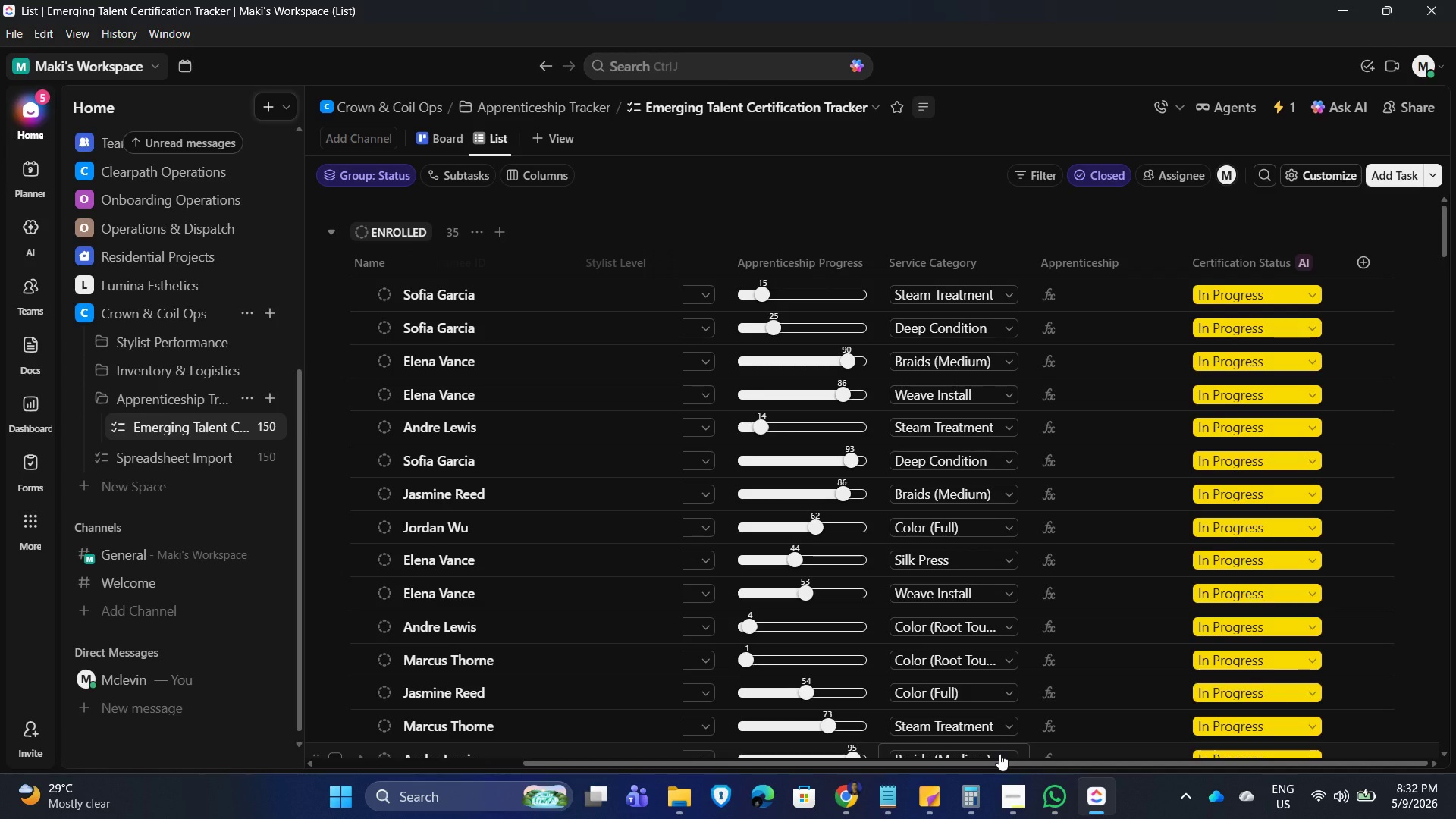 
left_click([1084, 252])
 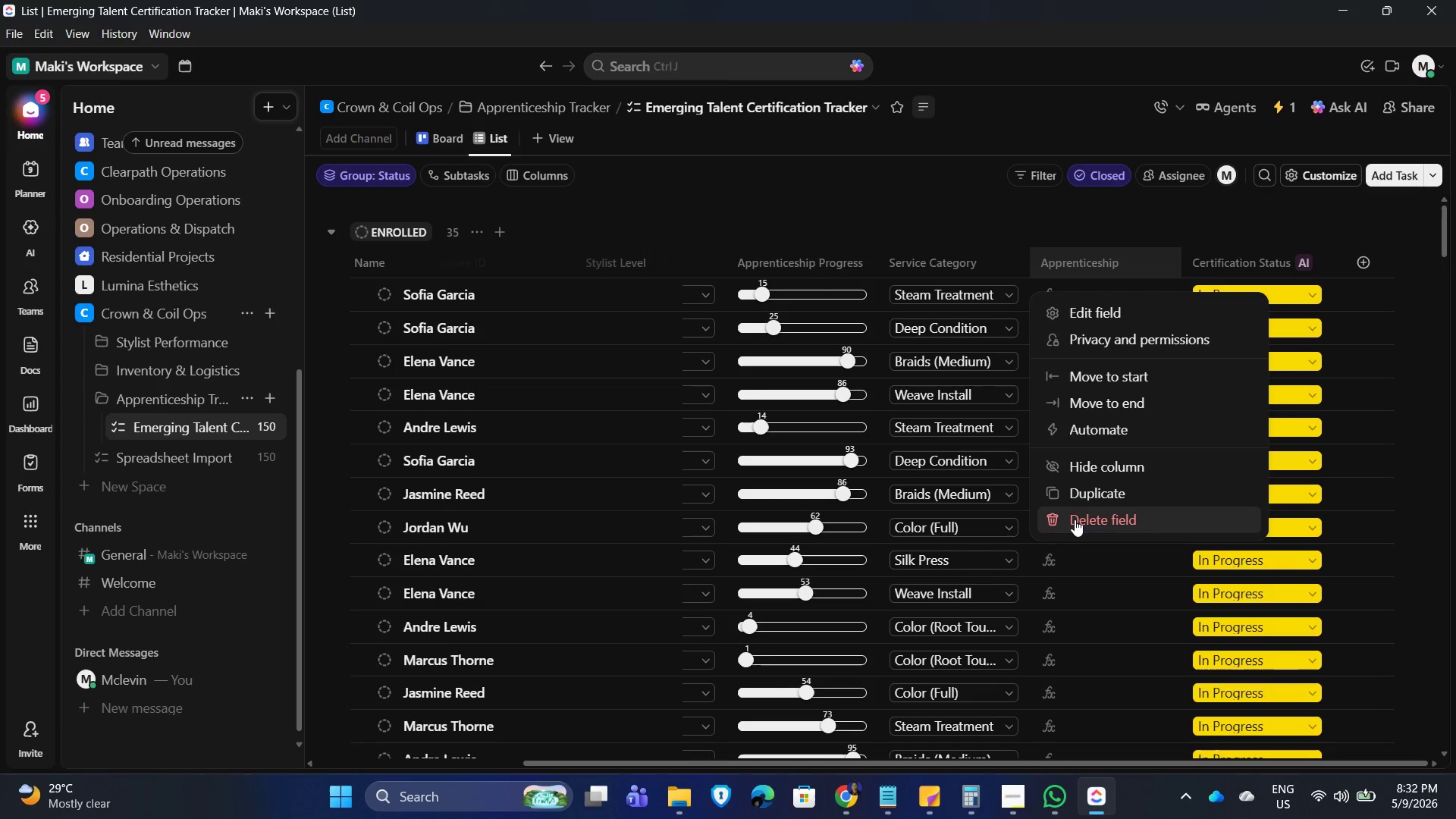 
left_click([1076, 522])
 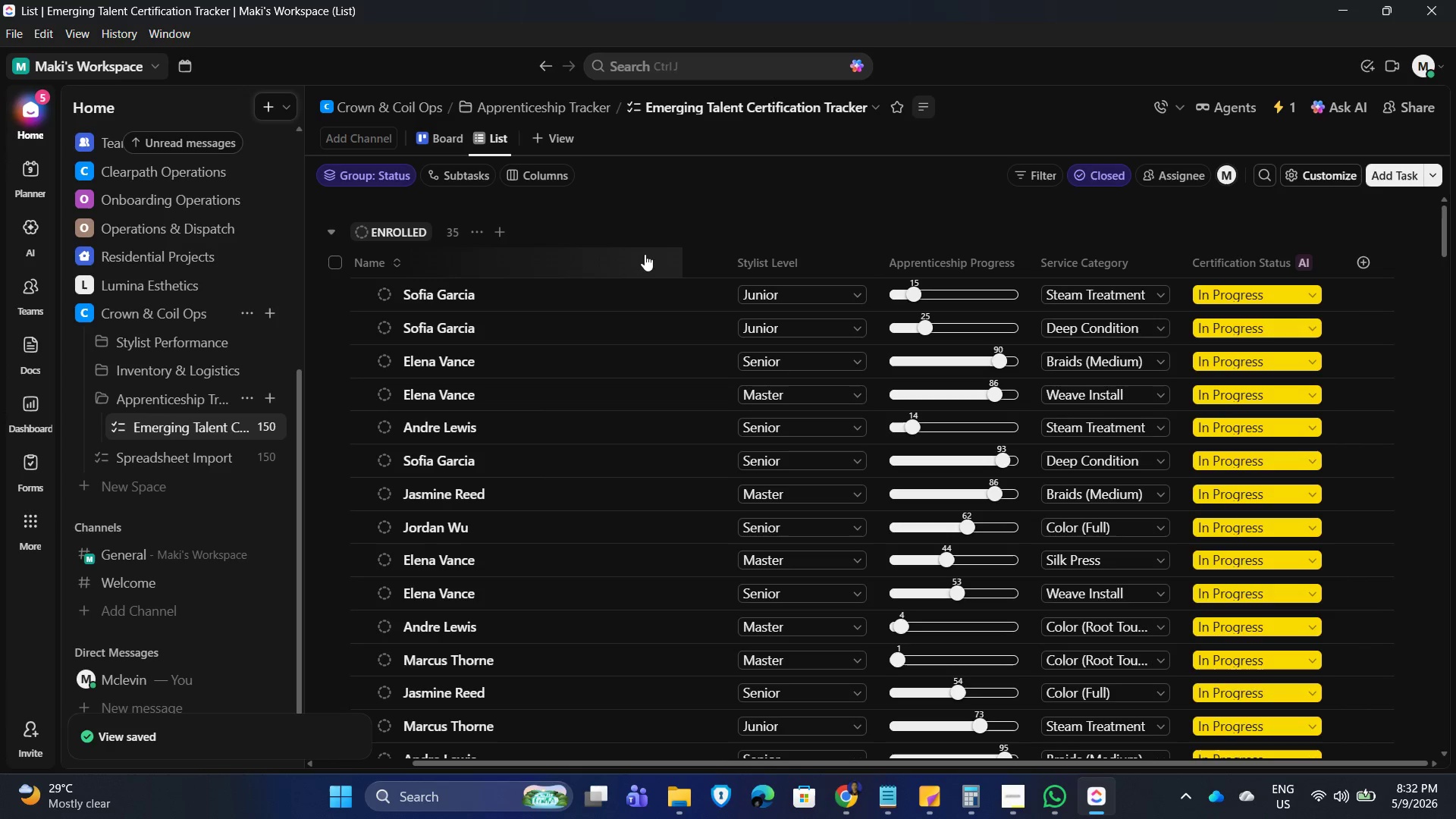 
left_click_drag(start_coordinate=[899, 764], to_coordinate=[699, 751])
 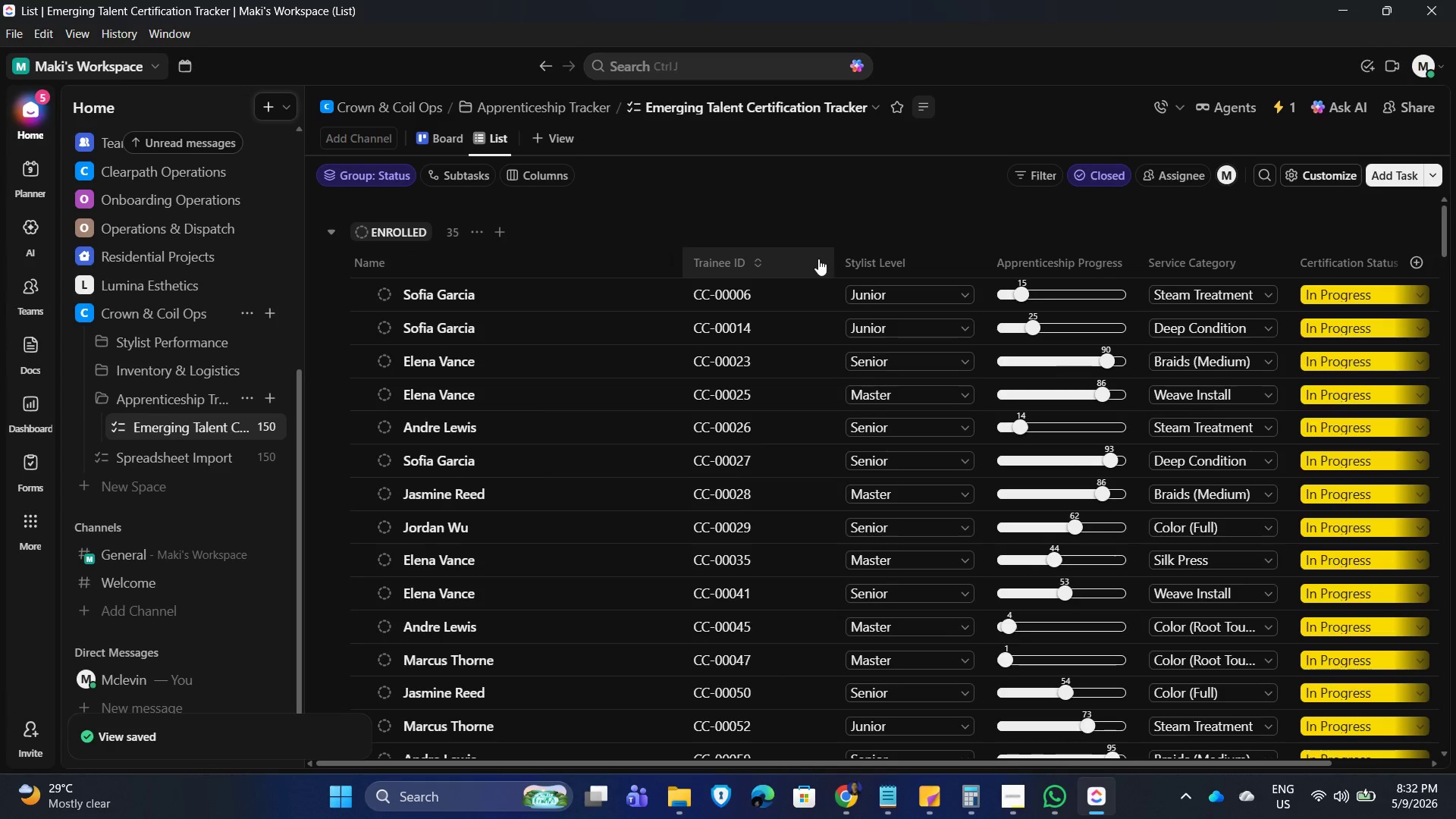 
left_click_drag(start_coordinate=[833, 258], to_coordinate=[802, 259])
 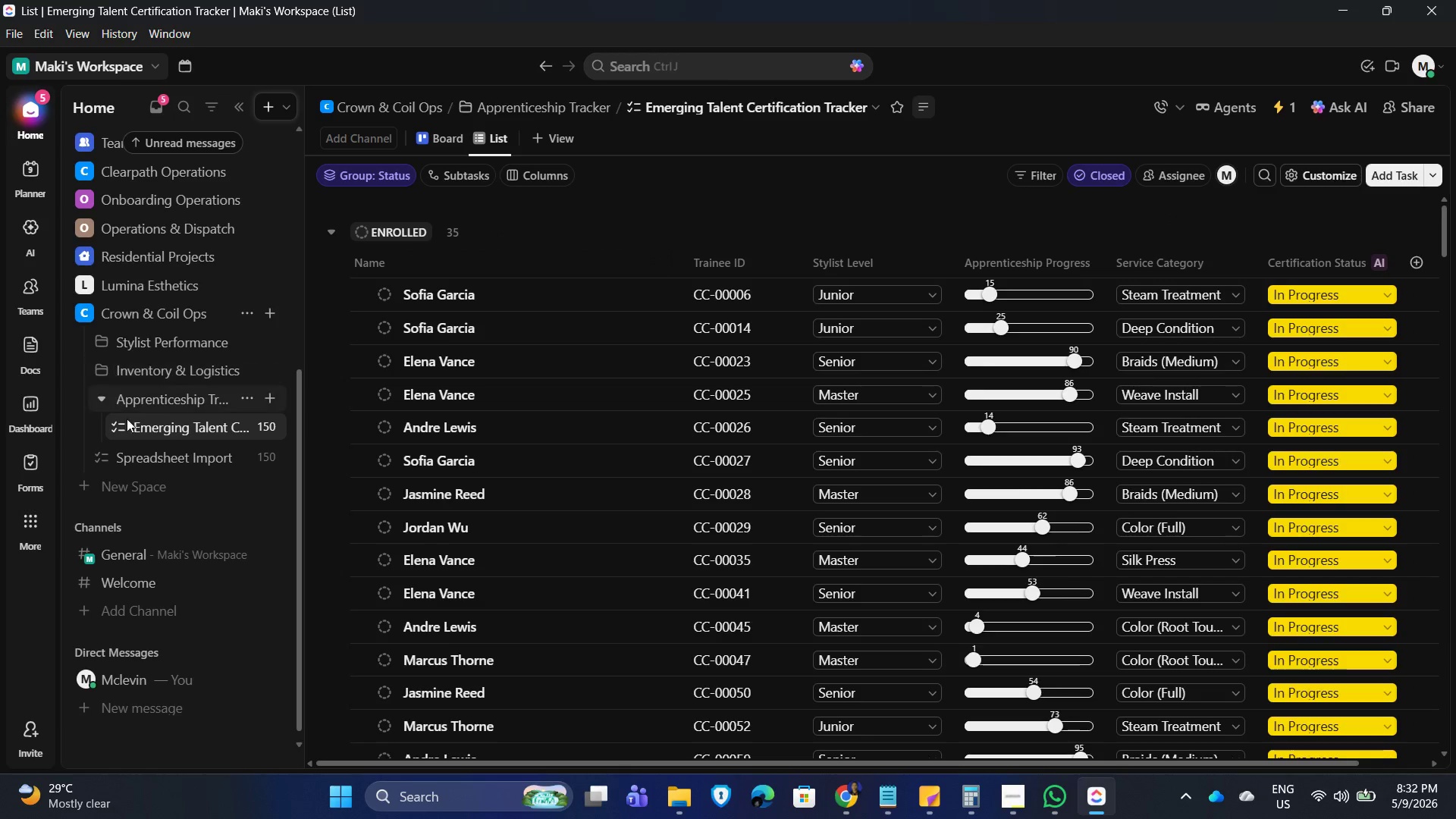 
left_click([169, 339])
 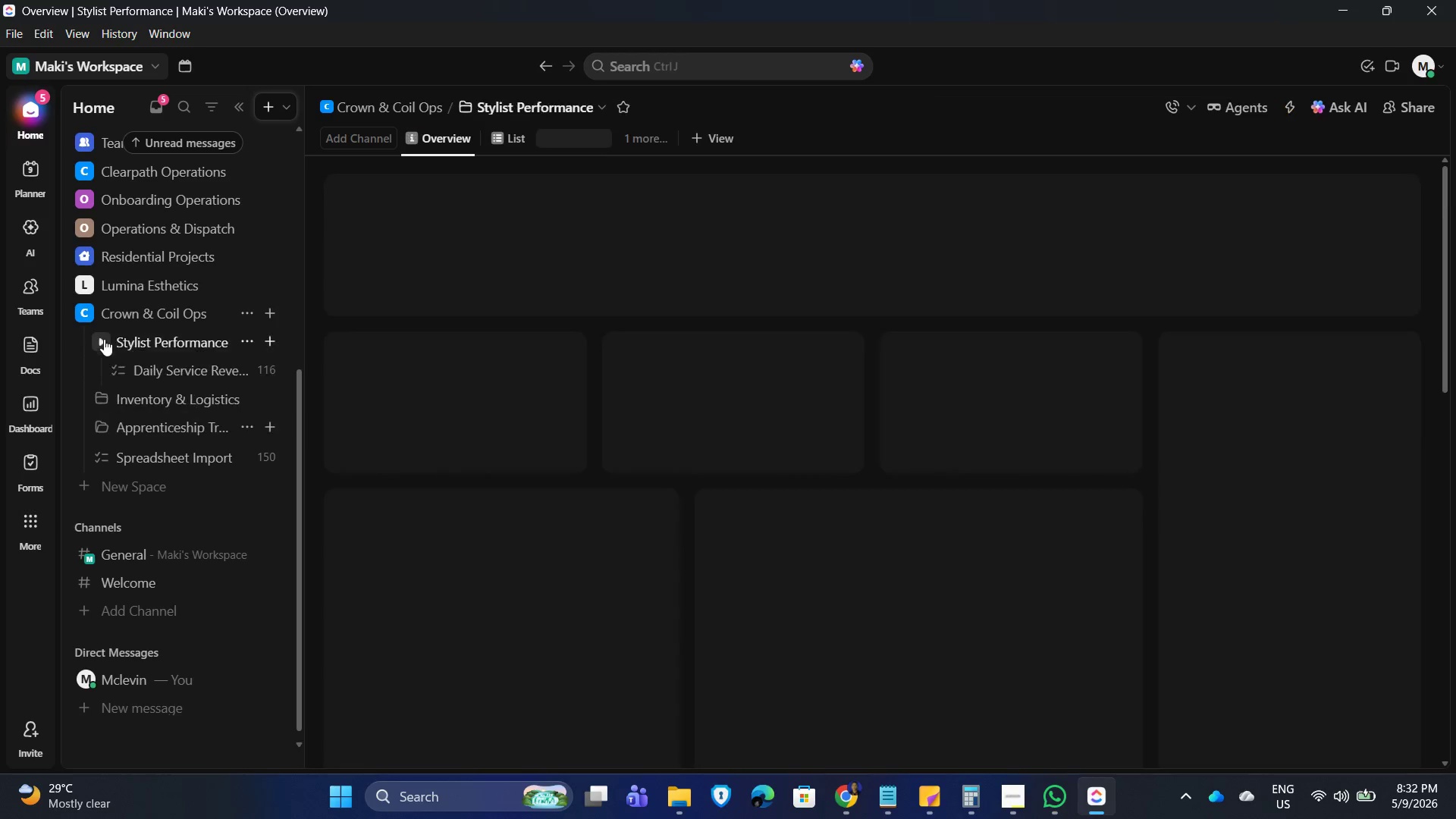 
mouse_move([164, 387])
 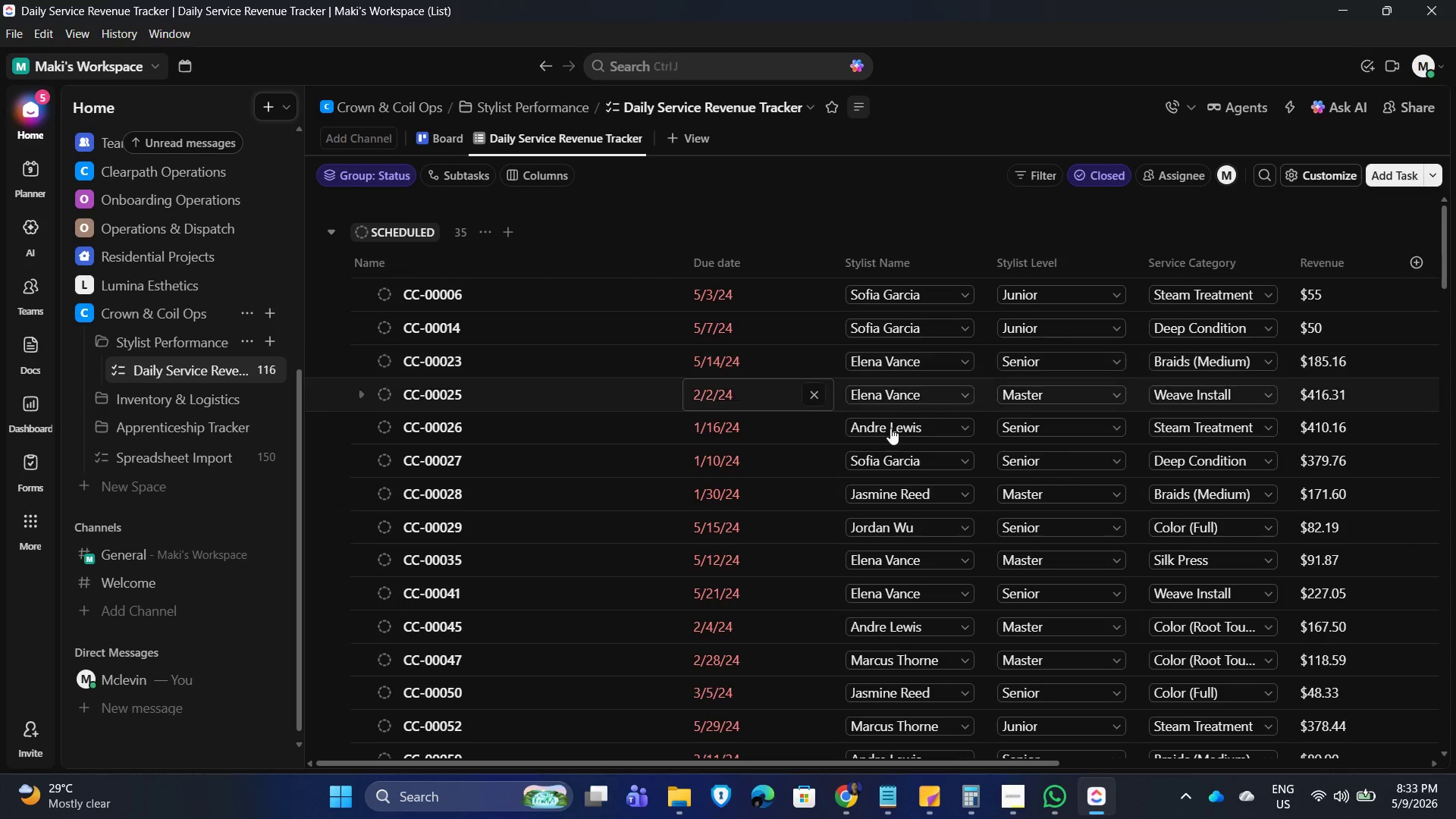 
scroll: coordinate [1232, 457], scroll_direction: down, amount: 2.0
 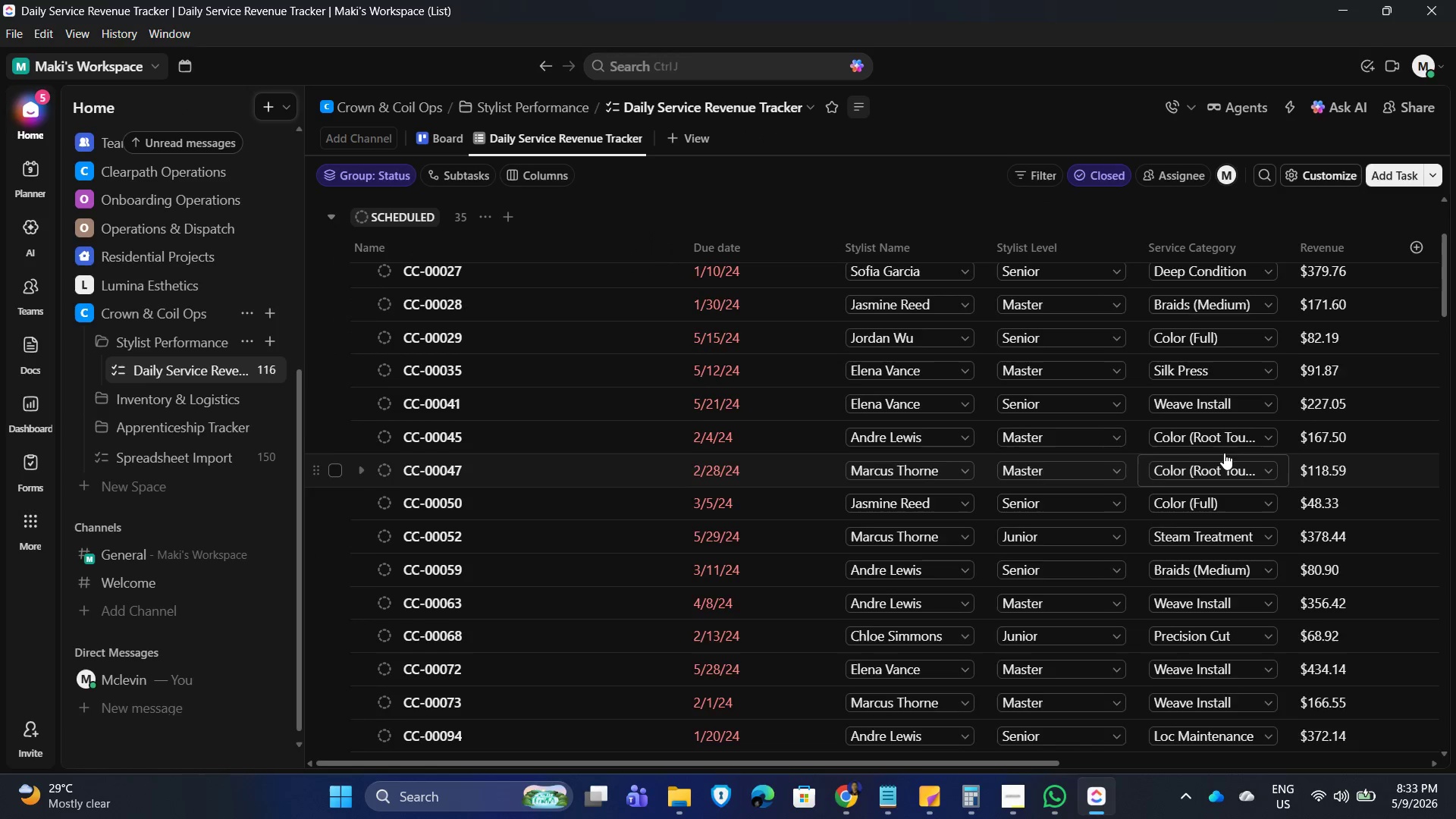 
scroll: coordinate [1224, 453], scroll_direction: up, amount: 4.0
 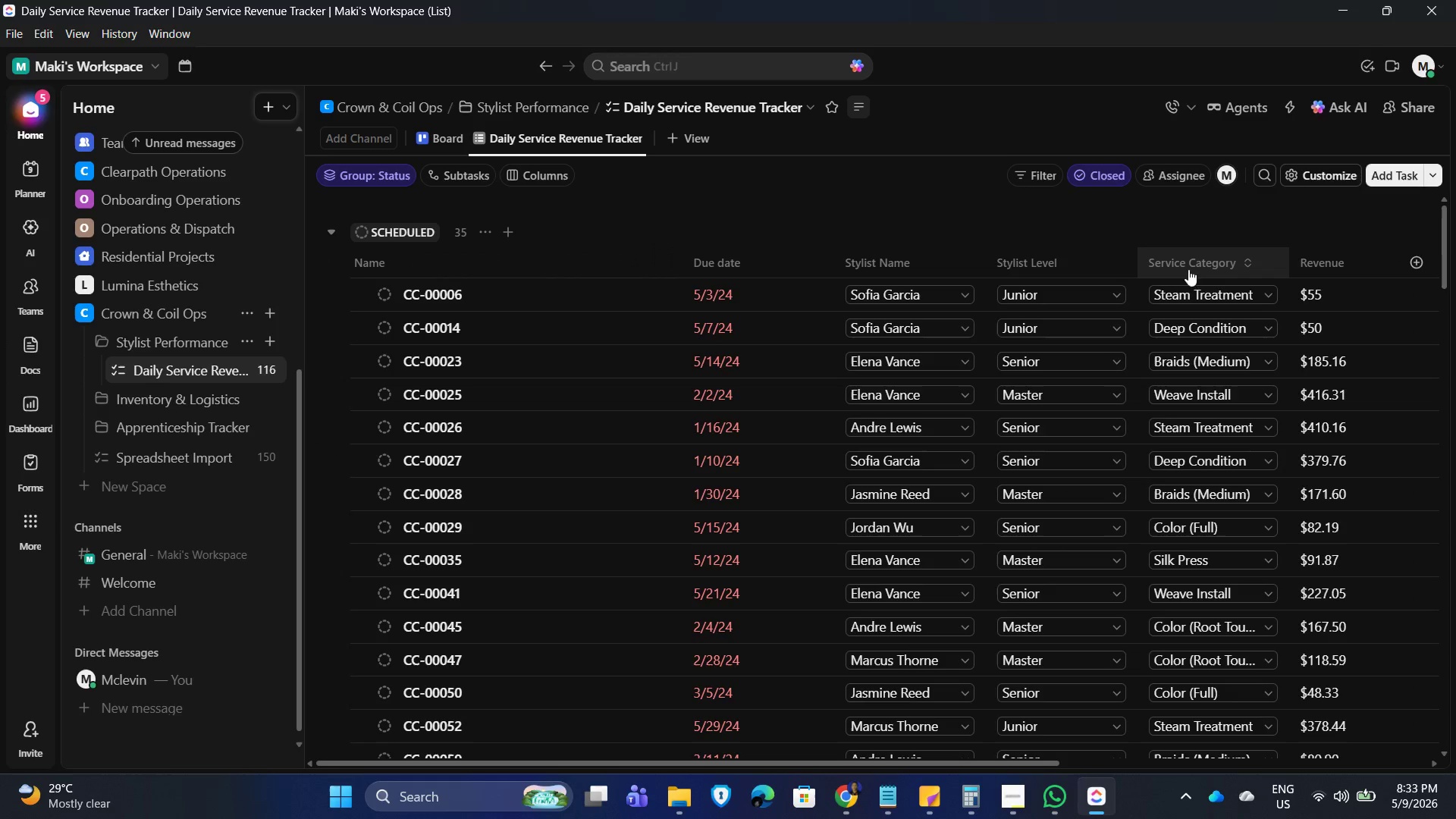 
wait(5.23)
 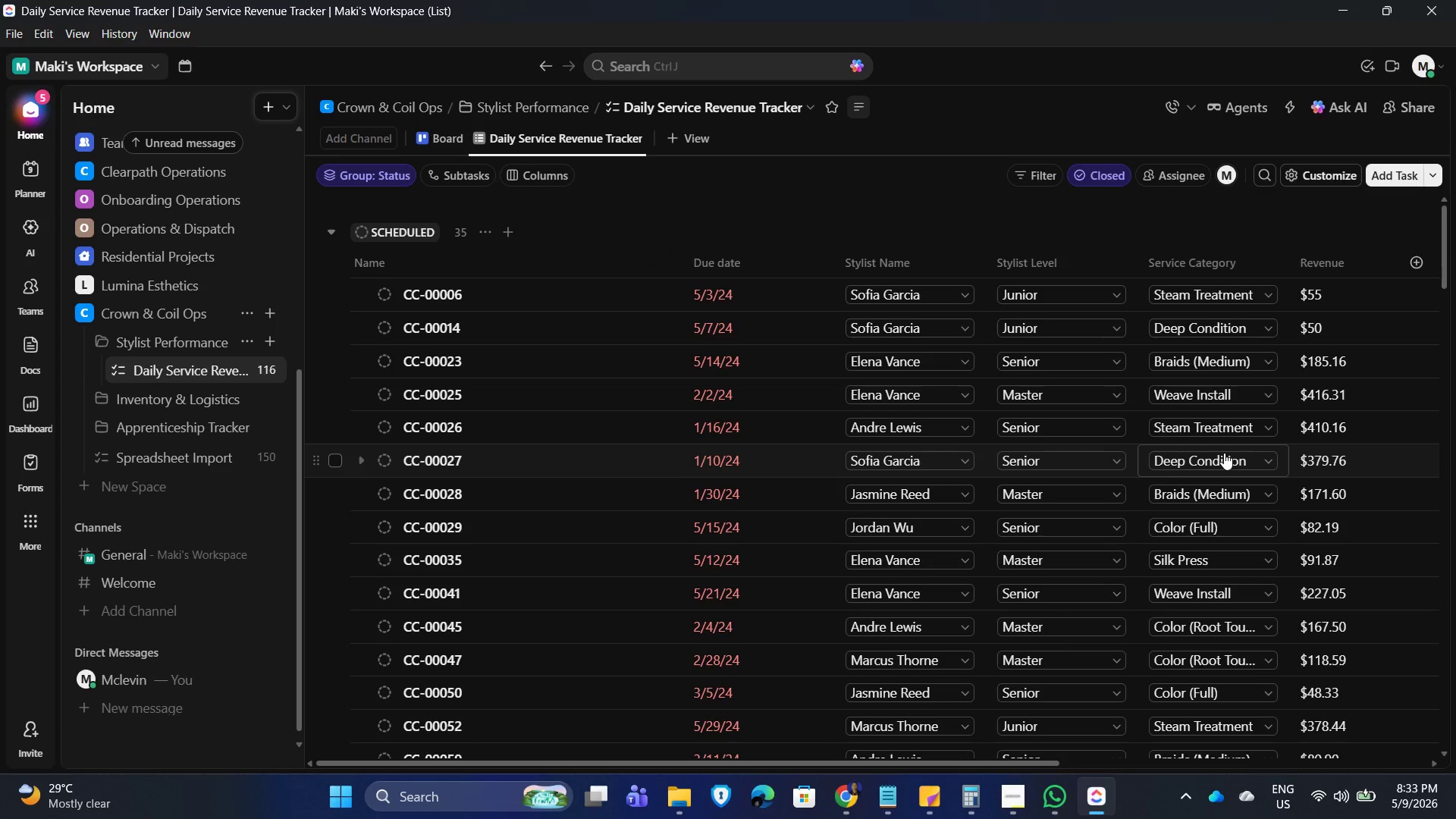 
left_click_drag(start_coordinate=[1022, 762], to_coordinate=[1405, 792])
 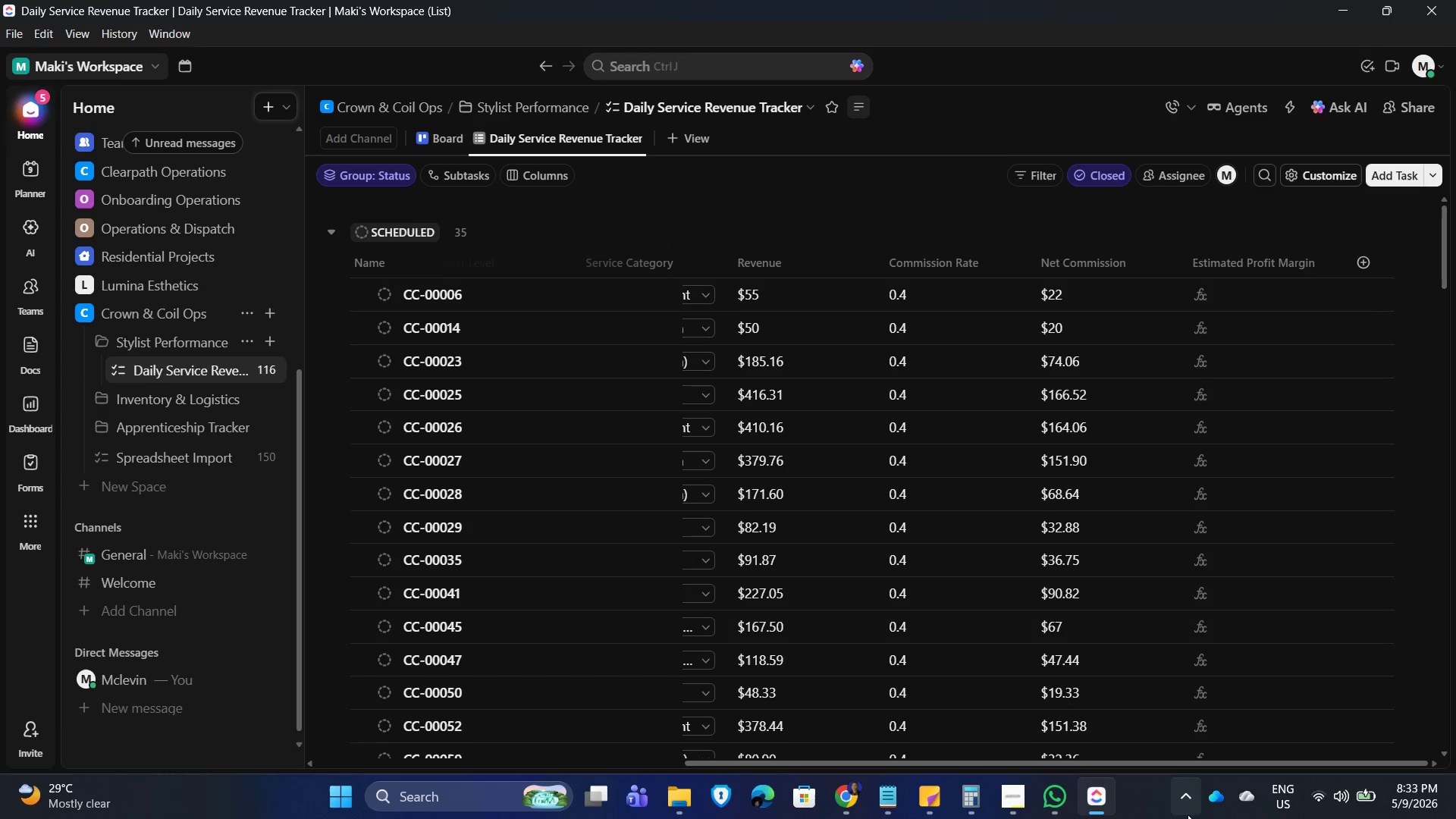 
left_click_drag(start_coordinate=[1173, 762], to_coordinate=[1238, 762])
 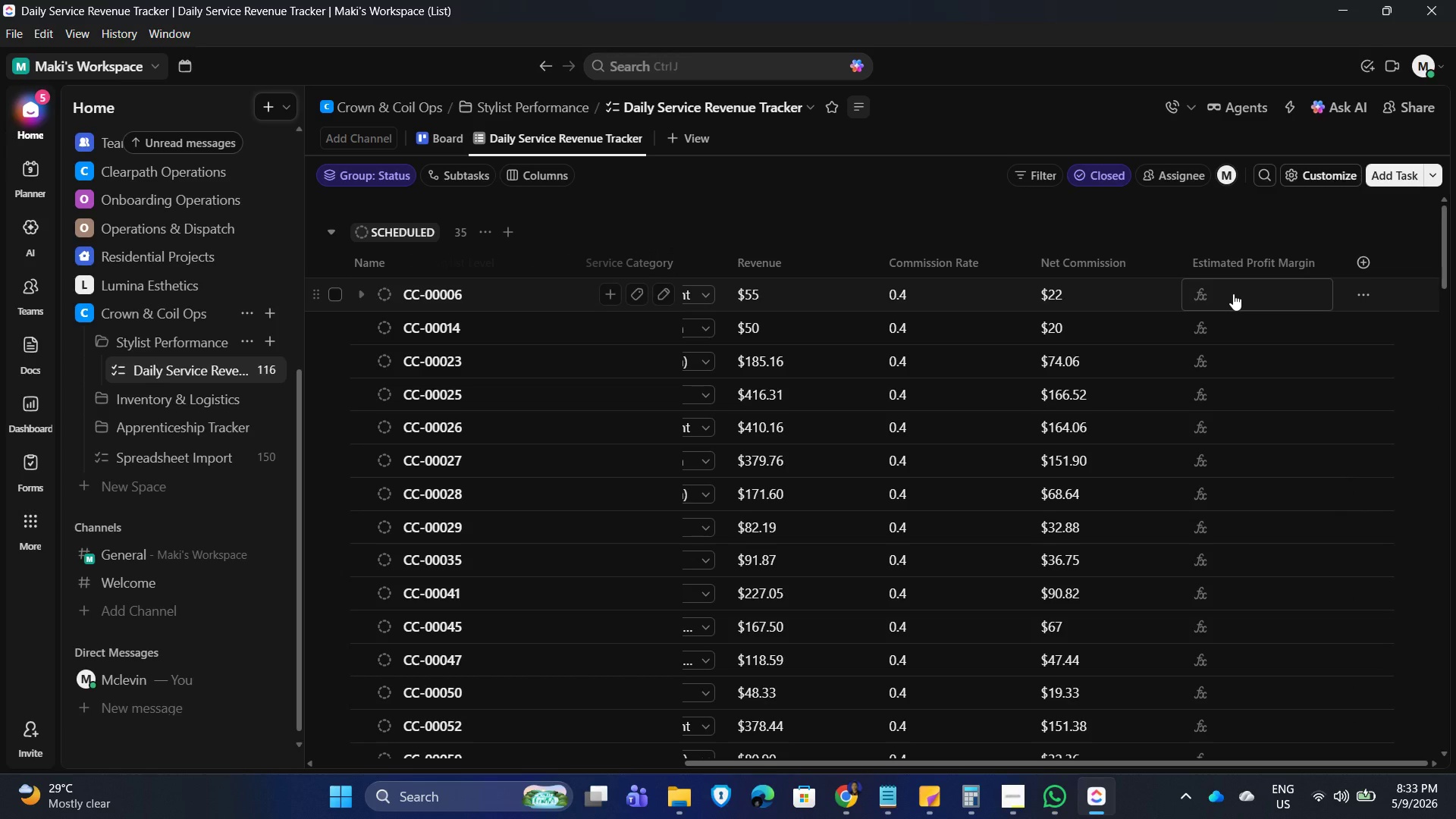 
wait(5.44)
 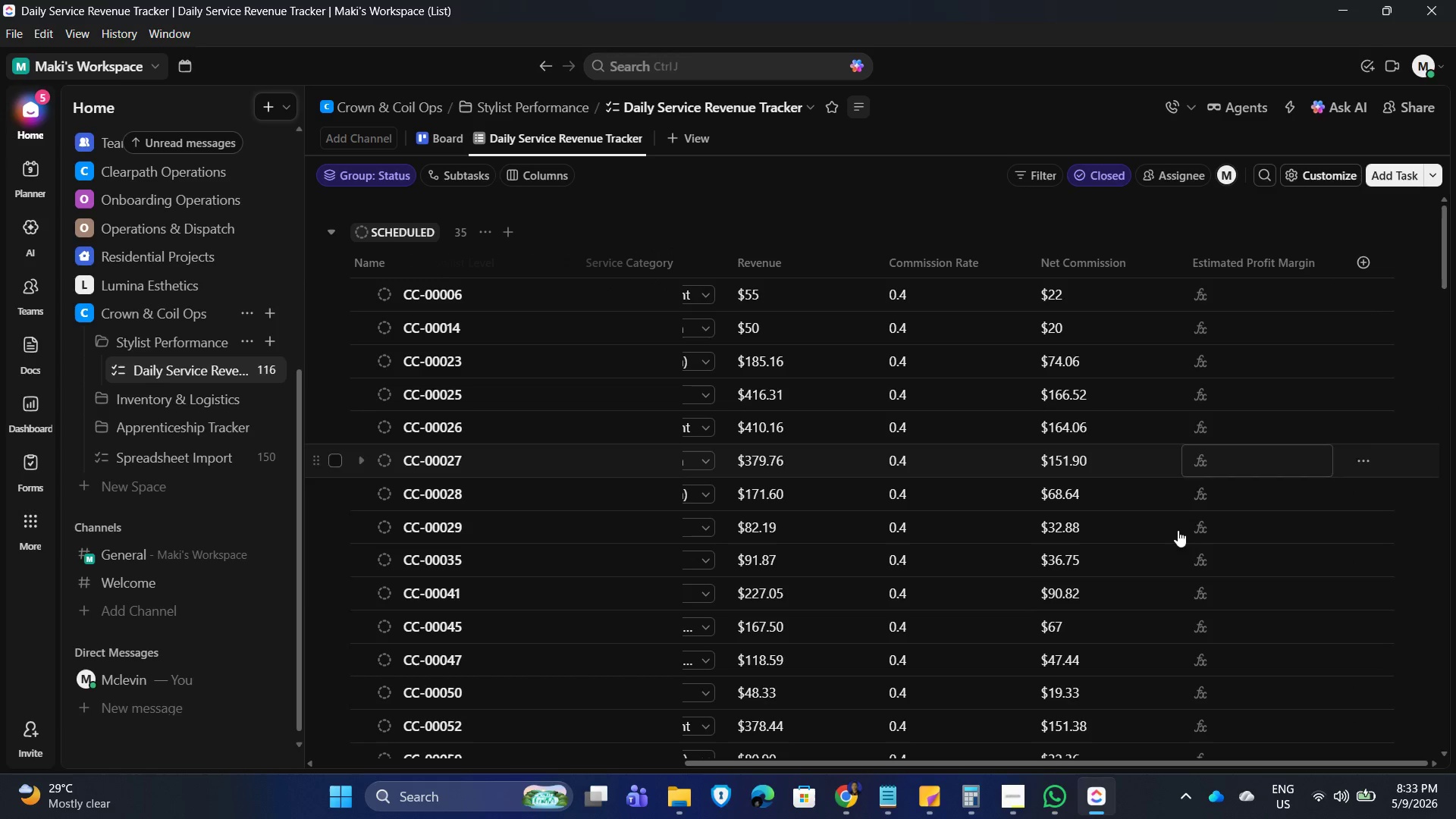 
left_click([1233, 293])
 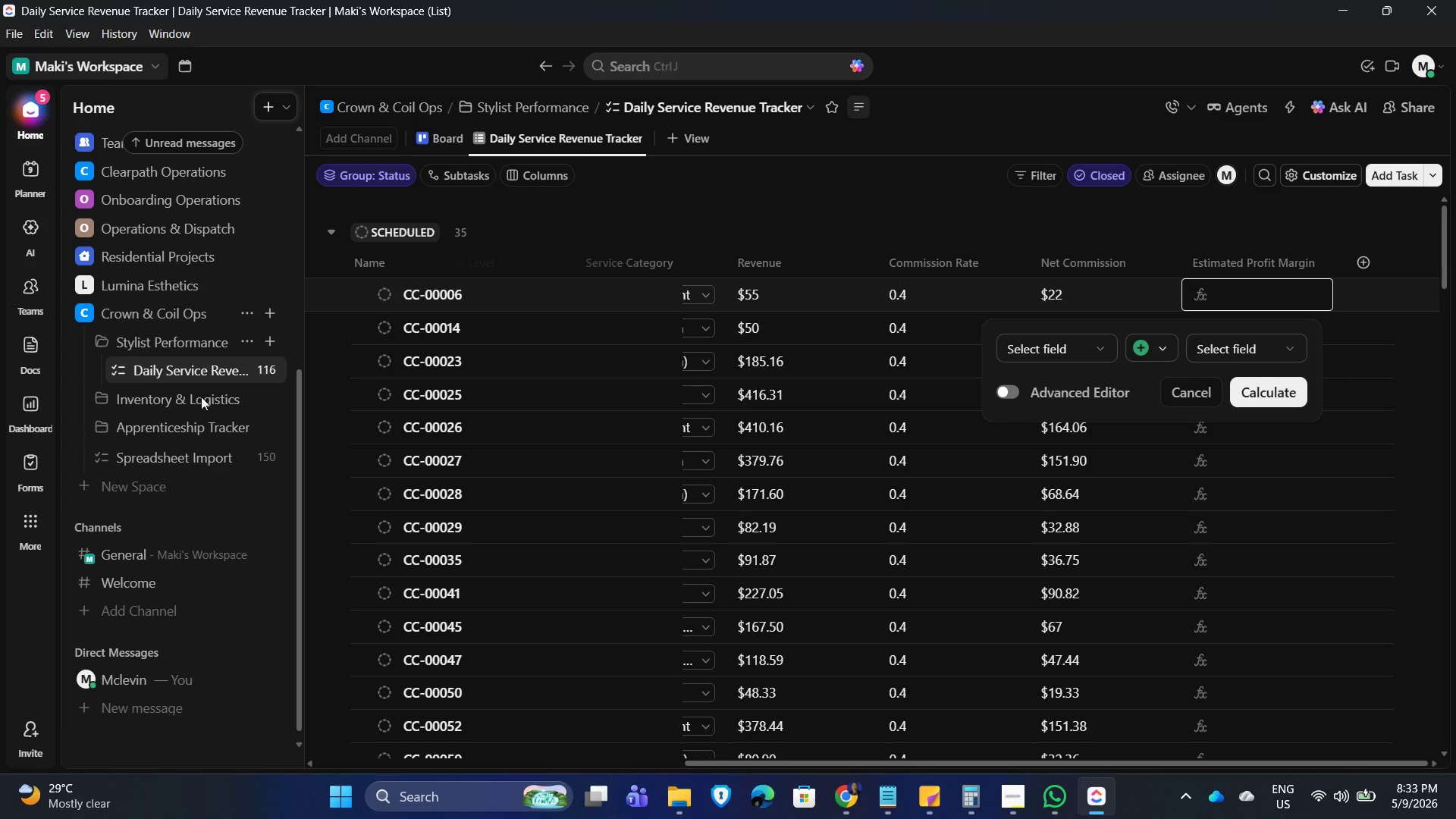 
left_click([105, 393])
 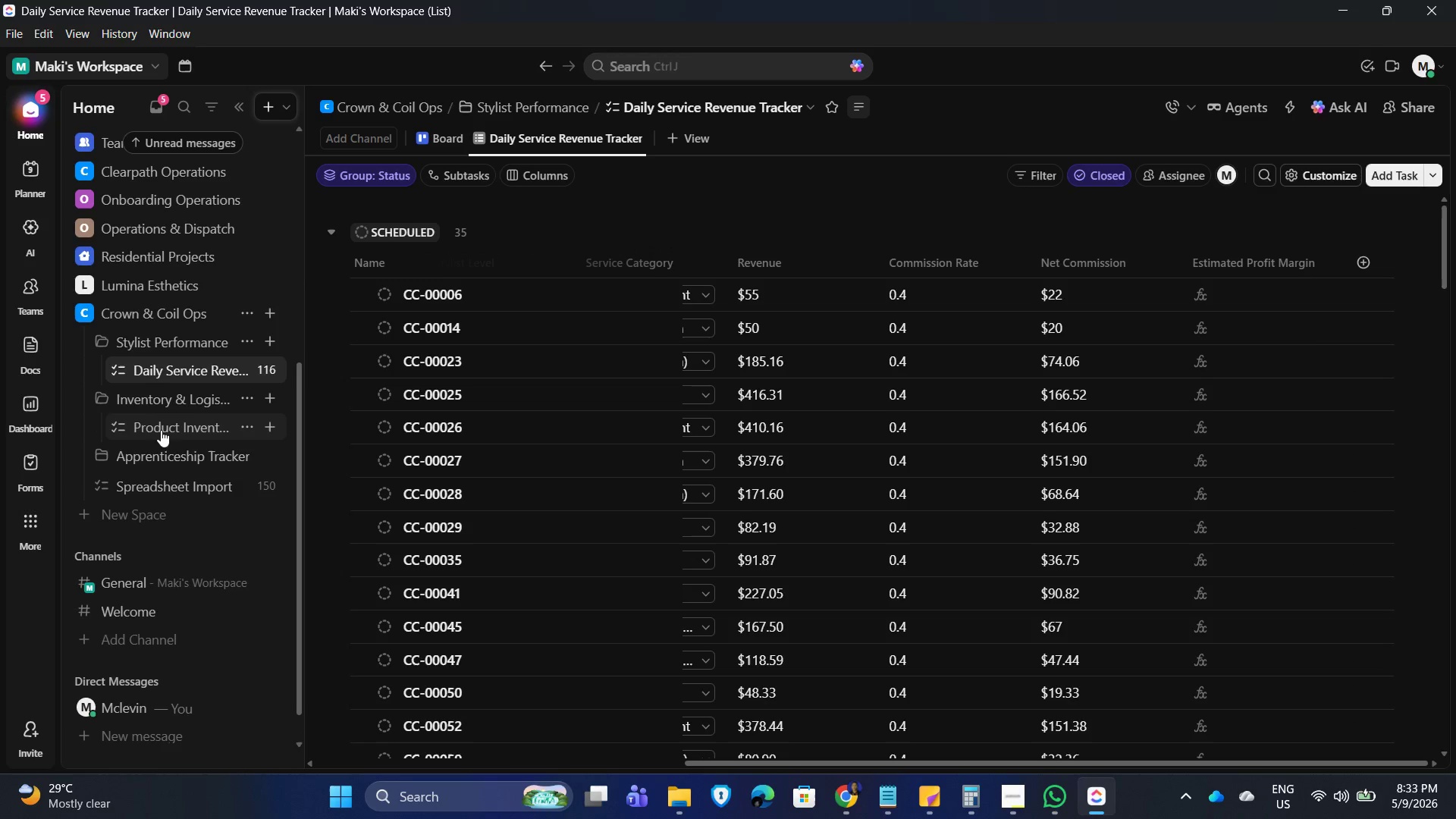 
left_click([161, 431])
 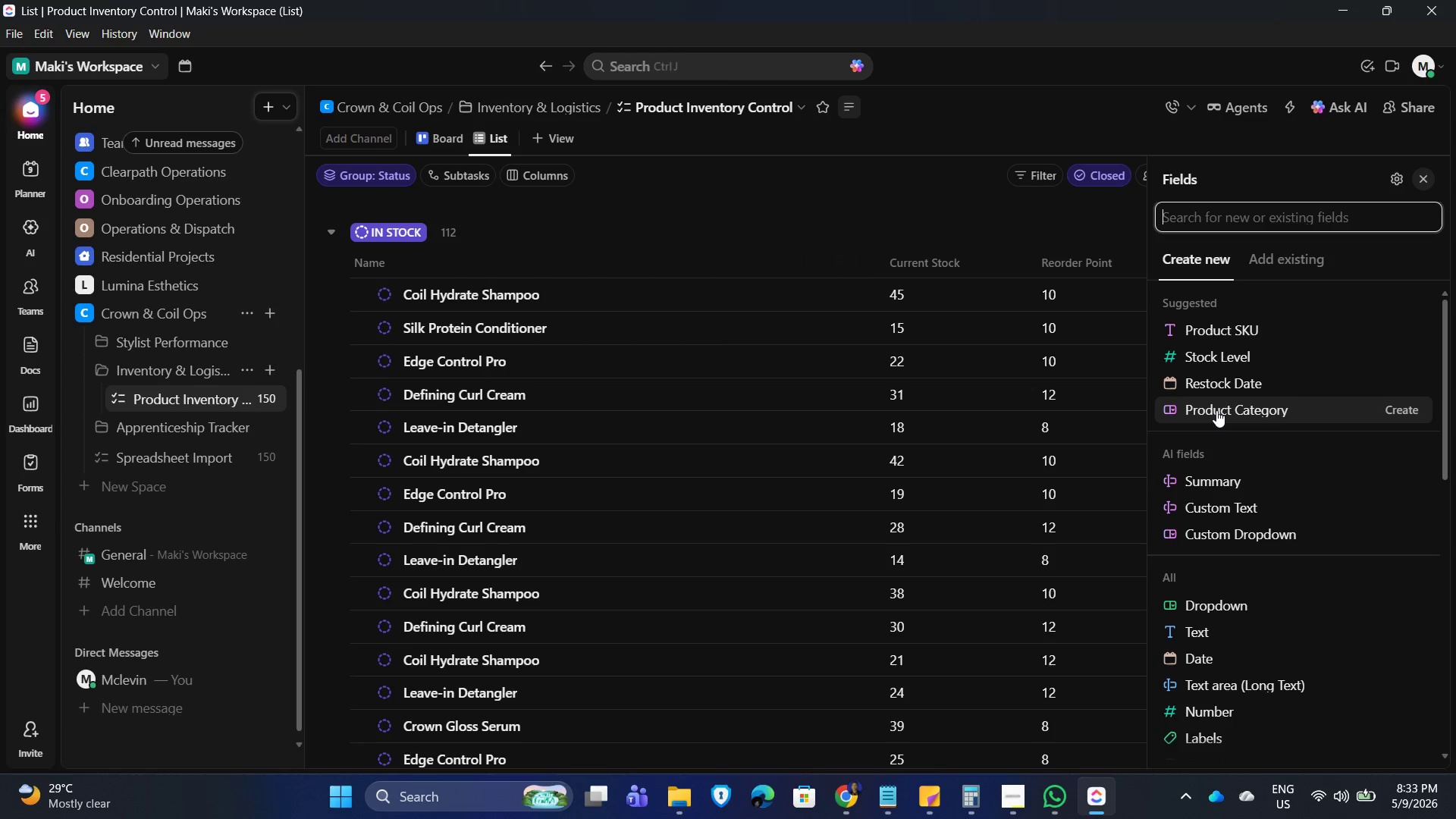 
wait(20.12)
 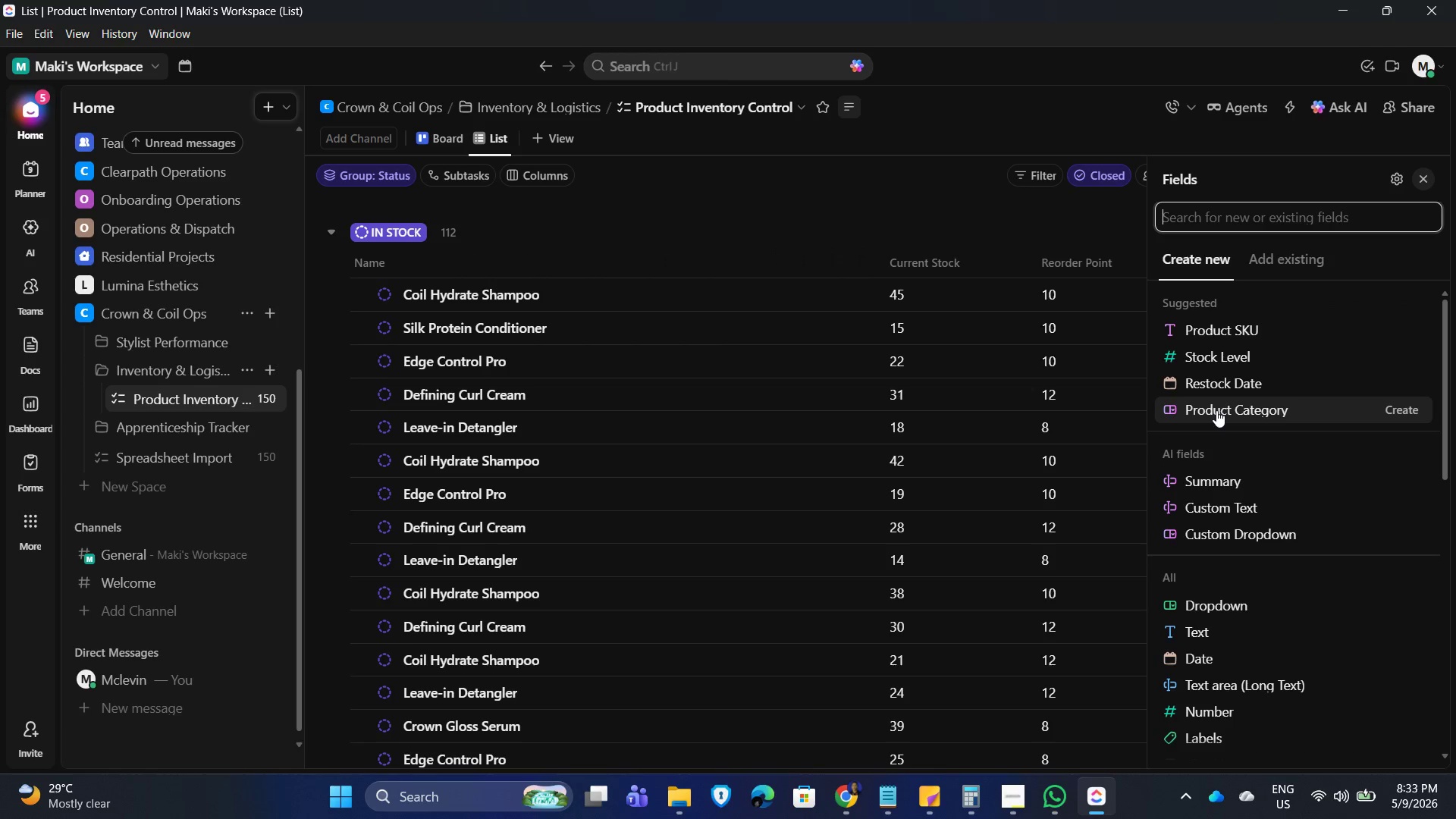 
left_click([1222, 340])
 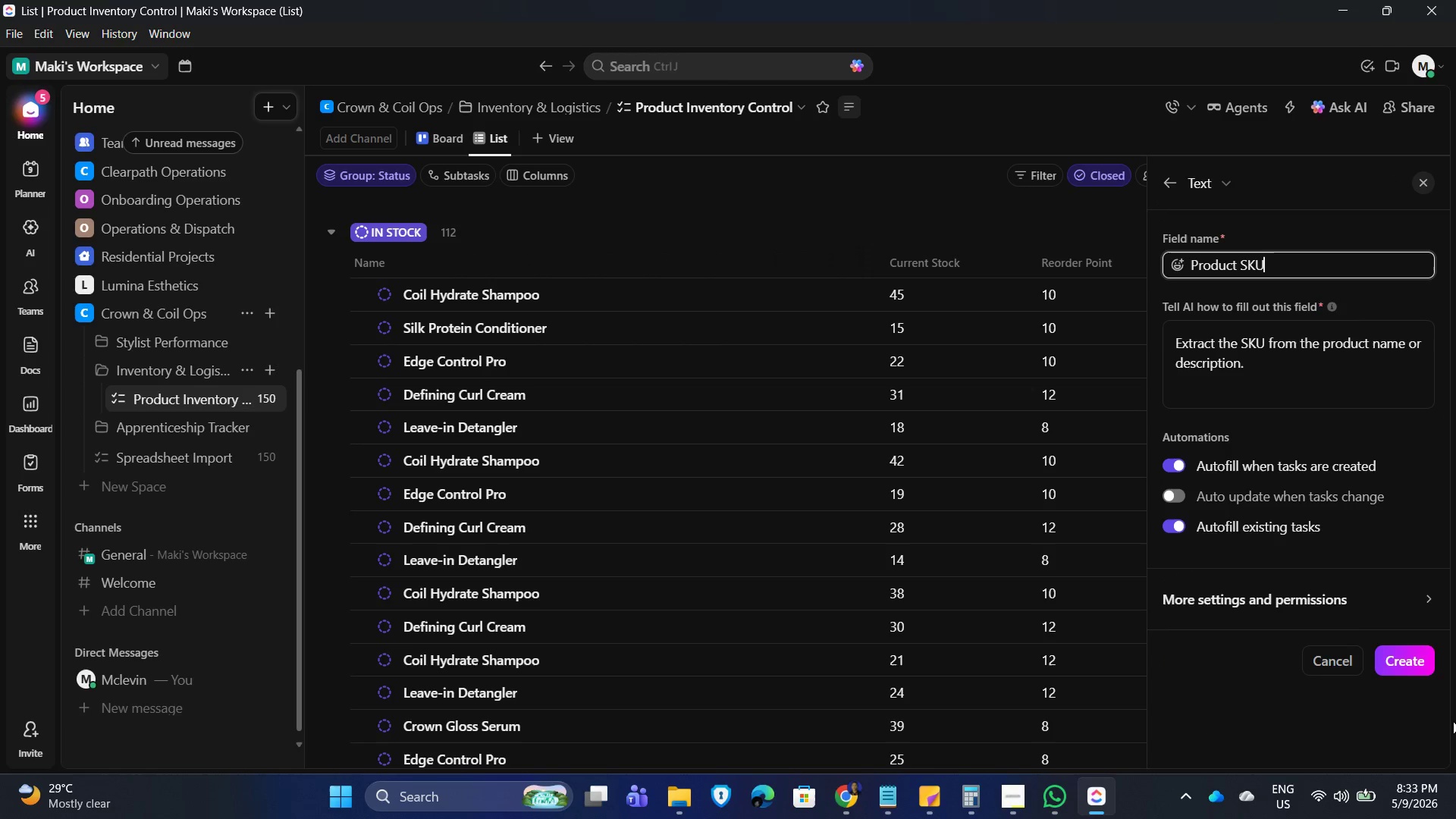 
left_click([1404, 661])
 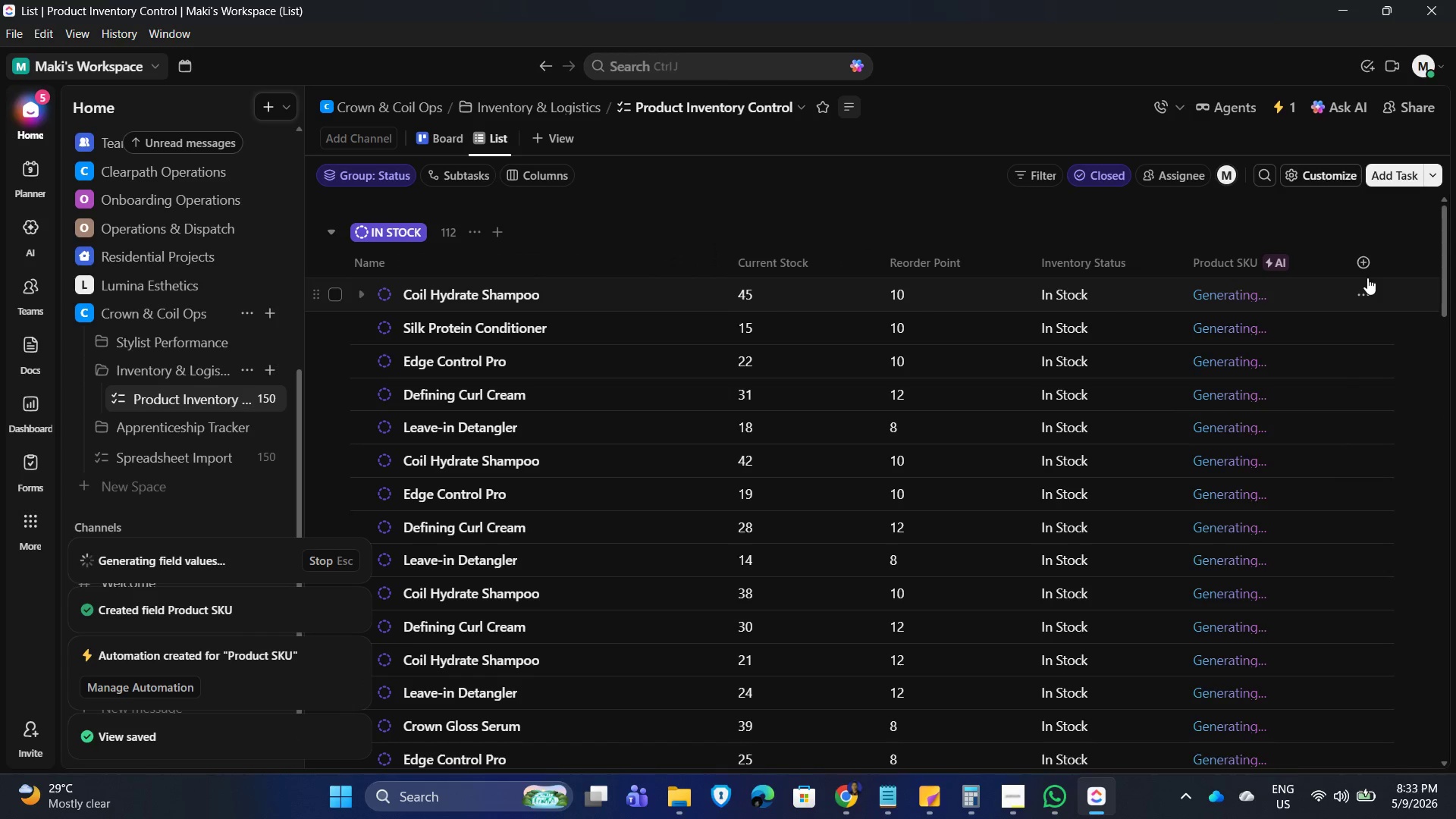 
mouse_move([1348, 262])
 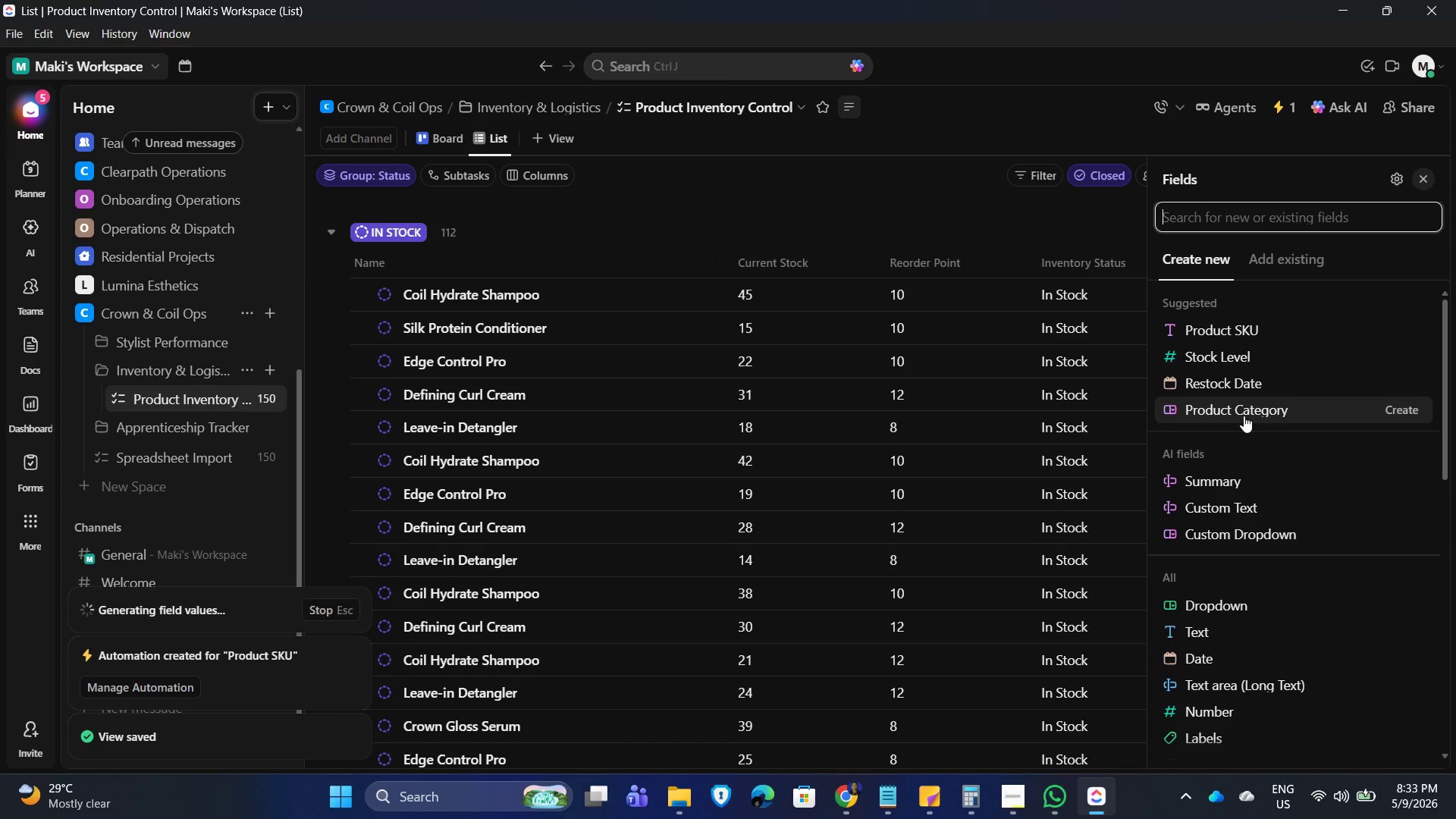 
left_click([1244, 416])
 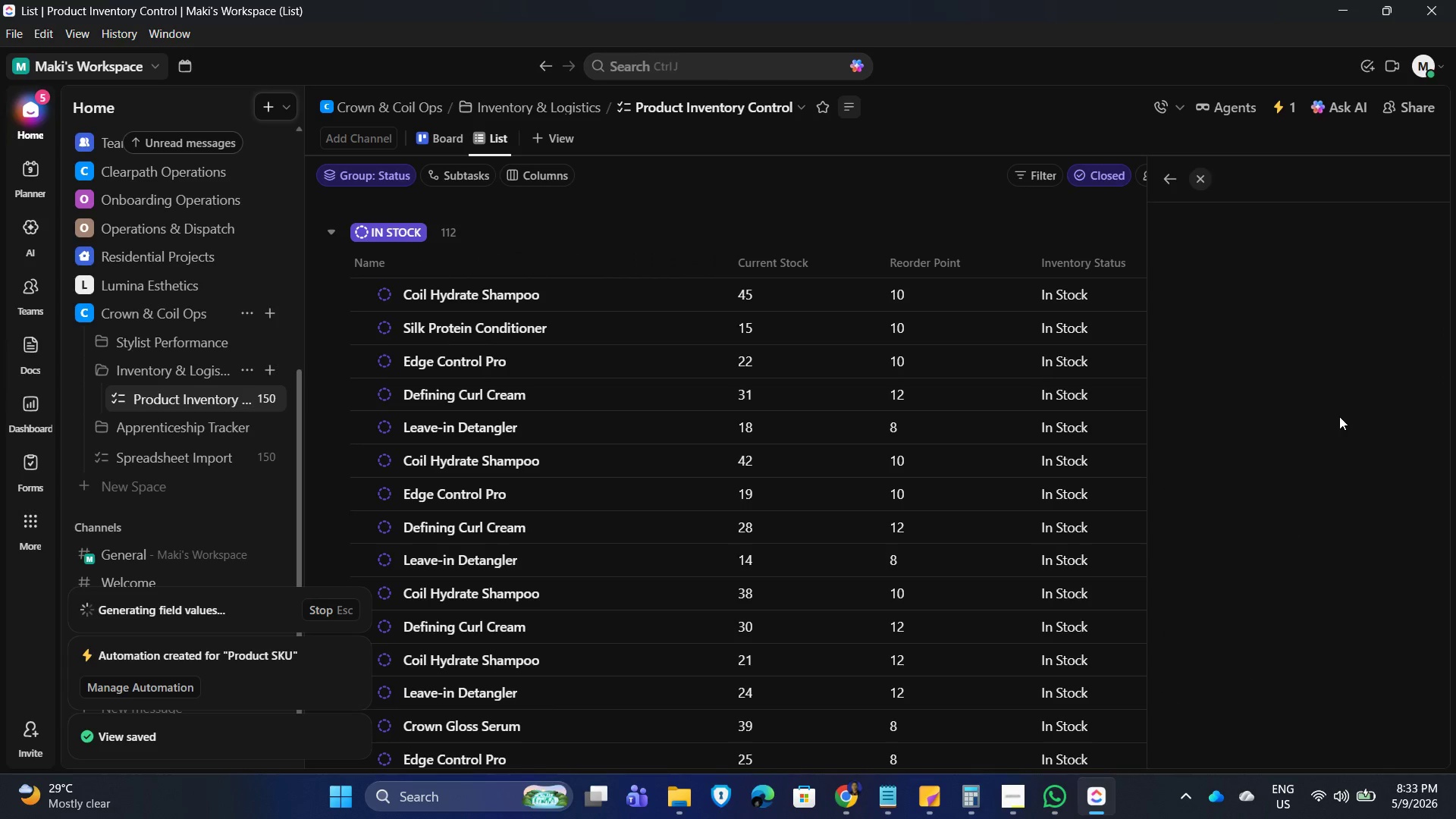 
mouse_move([1344, 435])
 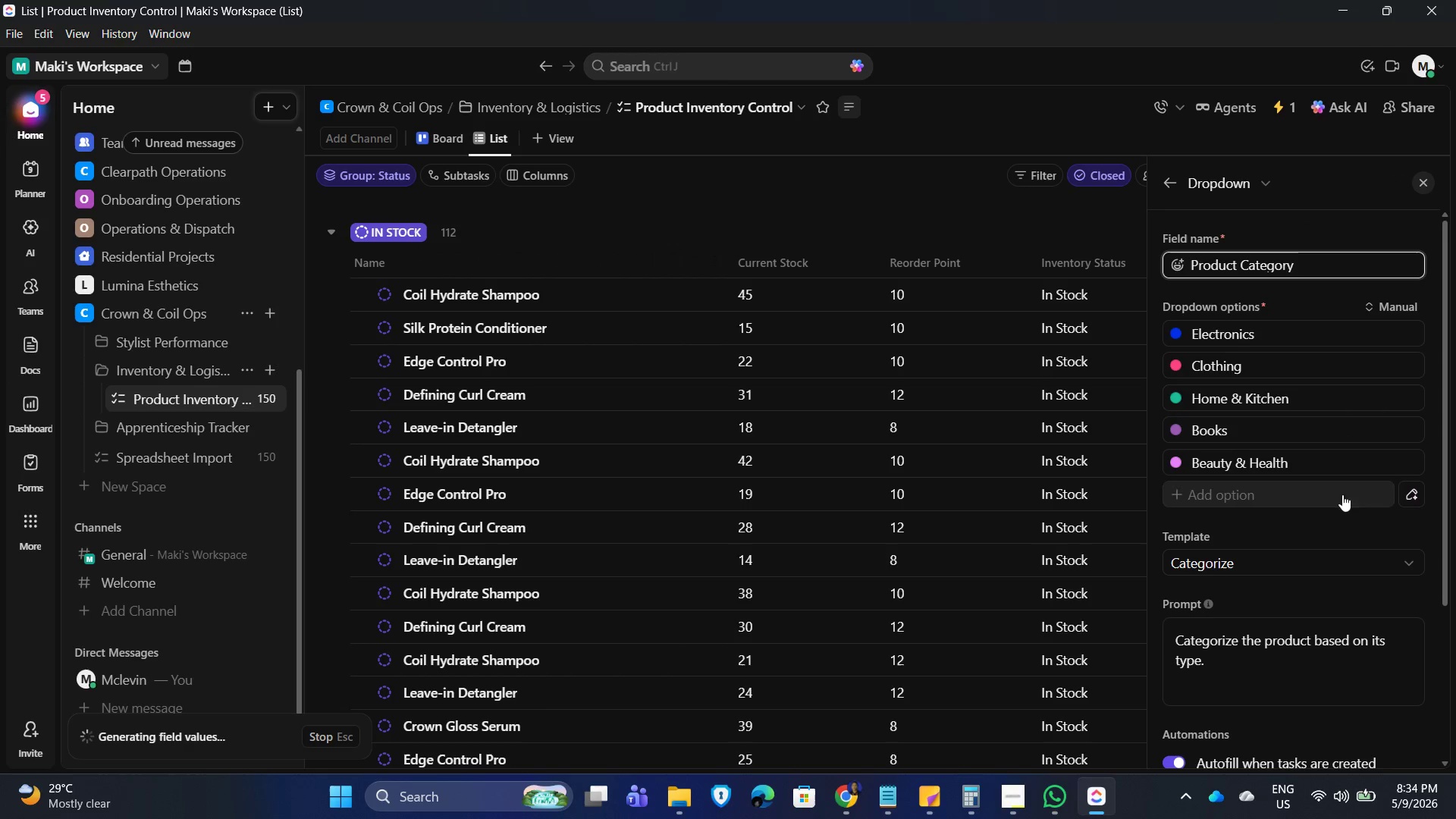 
wait(5.32)
 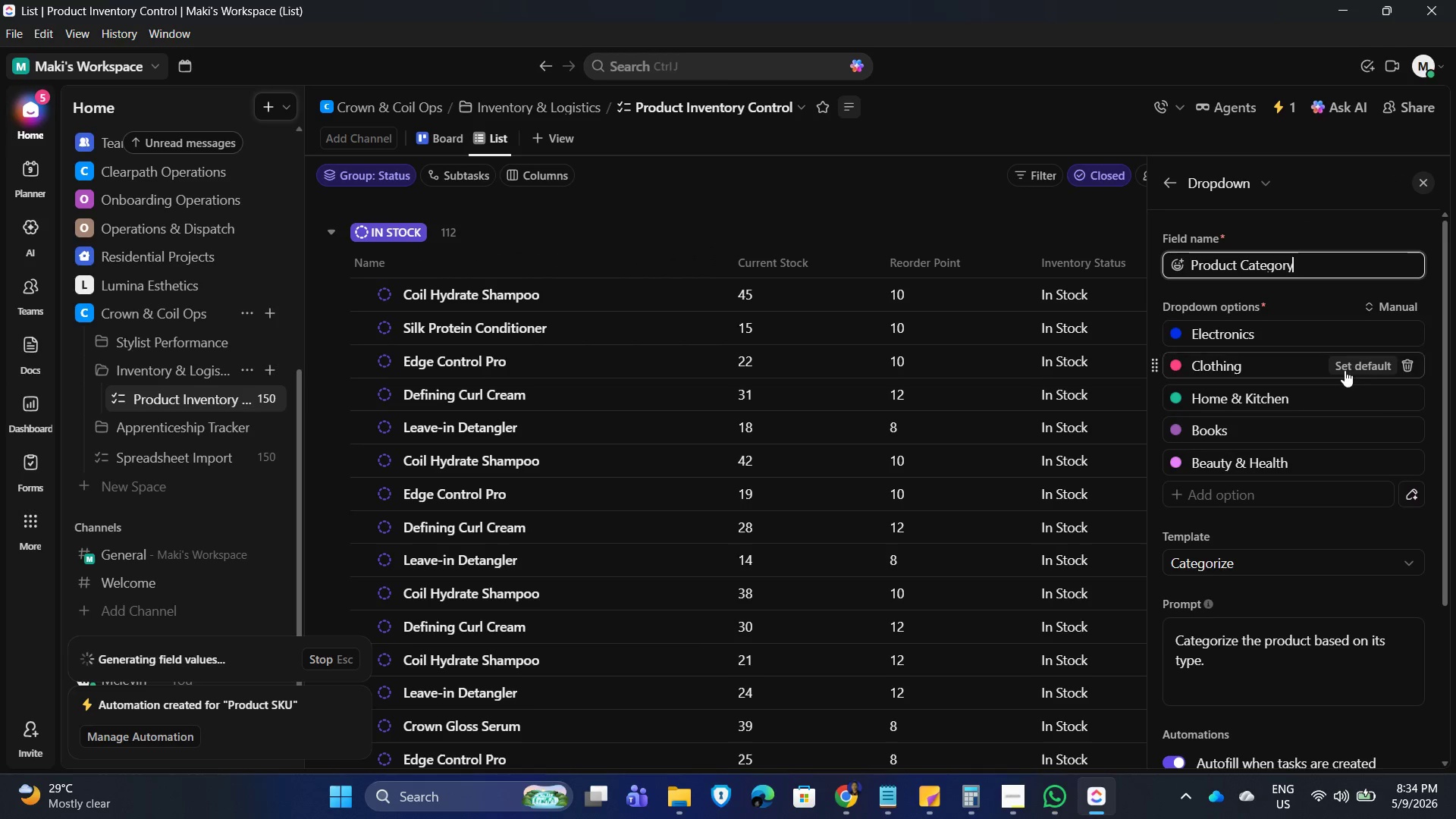 
left_click([1166, 174])
 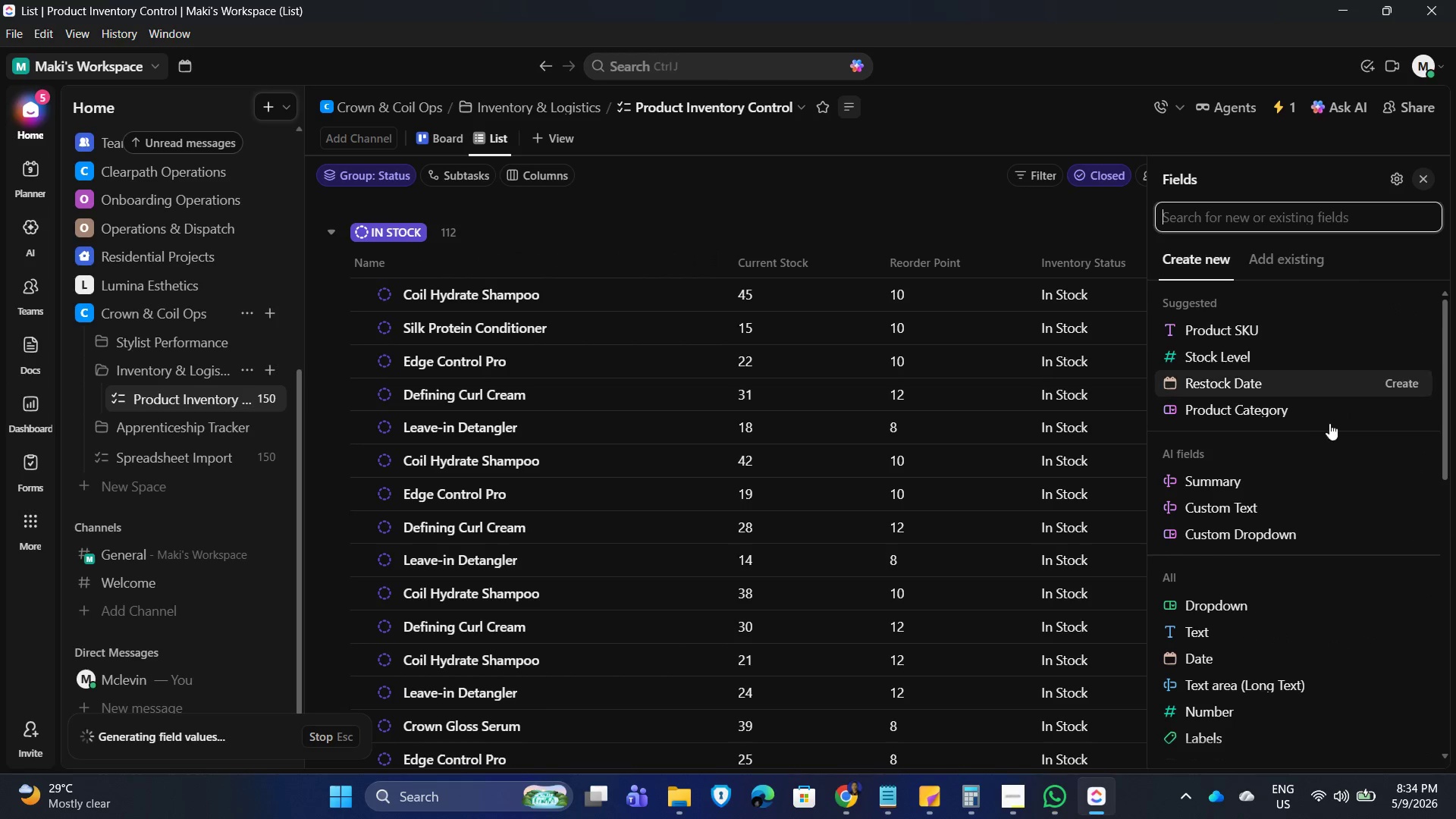 
scroll: coordinate [1315, 450], scroll_direction: down, amount: 2.0
 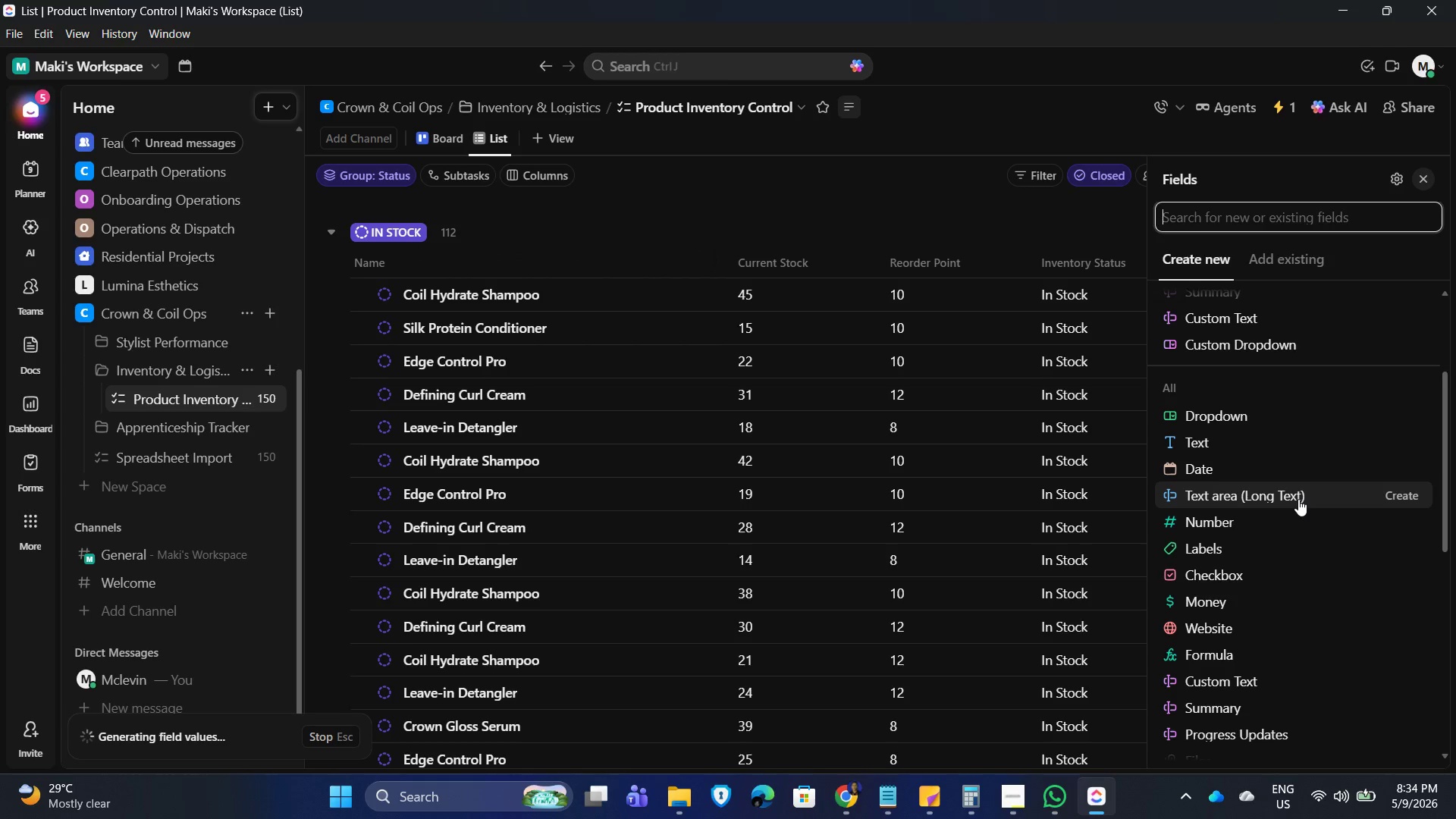 
scroll: coordinate [1298, 487], scroll_direction: up, amount: 1.0
 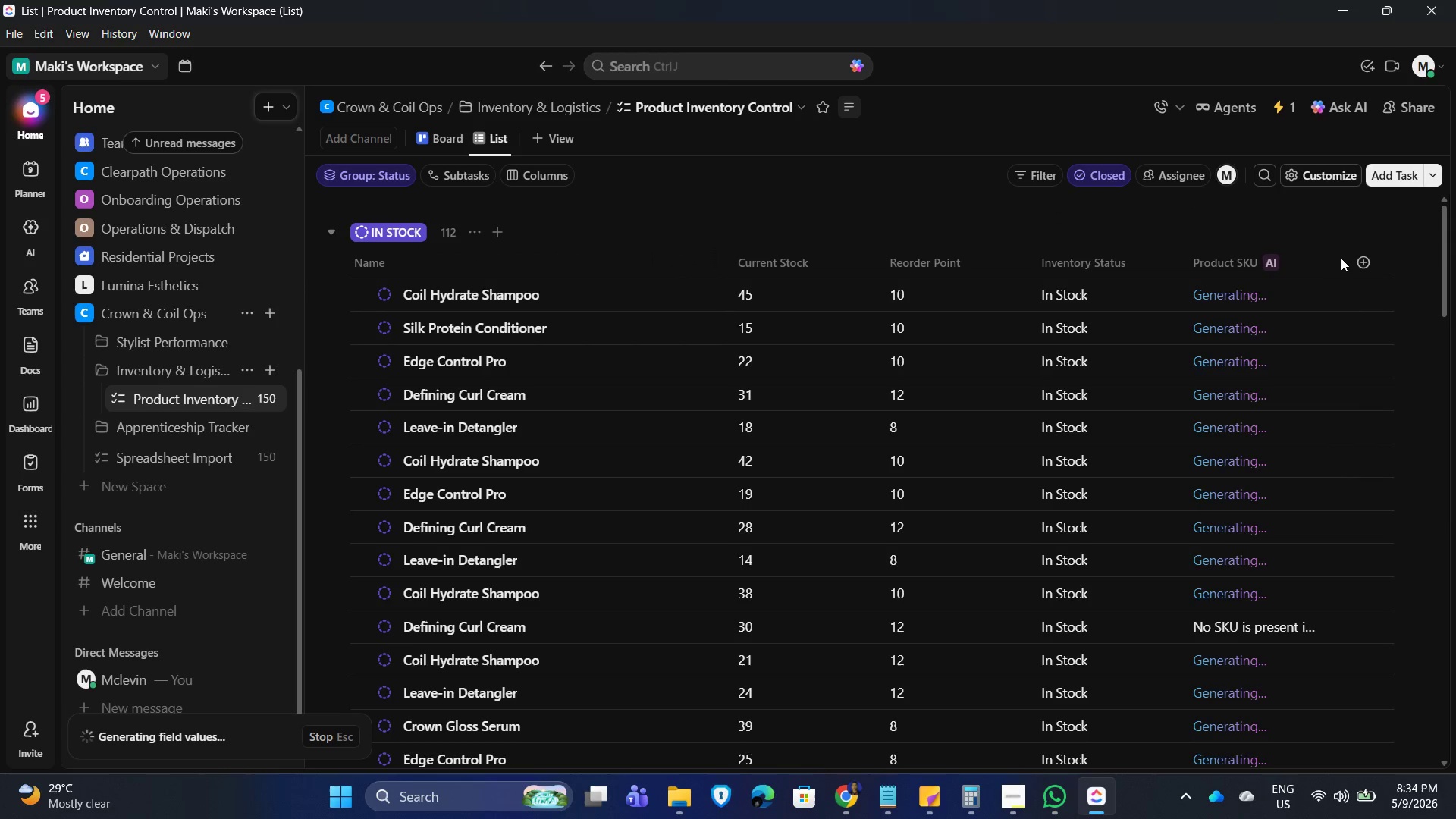 
left_click([1366, 265])
 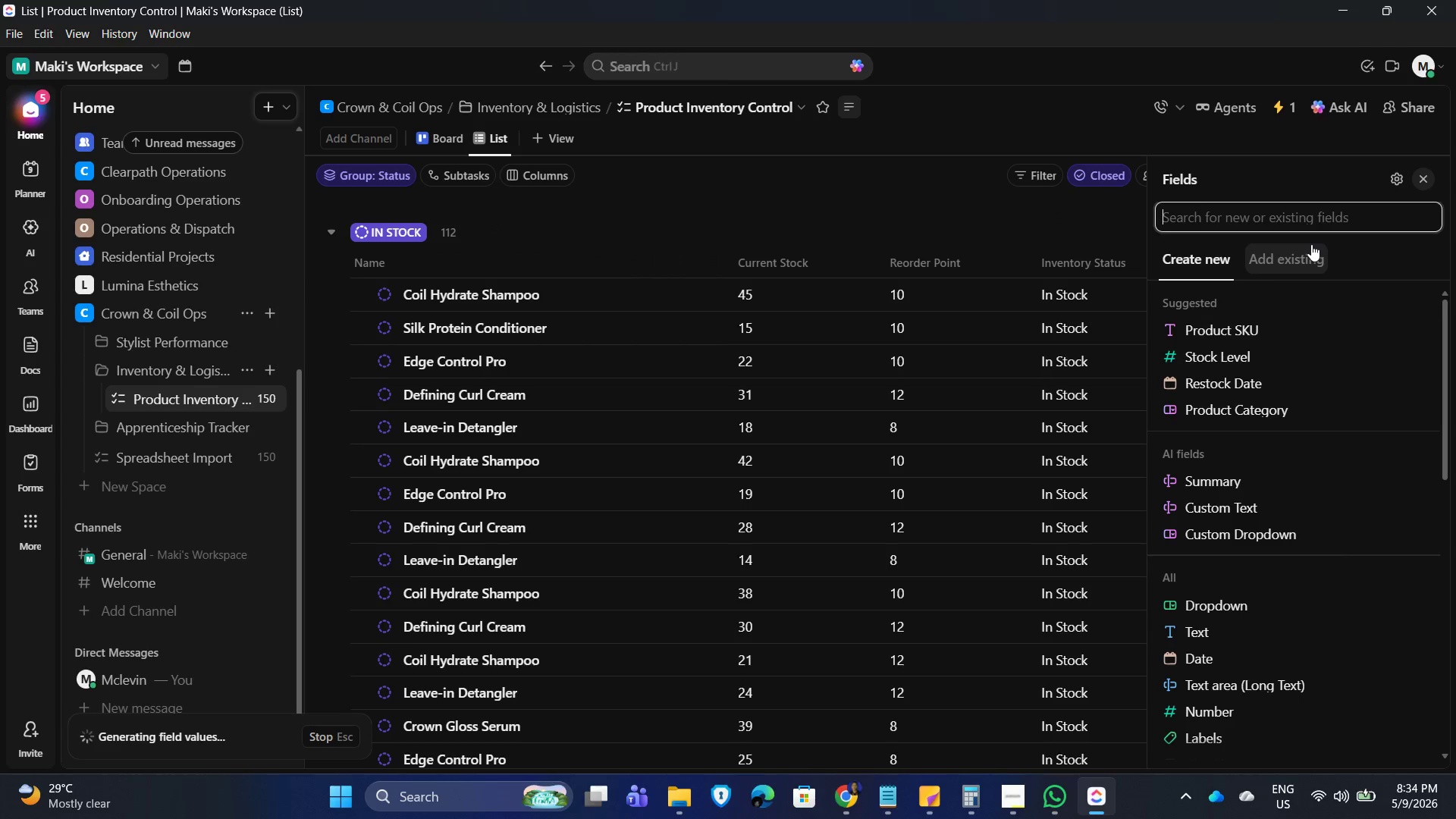 
type(price)
key(Backspace)
key(Backspace)
key(Backspace)
type(oduct cost)
 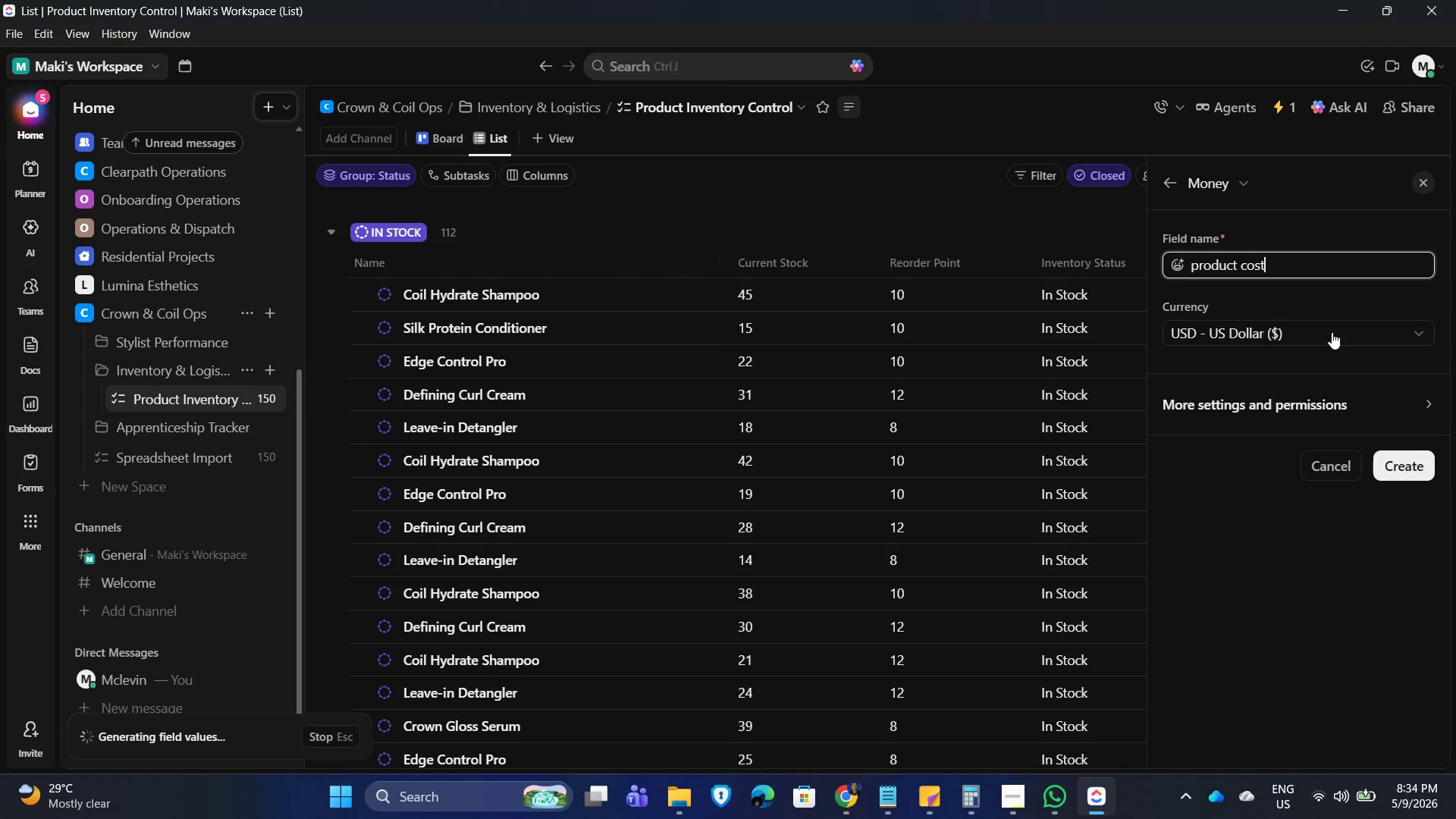 
left_click([1411, 469])
 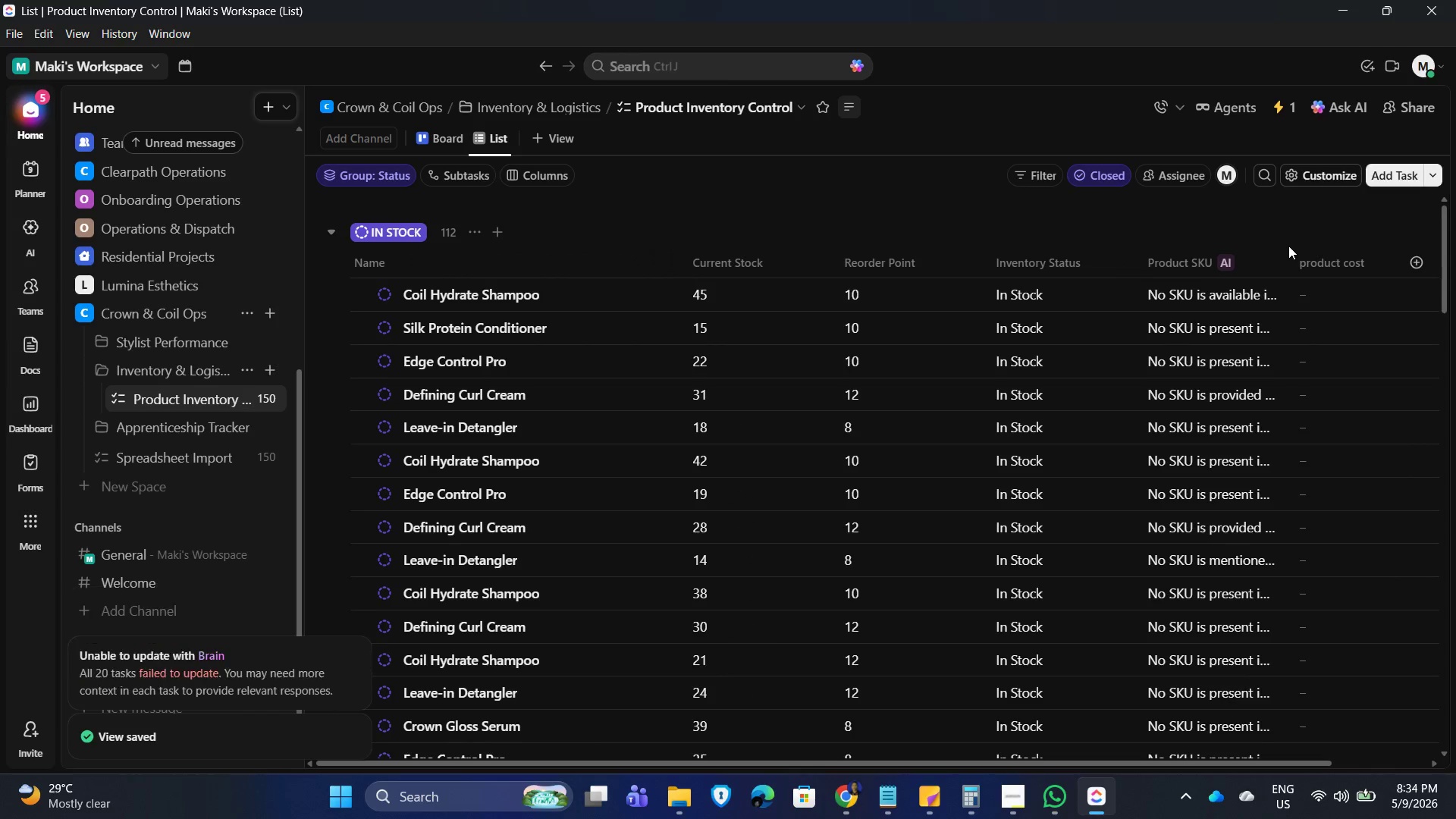 
wait(10.68)
 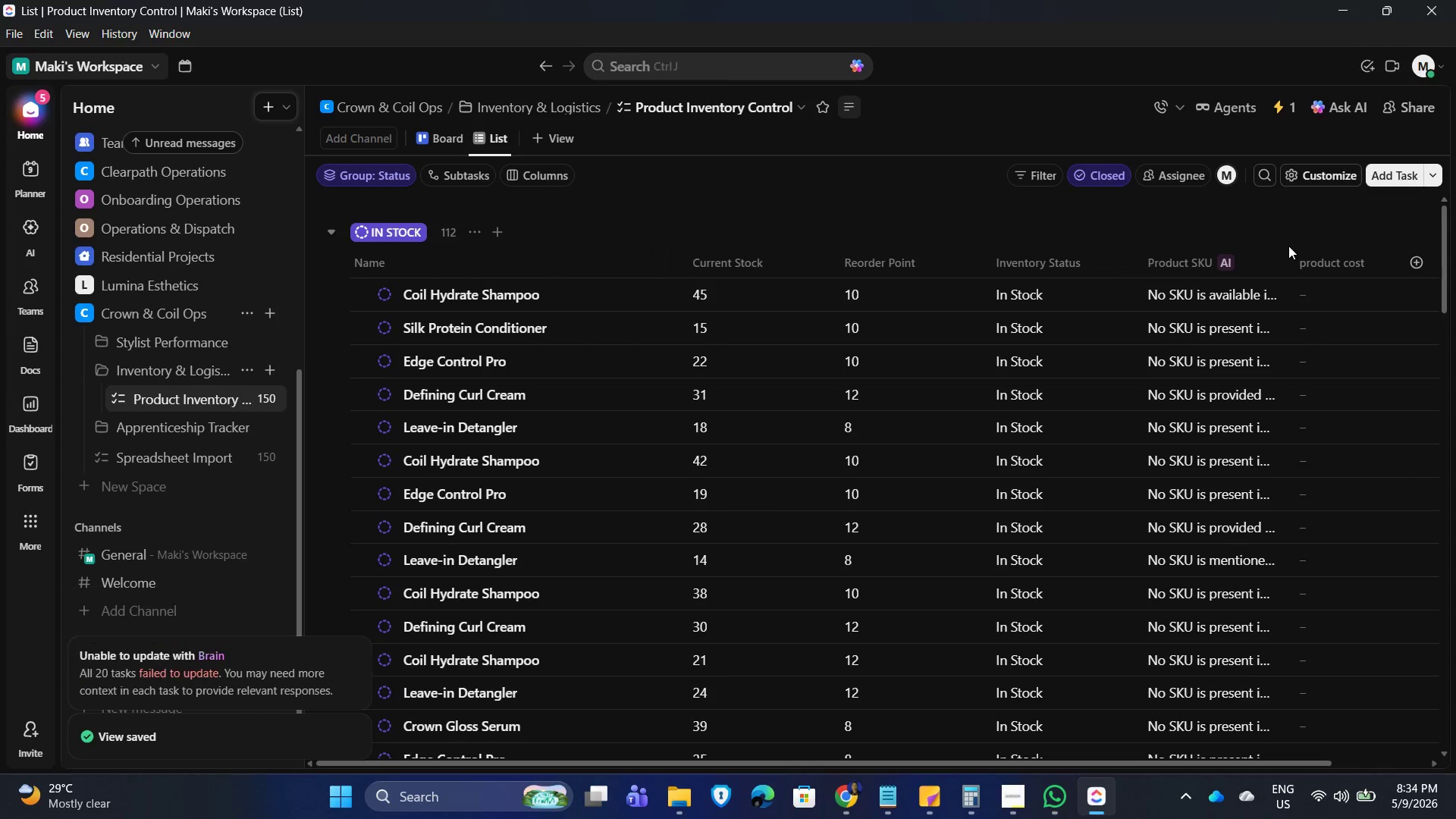 
mouse_move([1315, 252])
 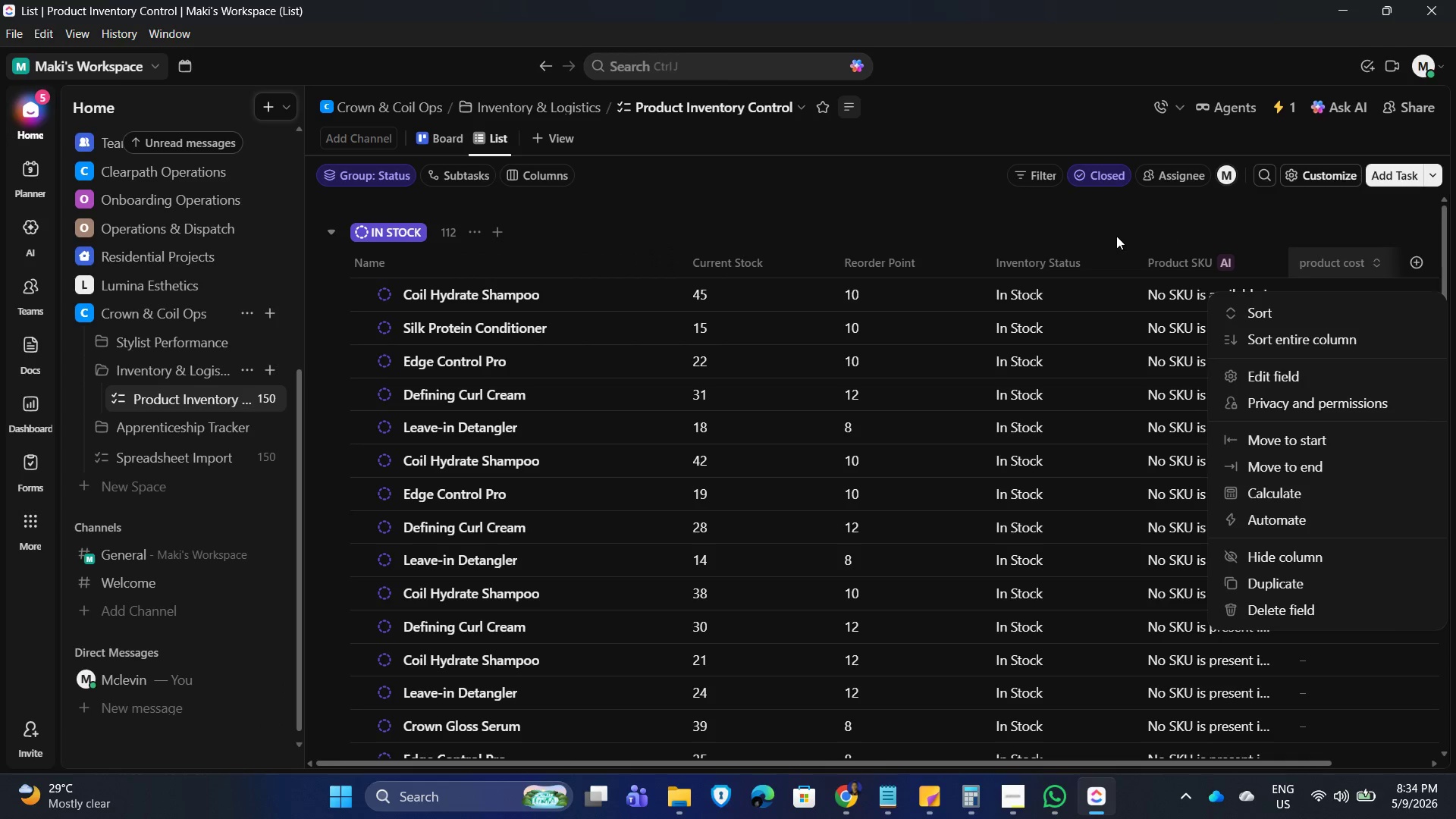 
left_click([1112, 236])
 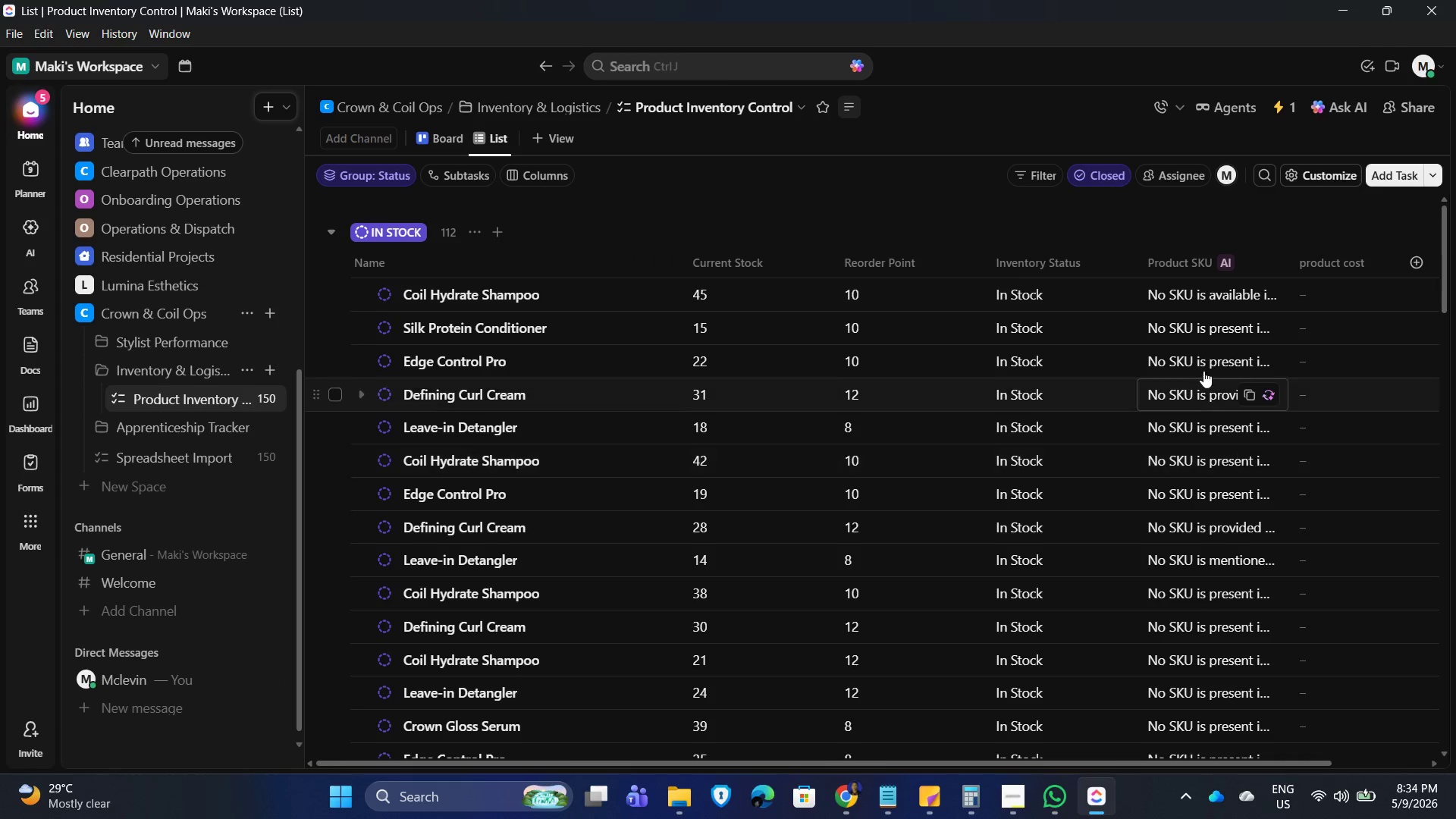 
scroll: coordinate [1234, 480], scroll_direction: down, amount: 32.0
 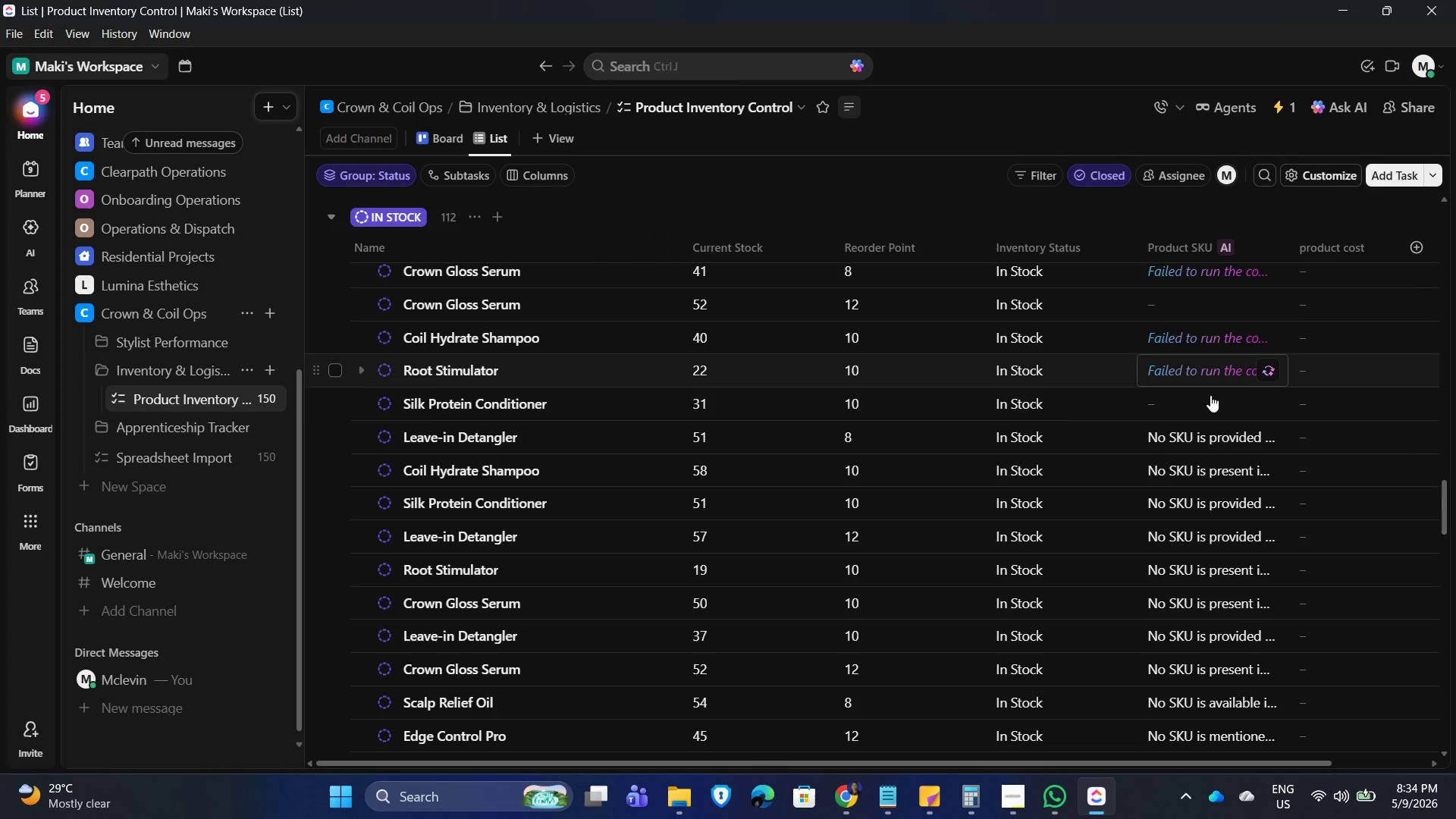 
scroll: coordinate [1213, 376], scroll_direction: up, amount: 24.0
 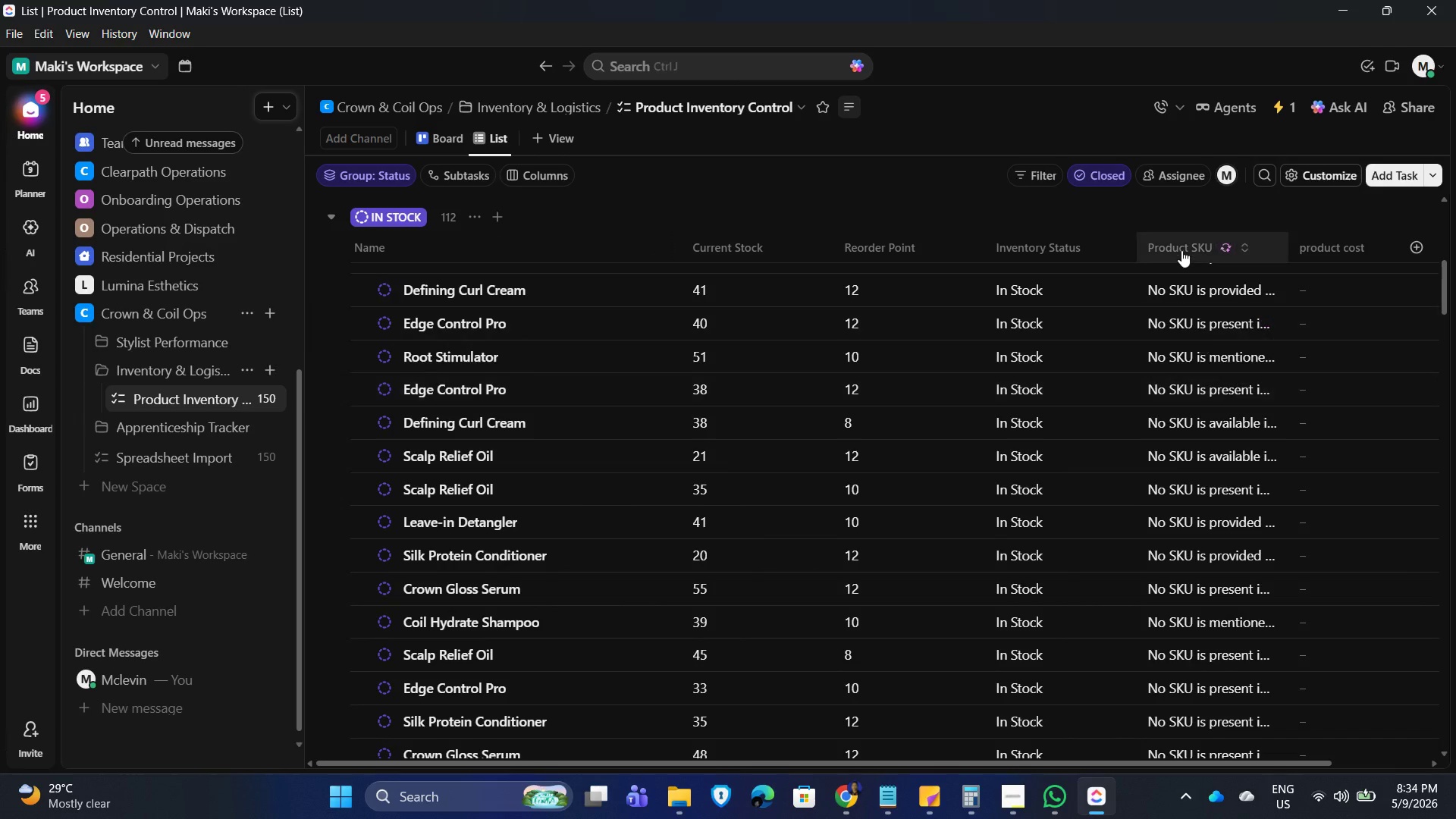 
left_click([1181, 246])
 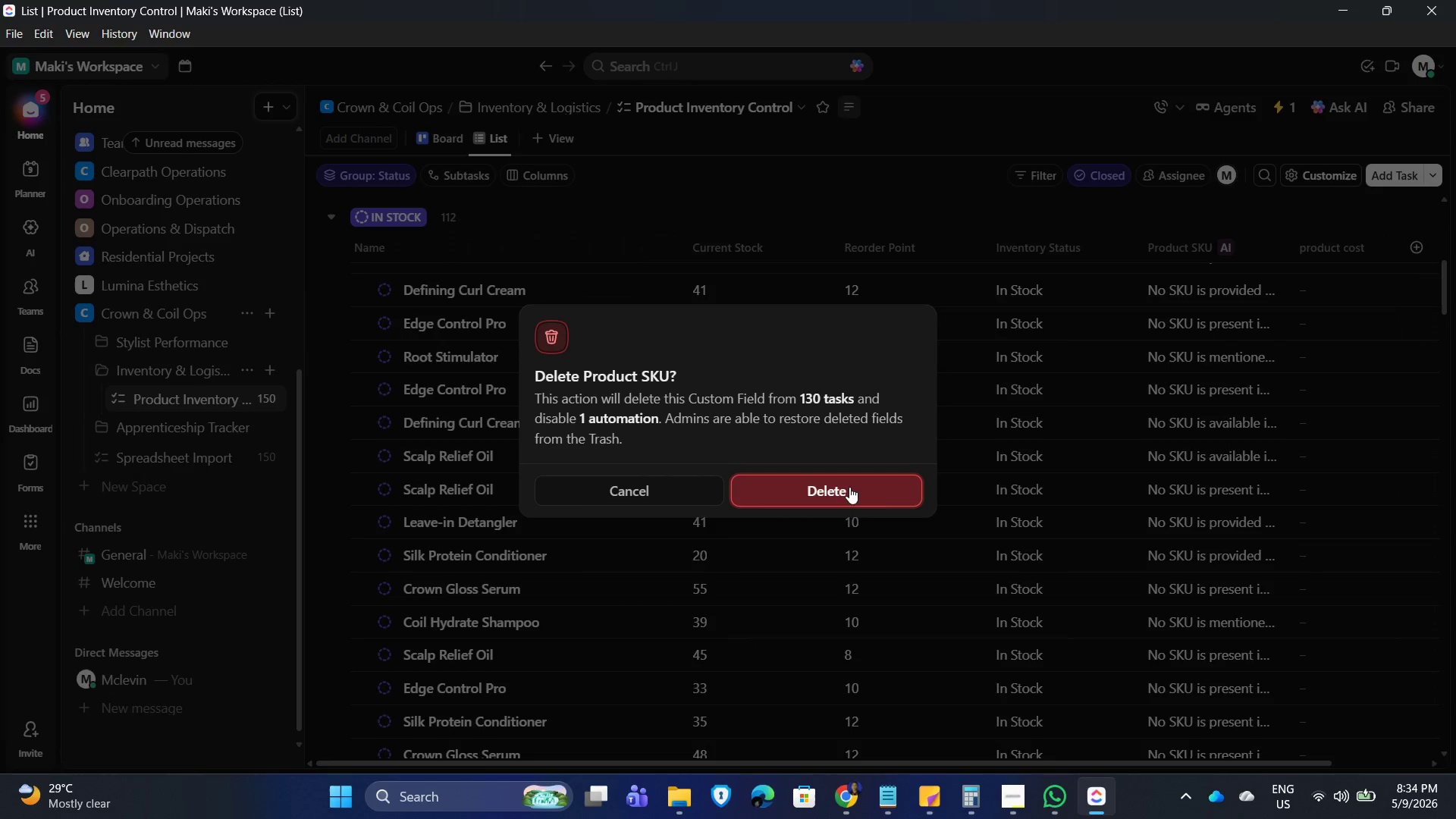 
wait(8.06)
 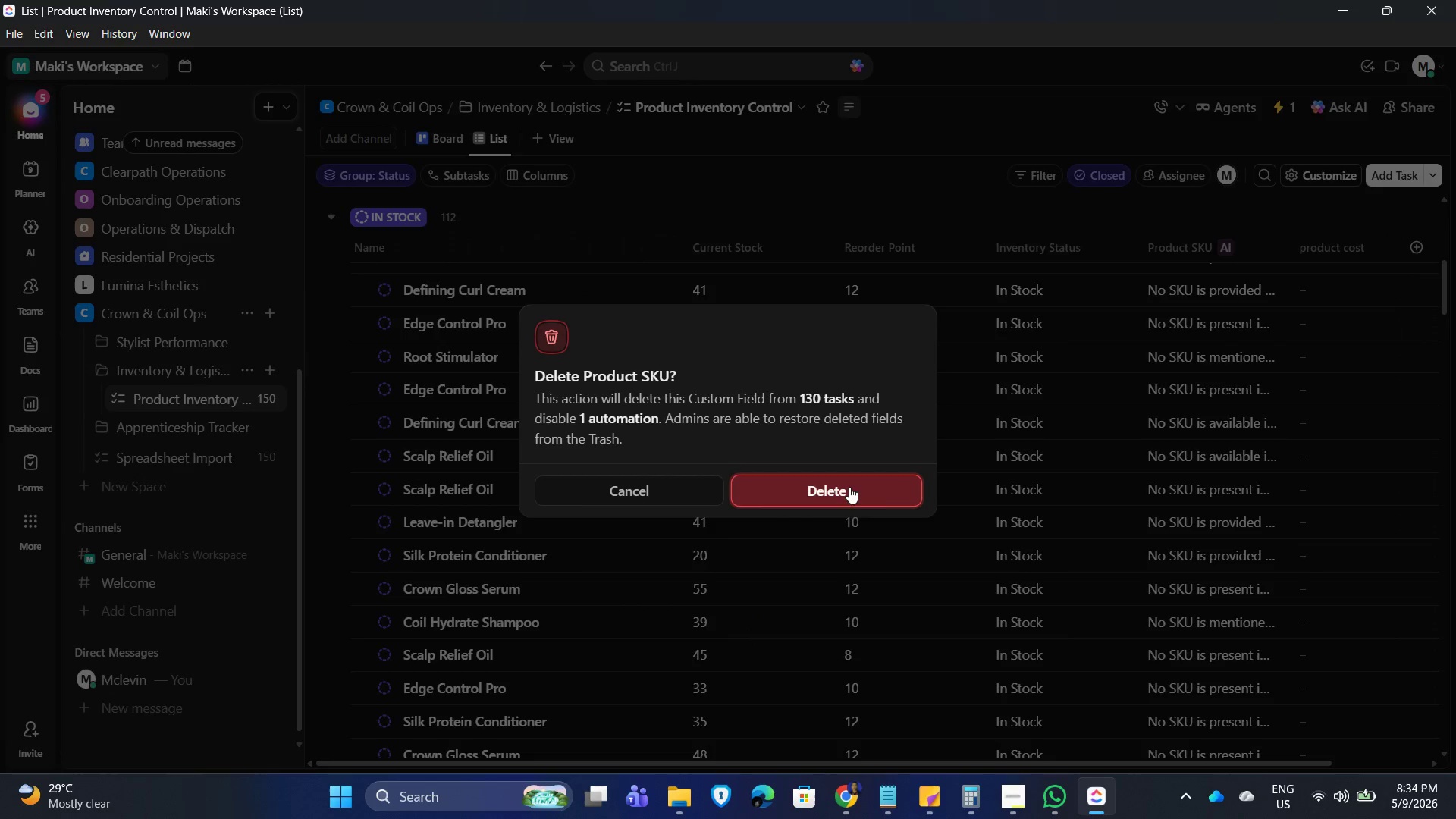 
mouse_move([1241, 488])
 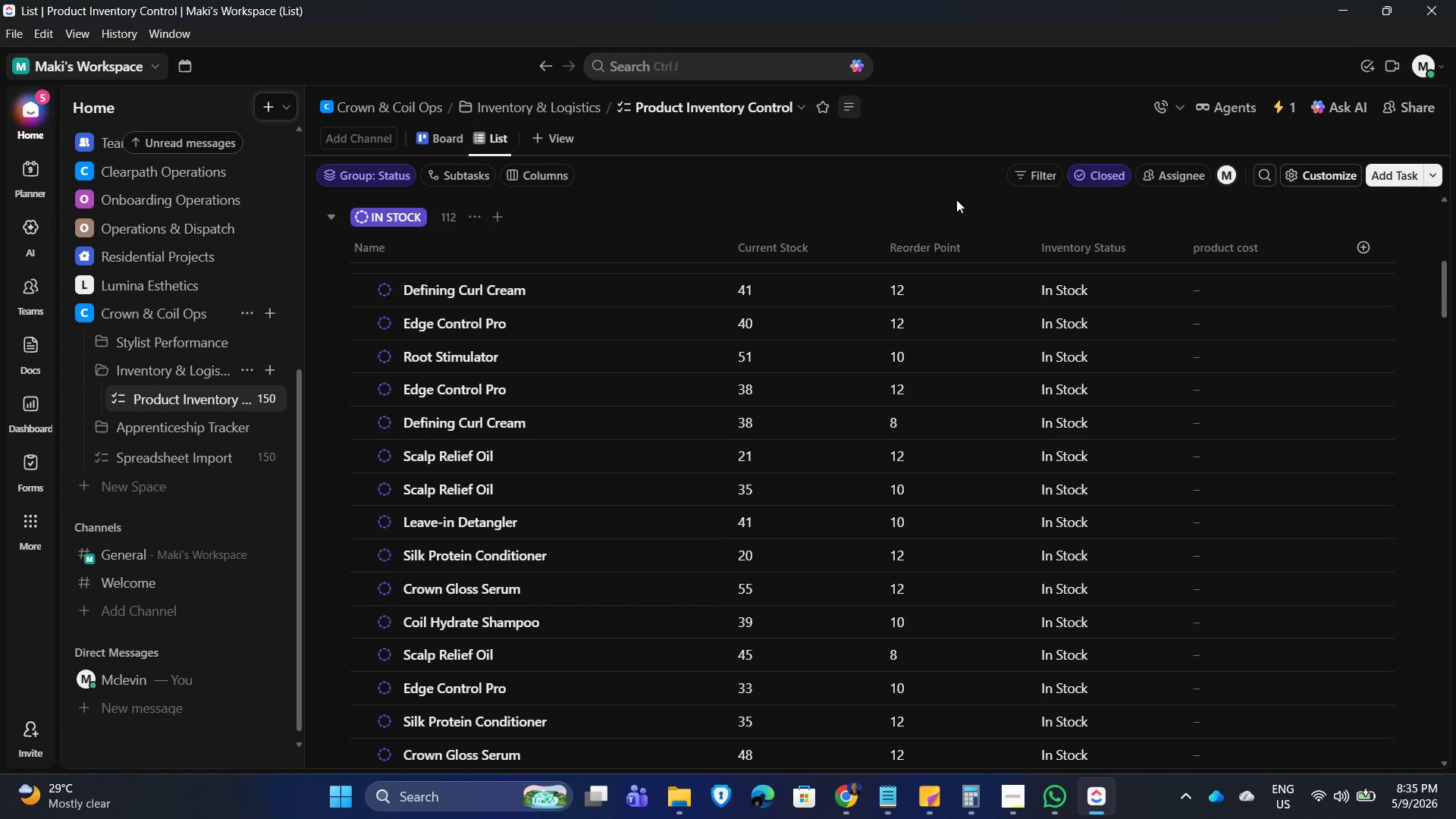 
scroll: coordinate [1031, 474], scroll_direction: up, amount: 15.0
 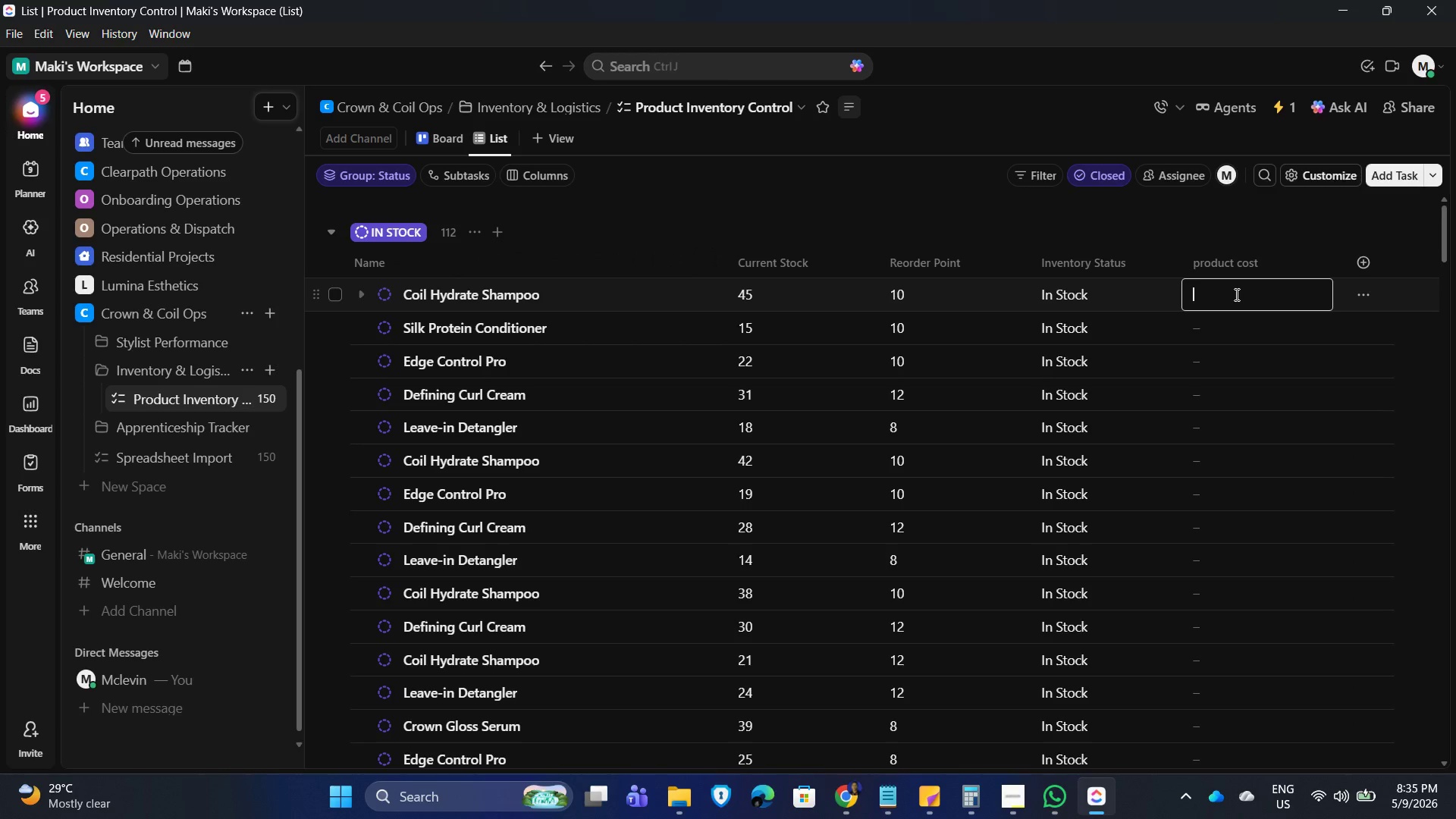 
wait(13.45)
 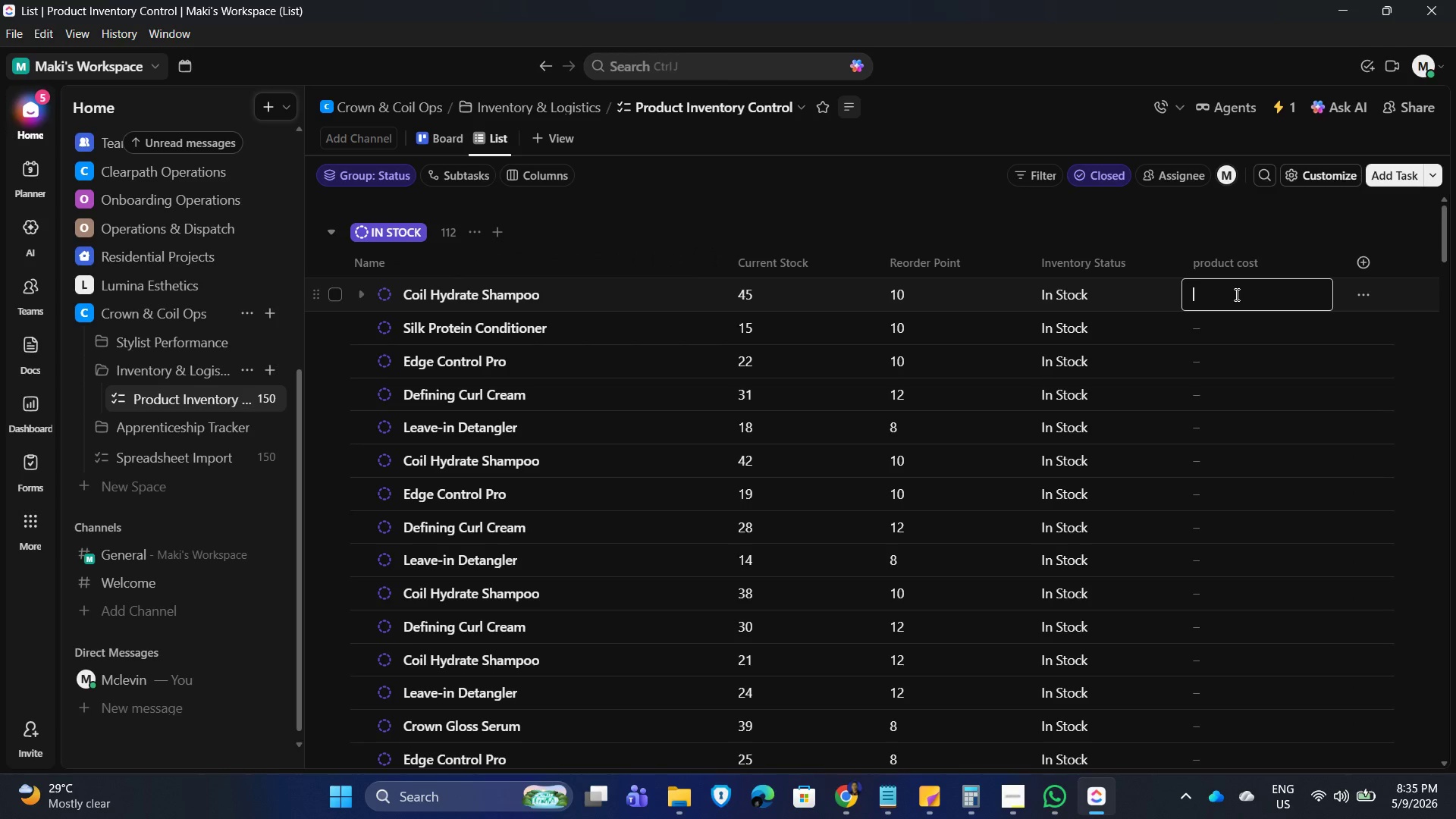 
key(Numpad5)
 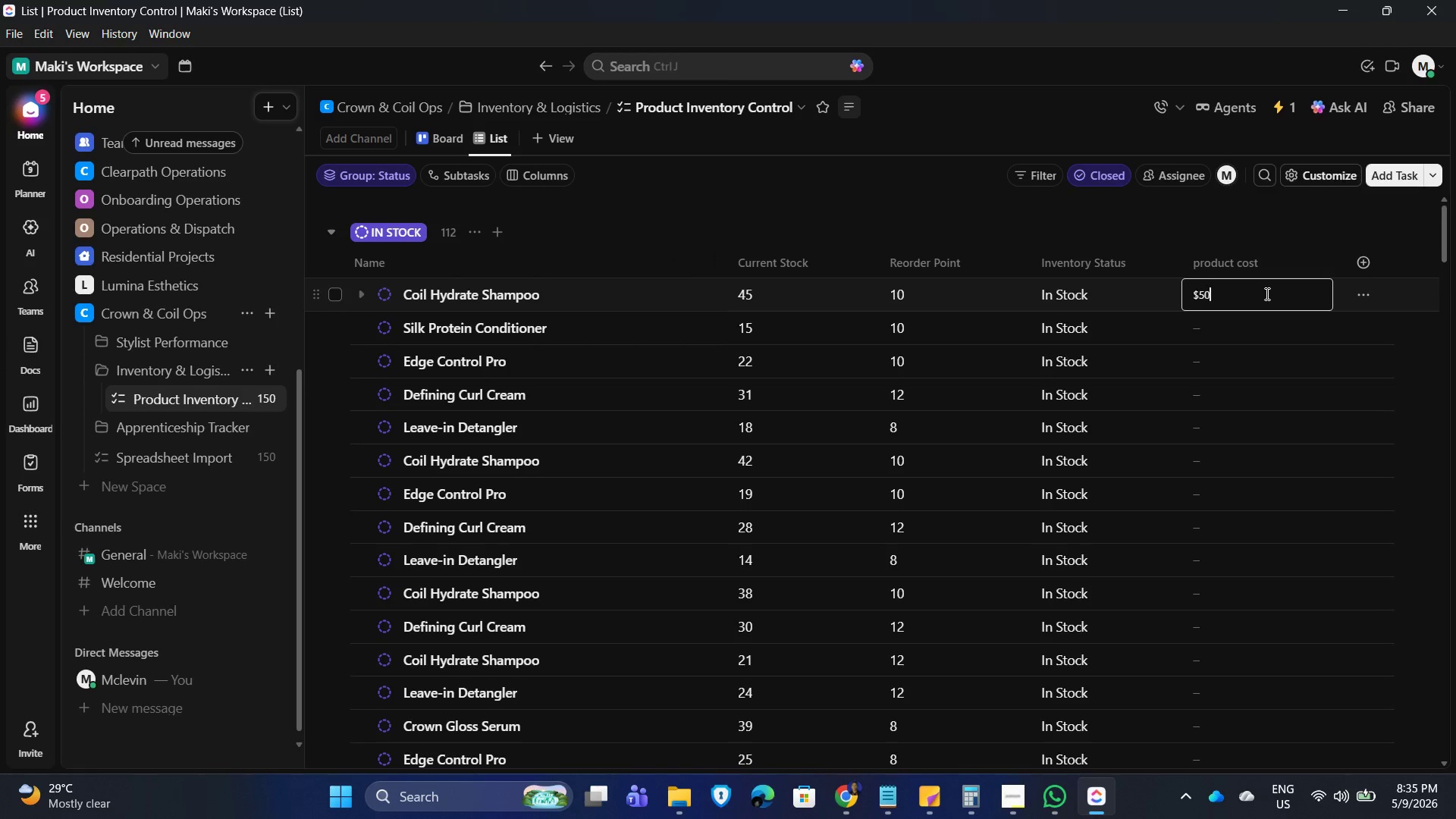 
key(Numpad0)
 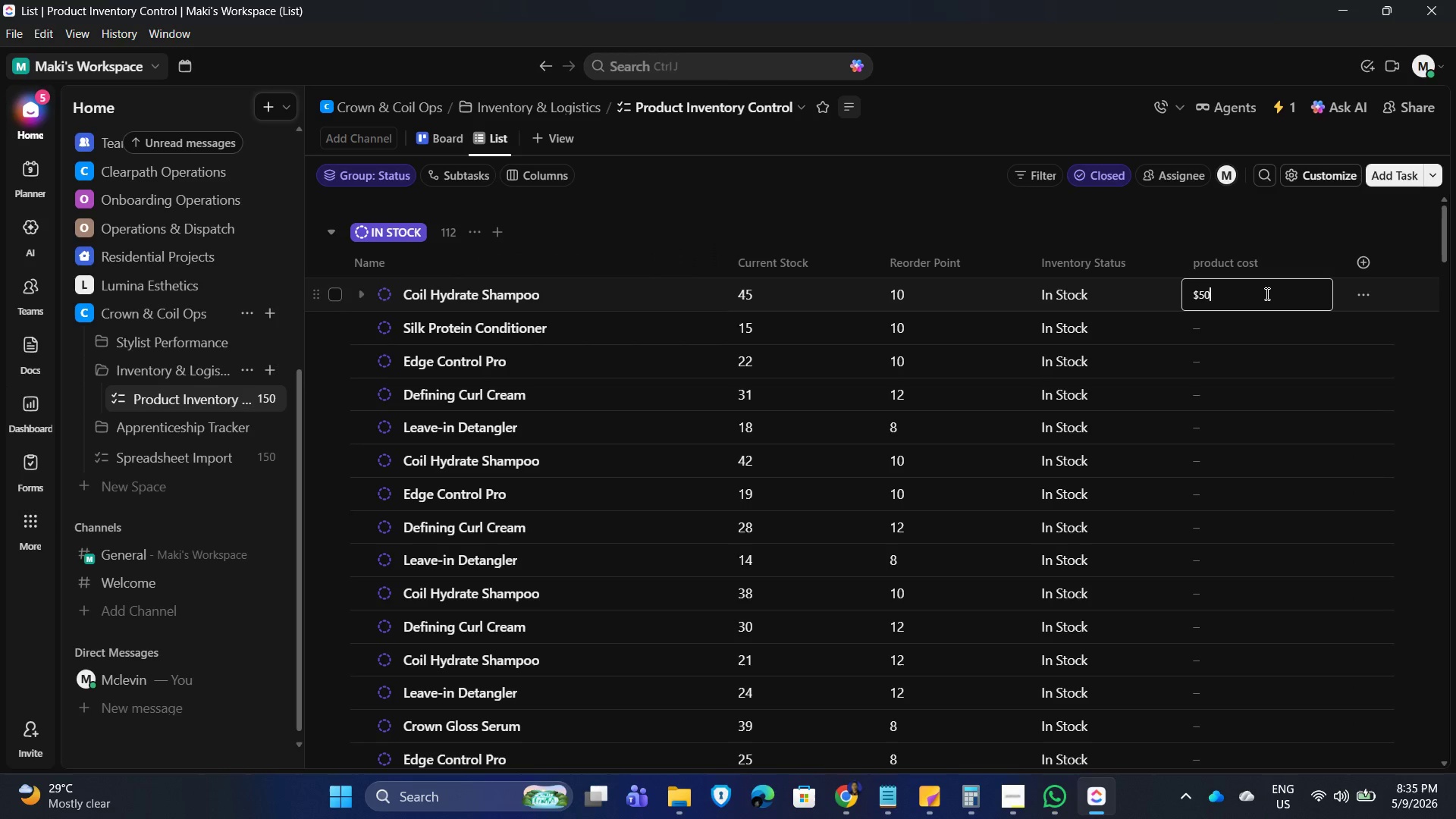 
key(Backspace)
 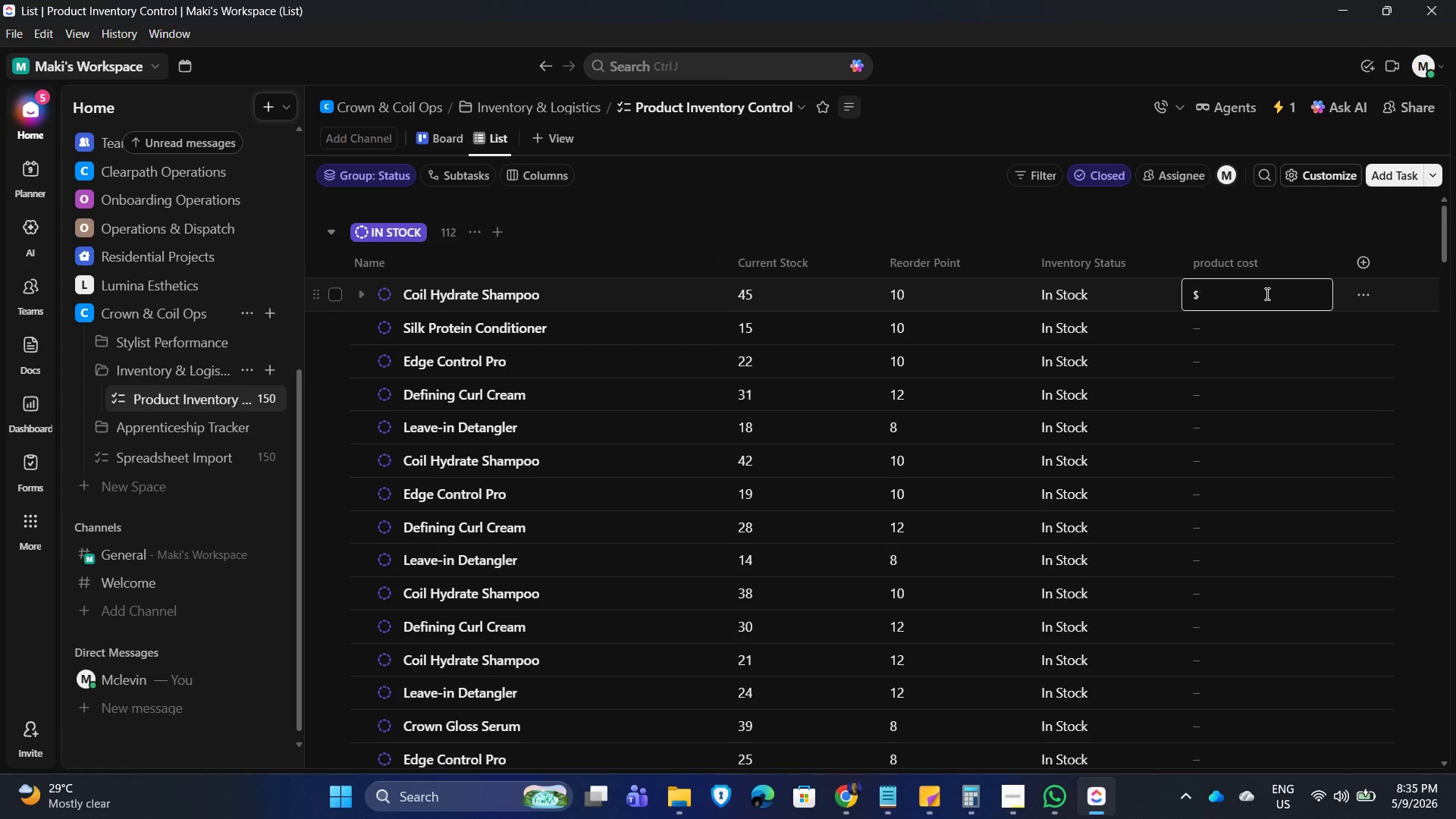 
key(Backspace)
 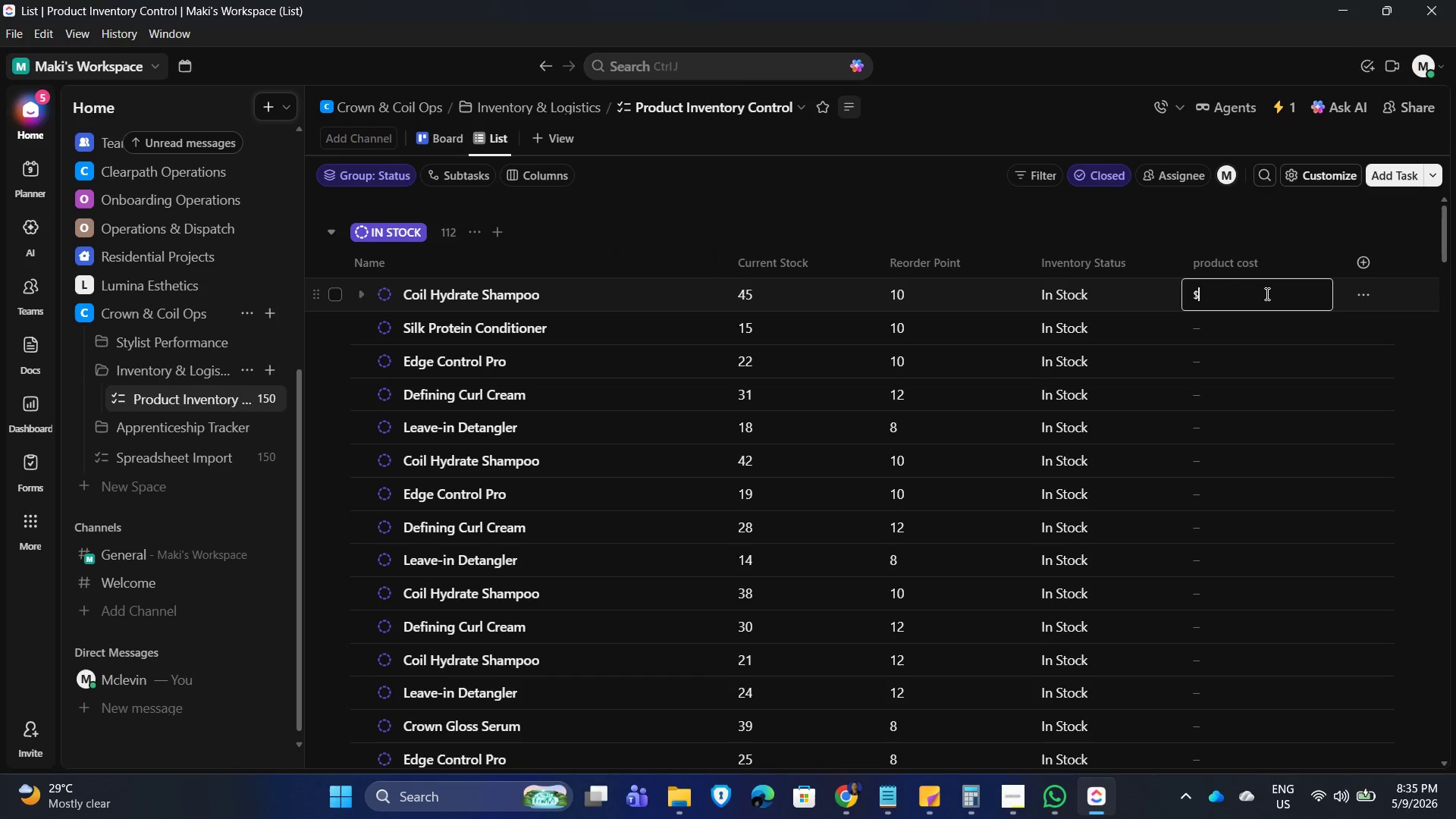 
key(Numpad2)
 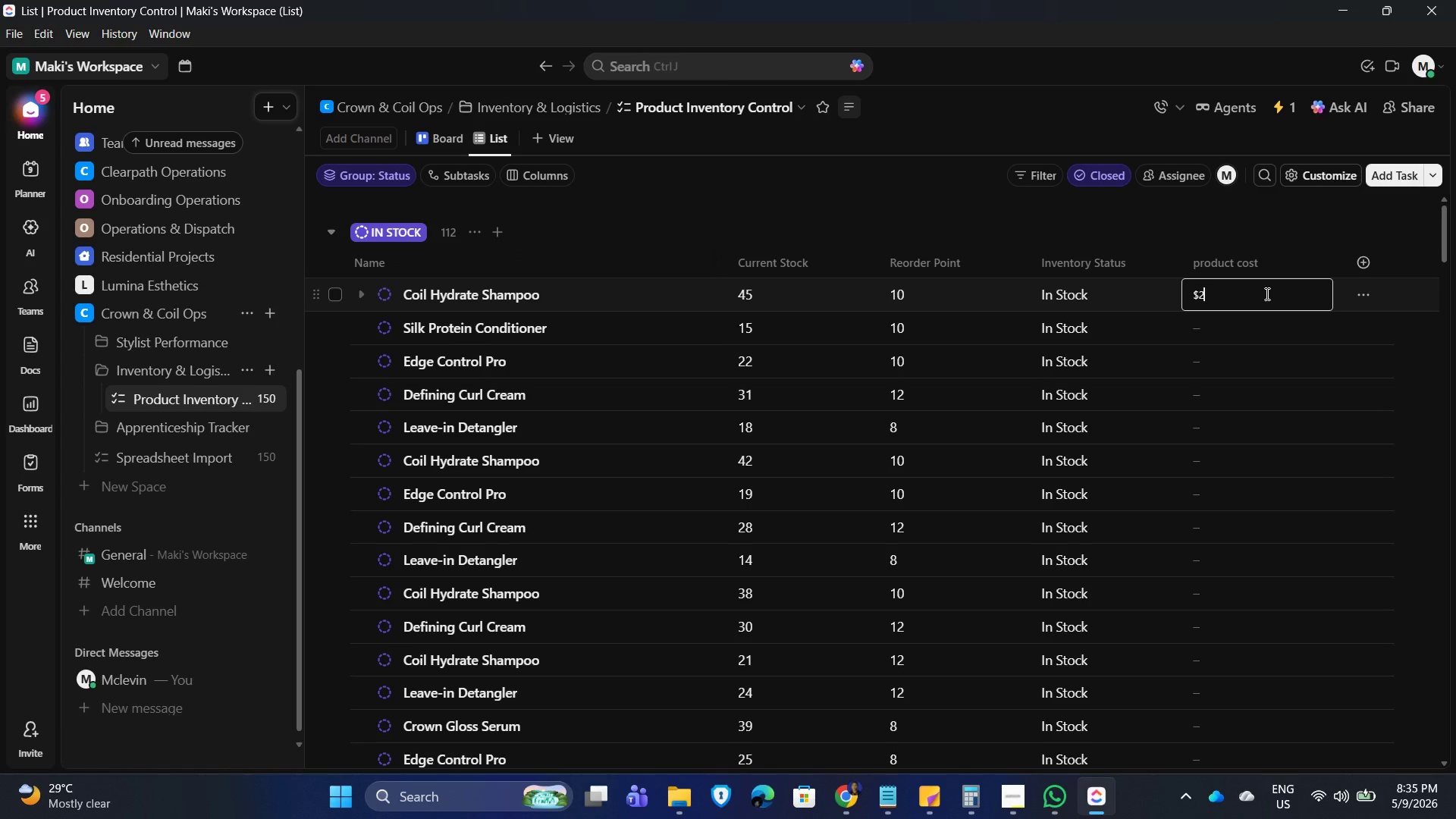 
key(Numpad5)
 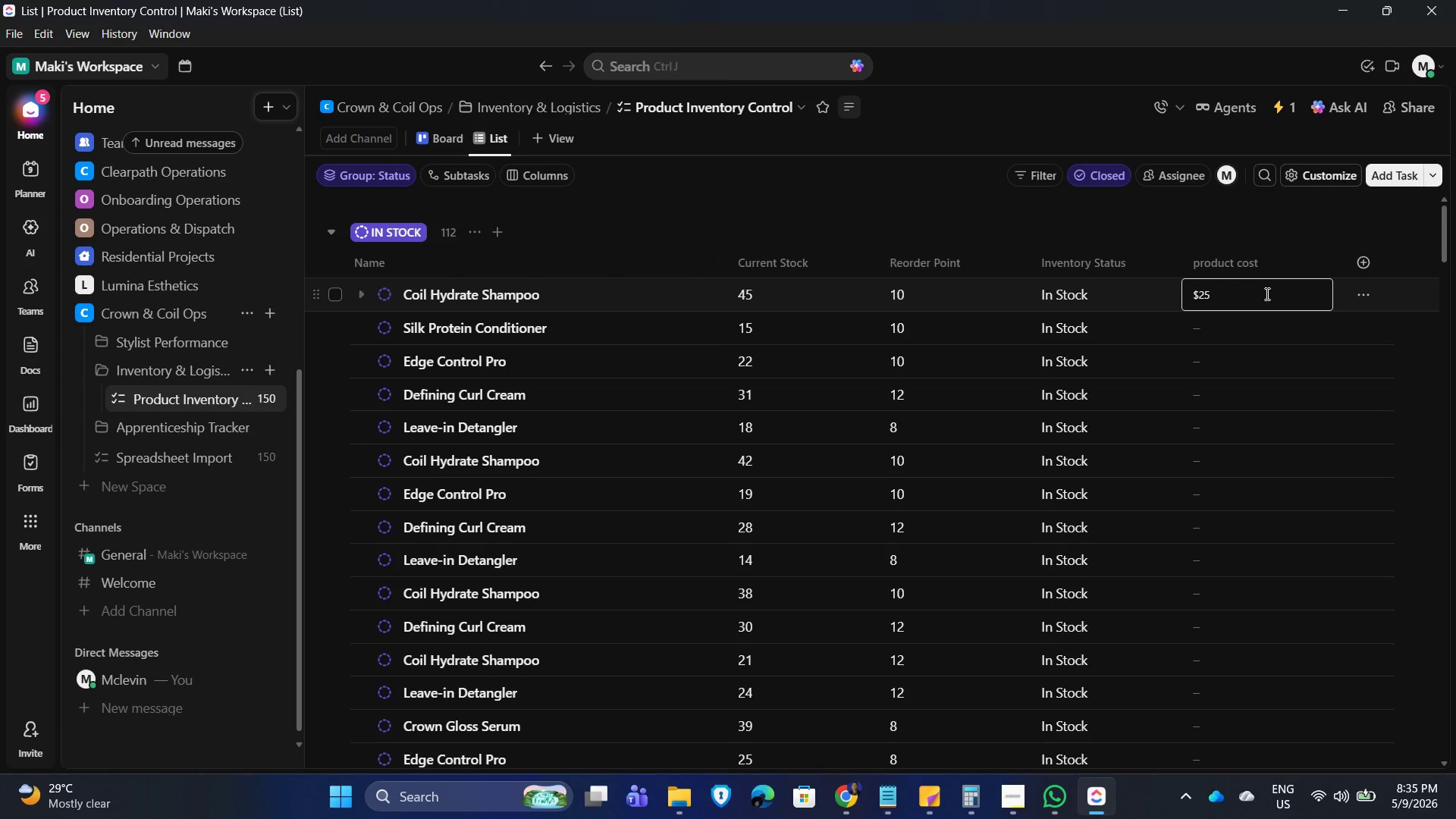 
key(NumpadEnter)
 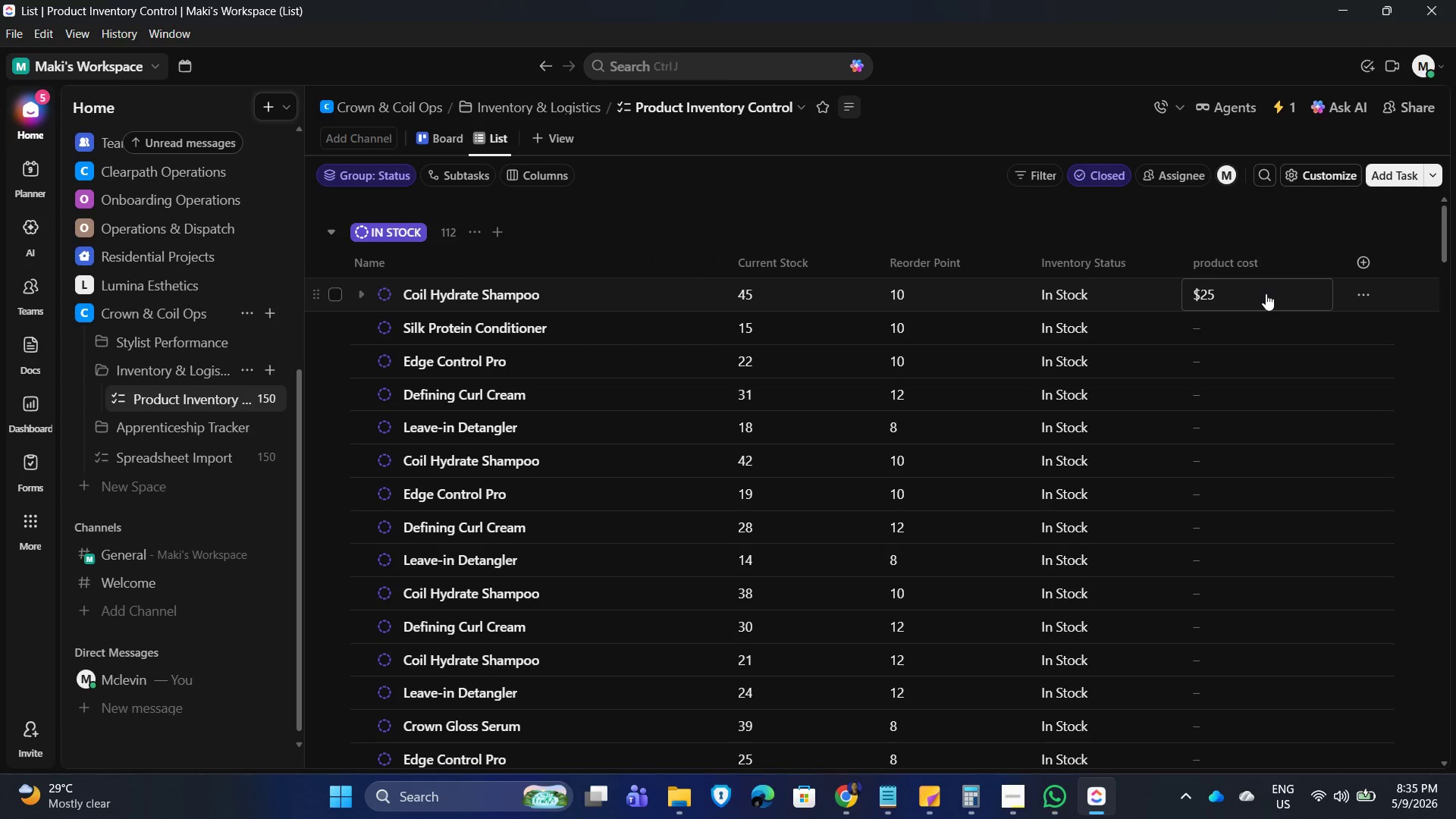 
key(Numpad3)
 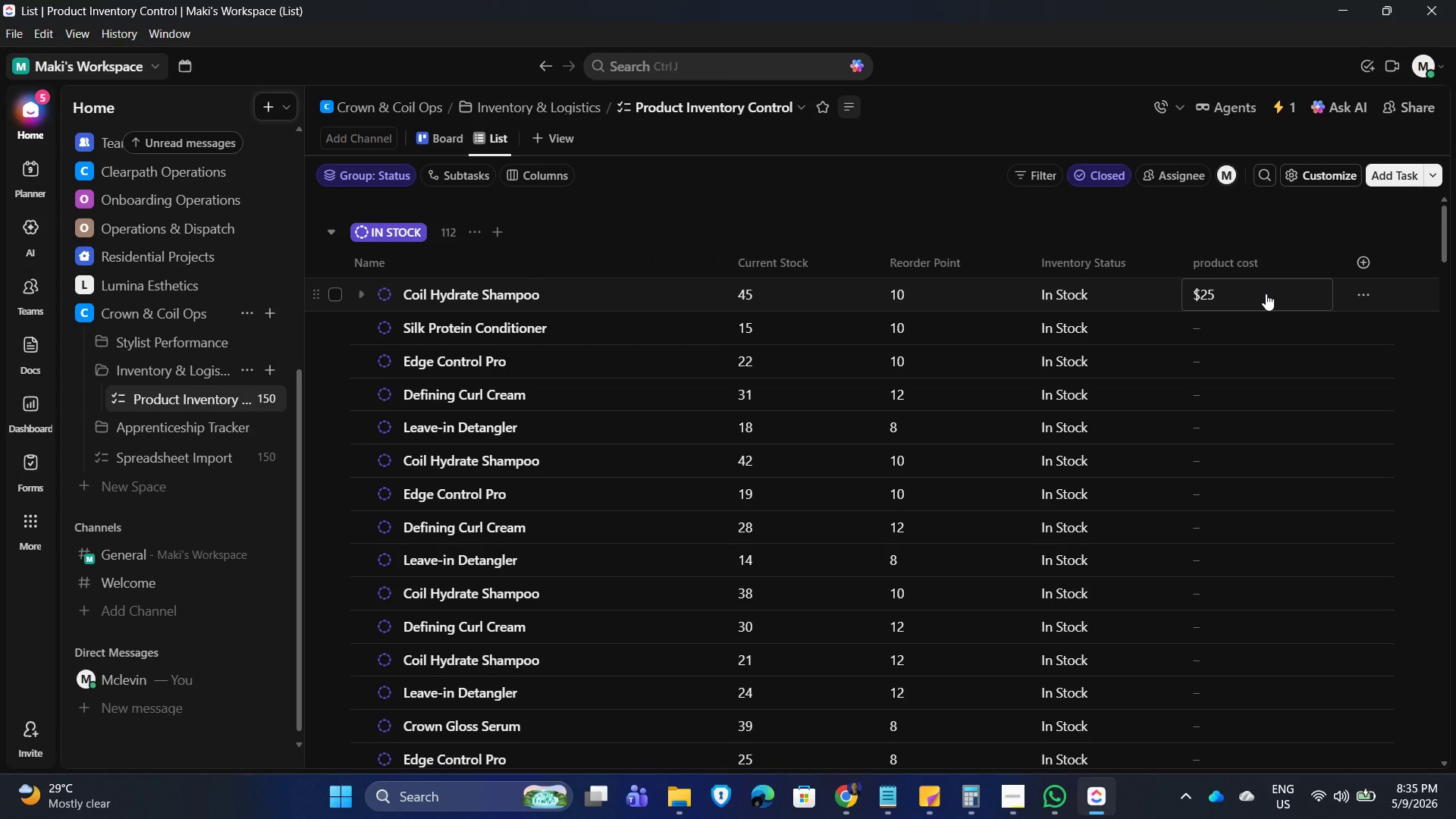 
key(Numpad0)
 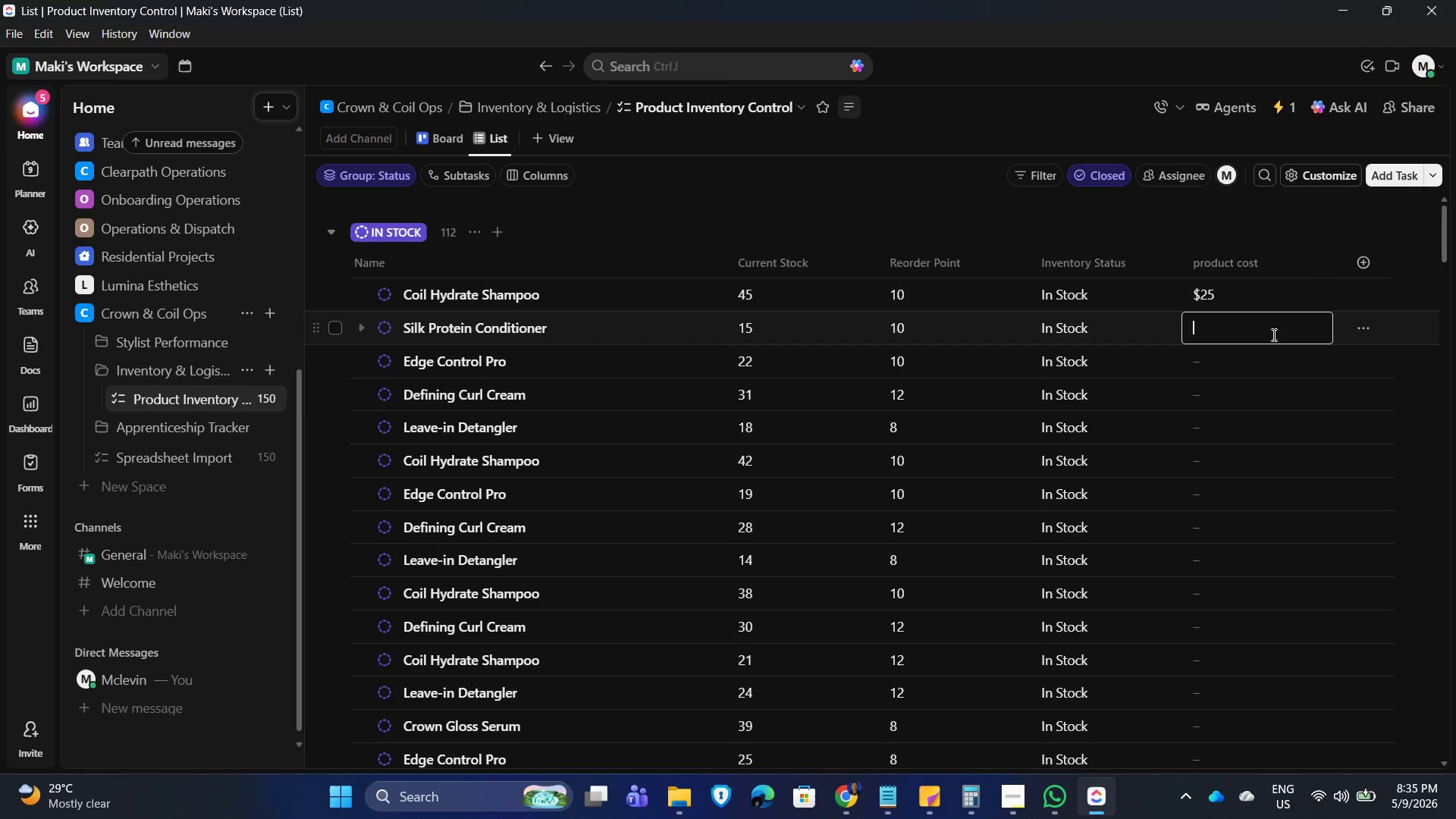 
key(Numpad1)
 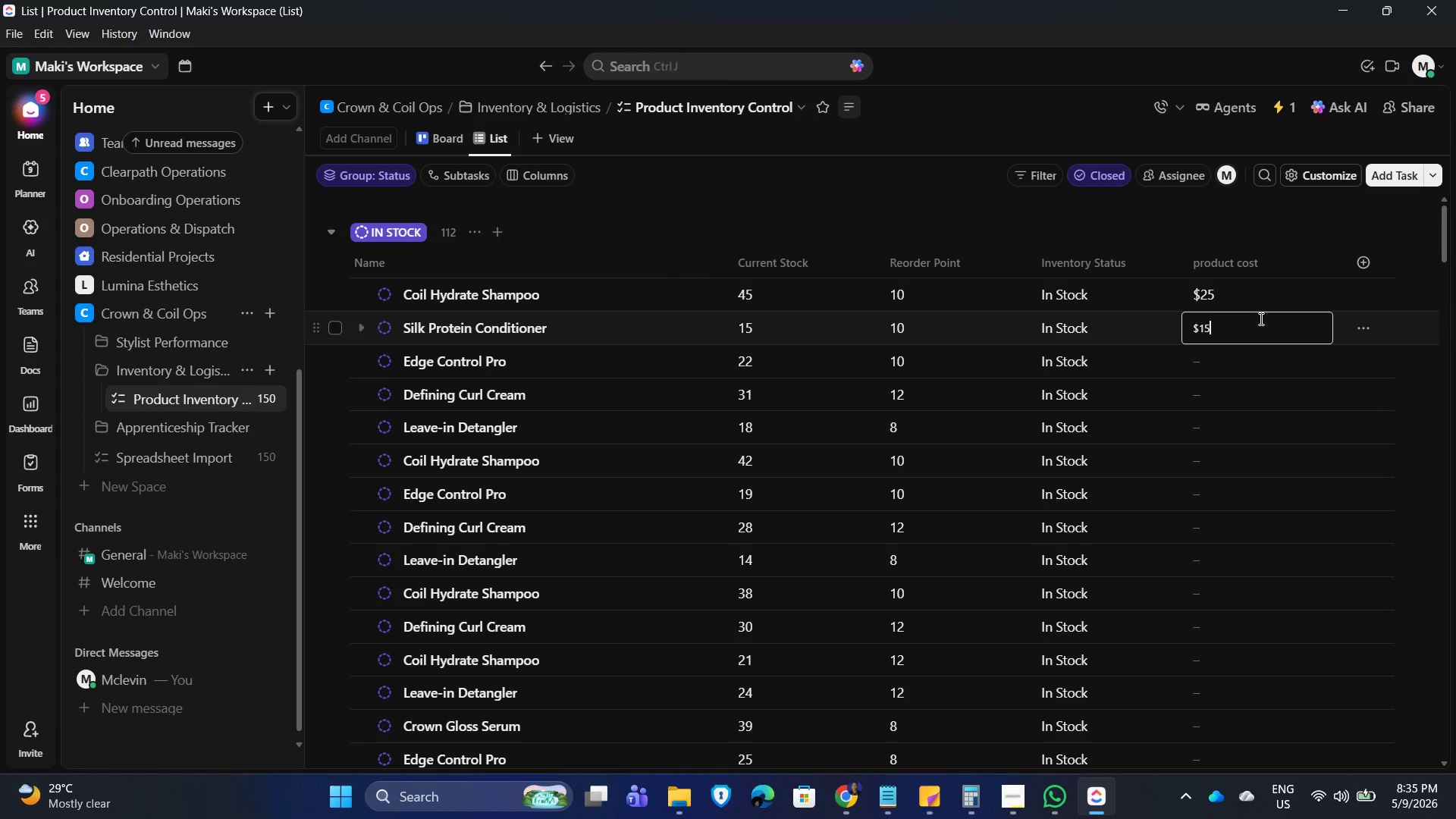 
key(Numpad5)
 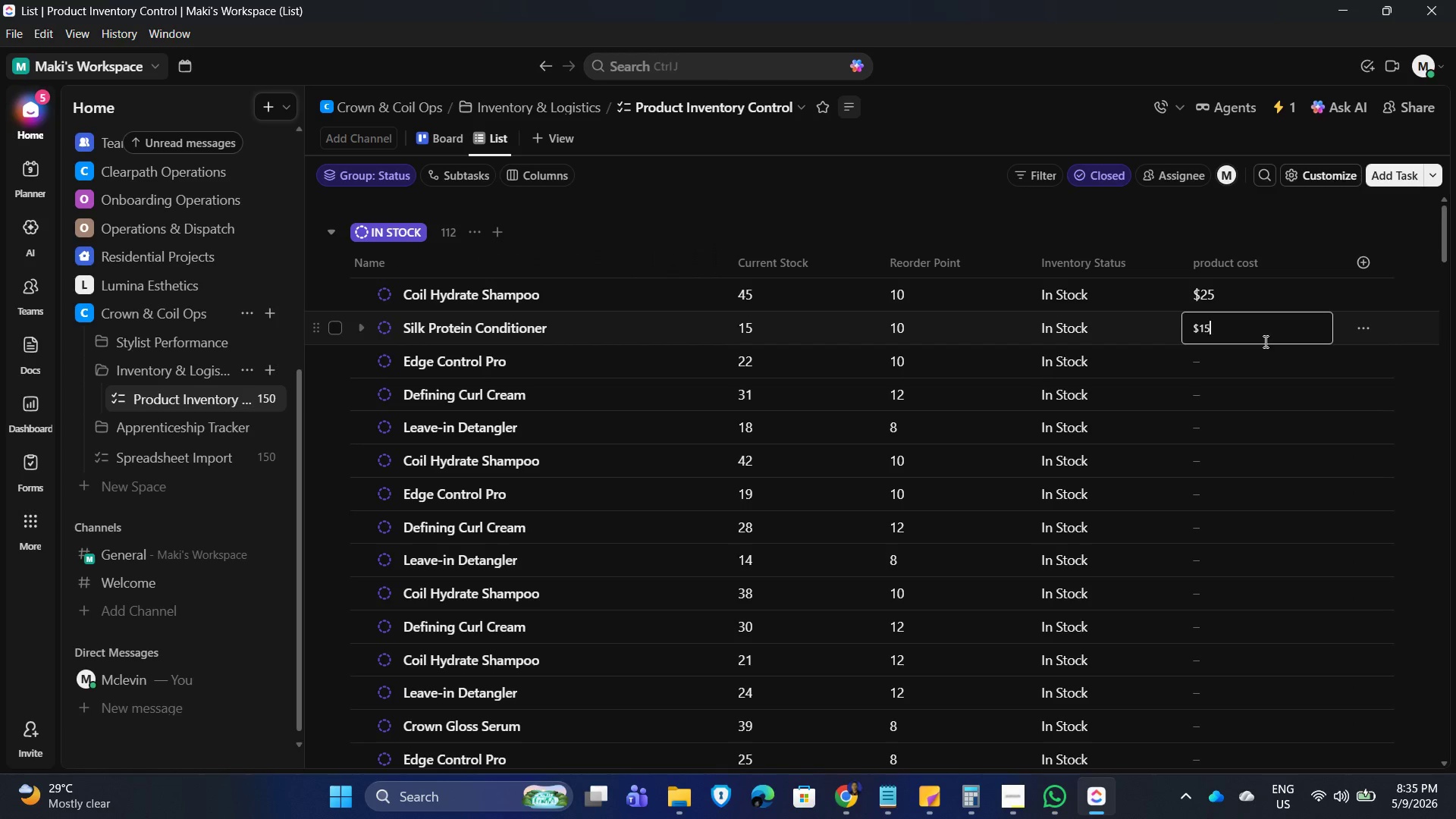 
key(NumpadEnter)
 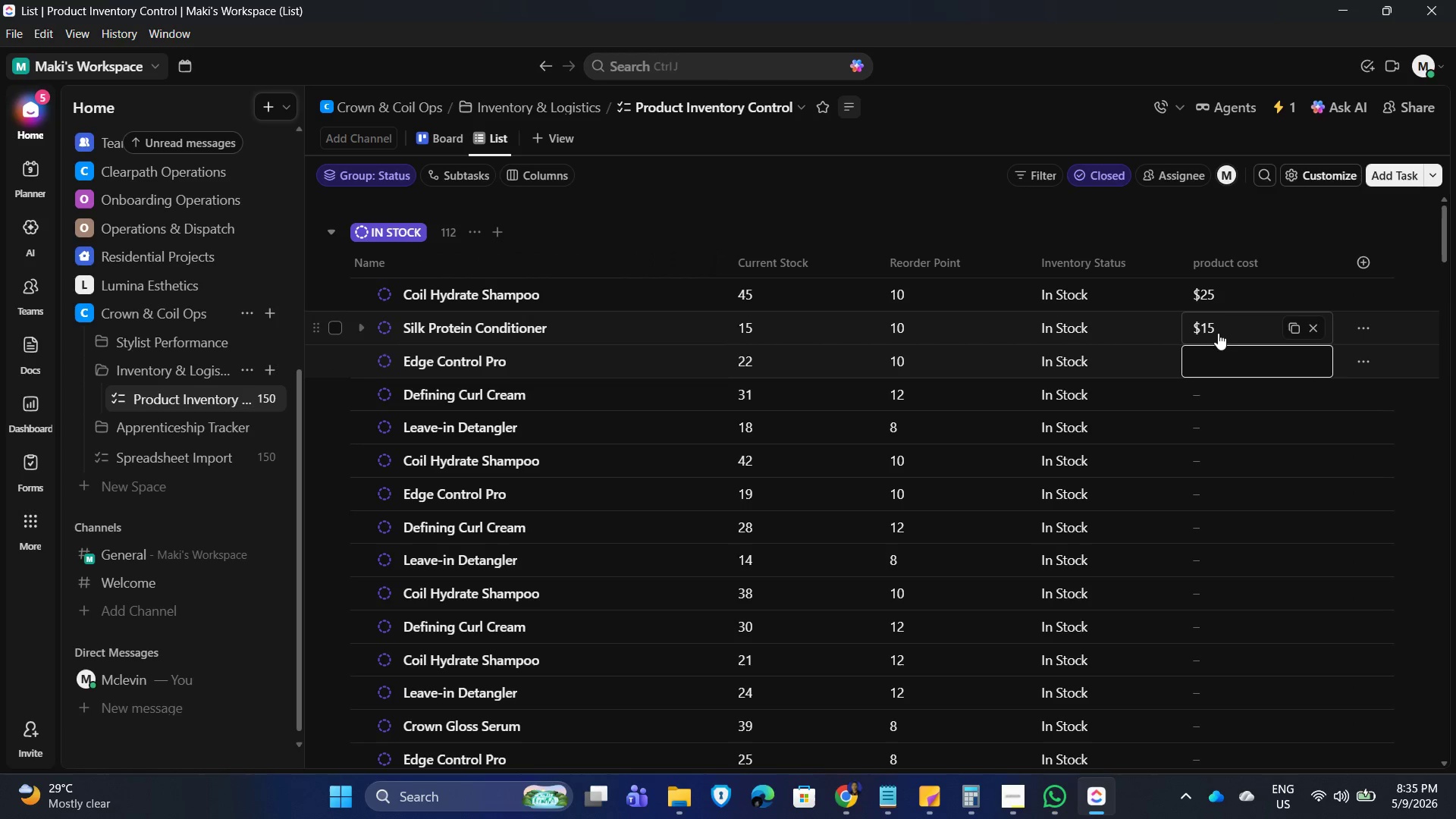 
left_click([1219, 332])
 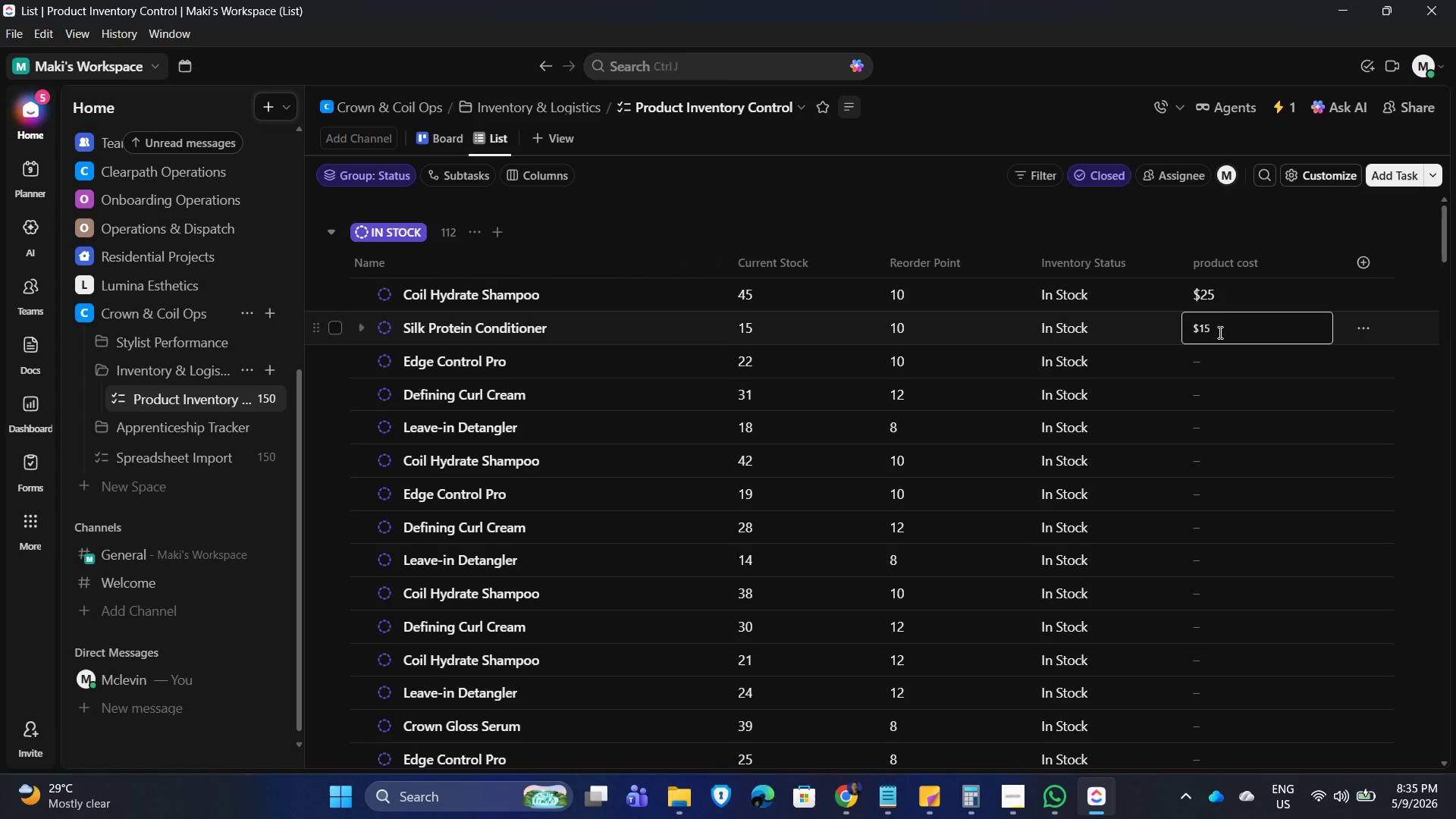 
key(Backspace)
 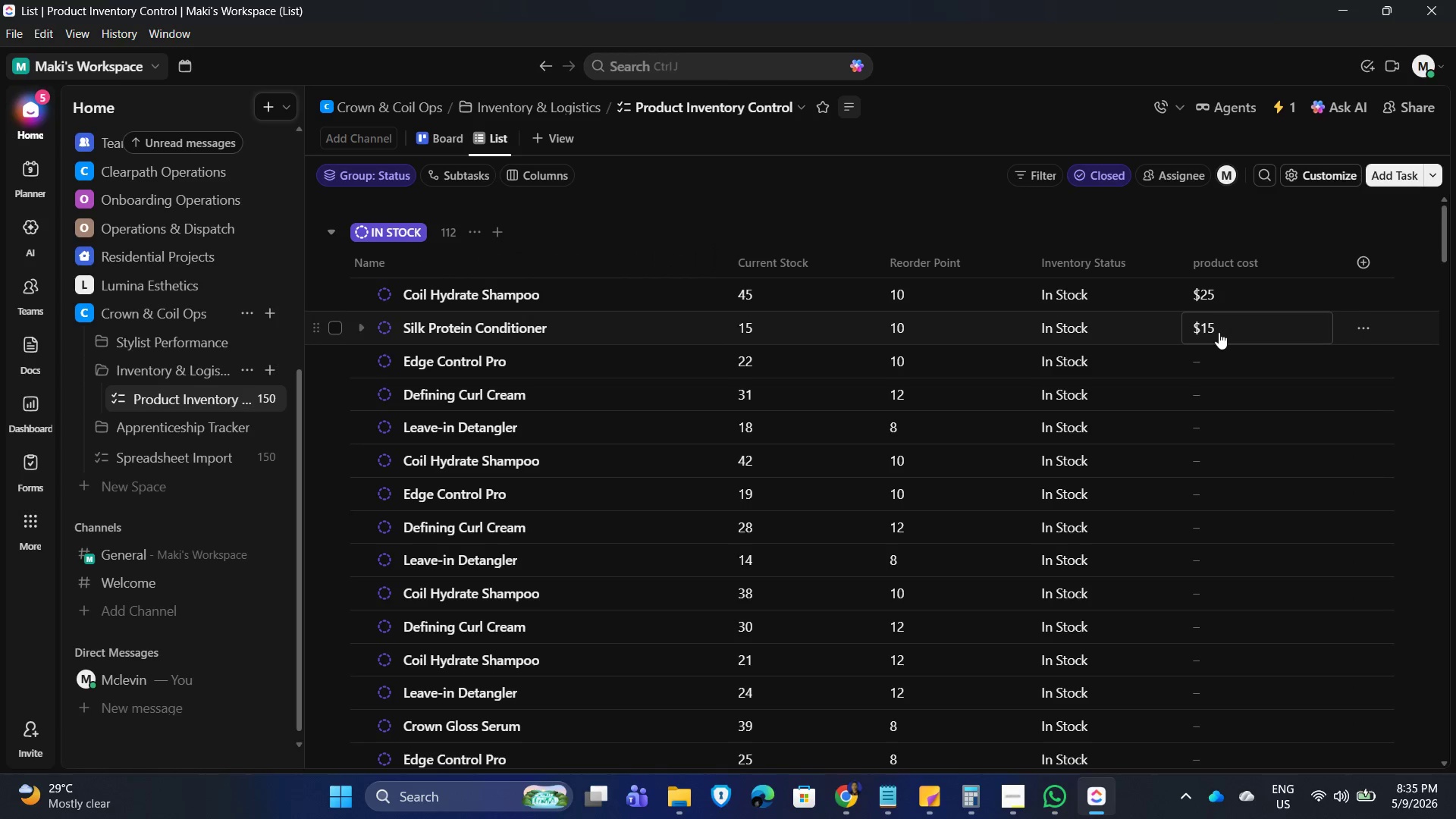 
key(Backspace)
 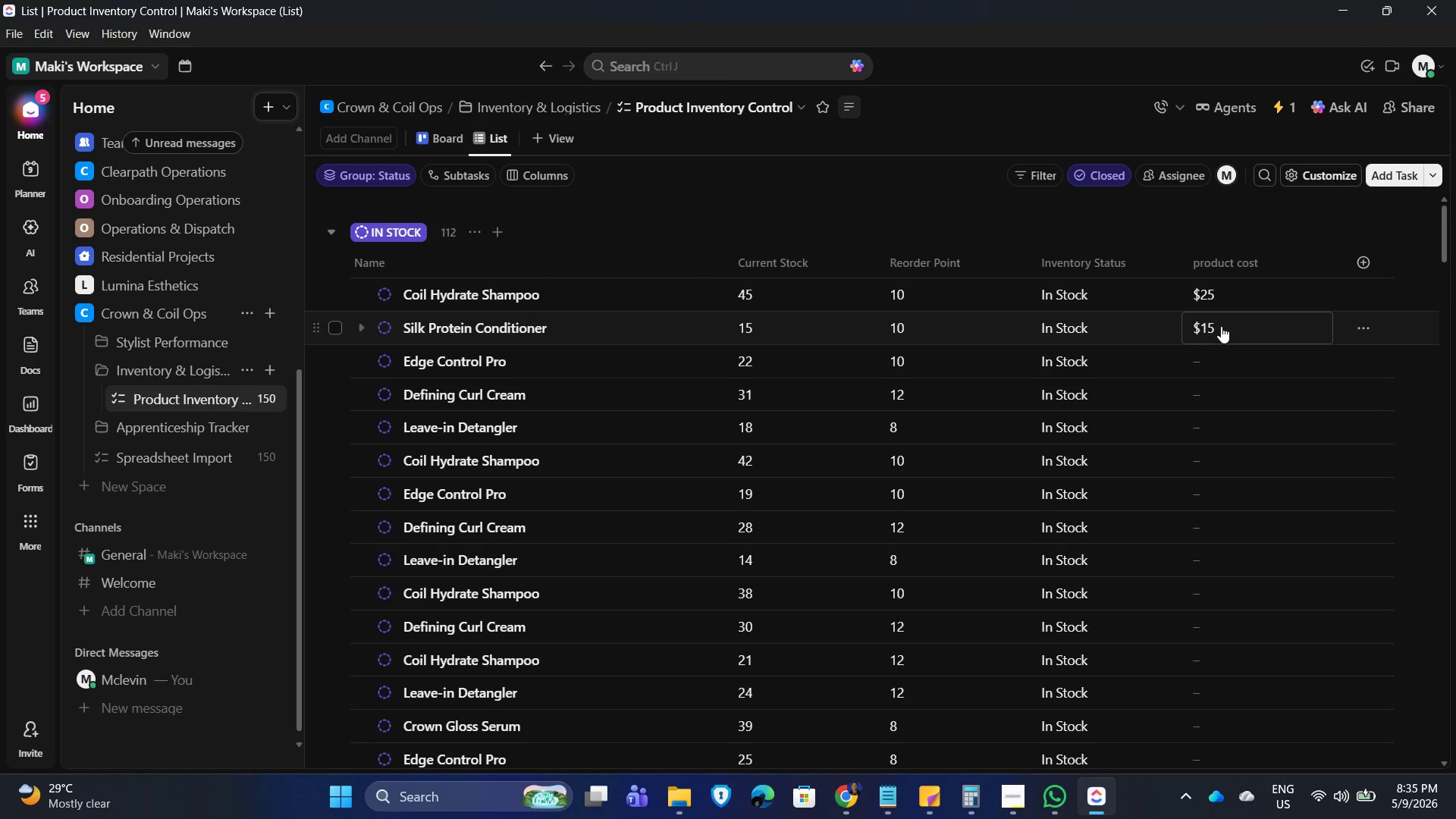 
left_click([1224, 321])
 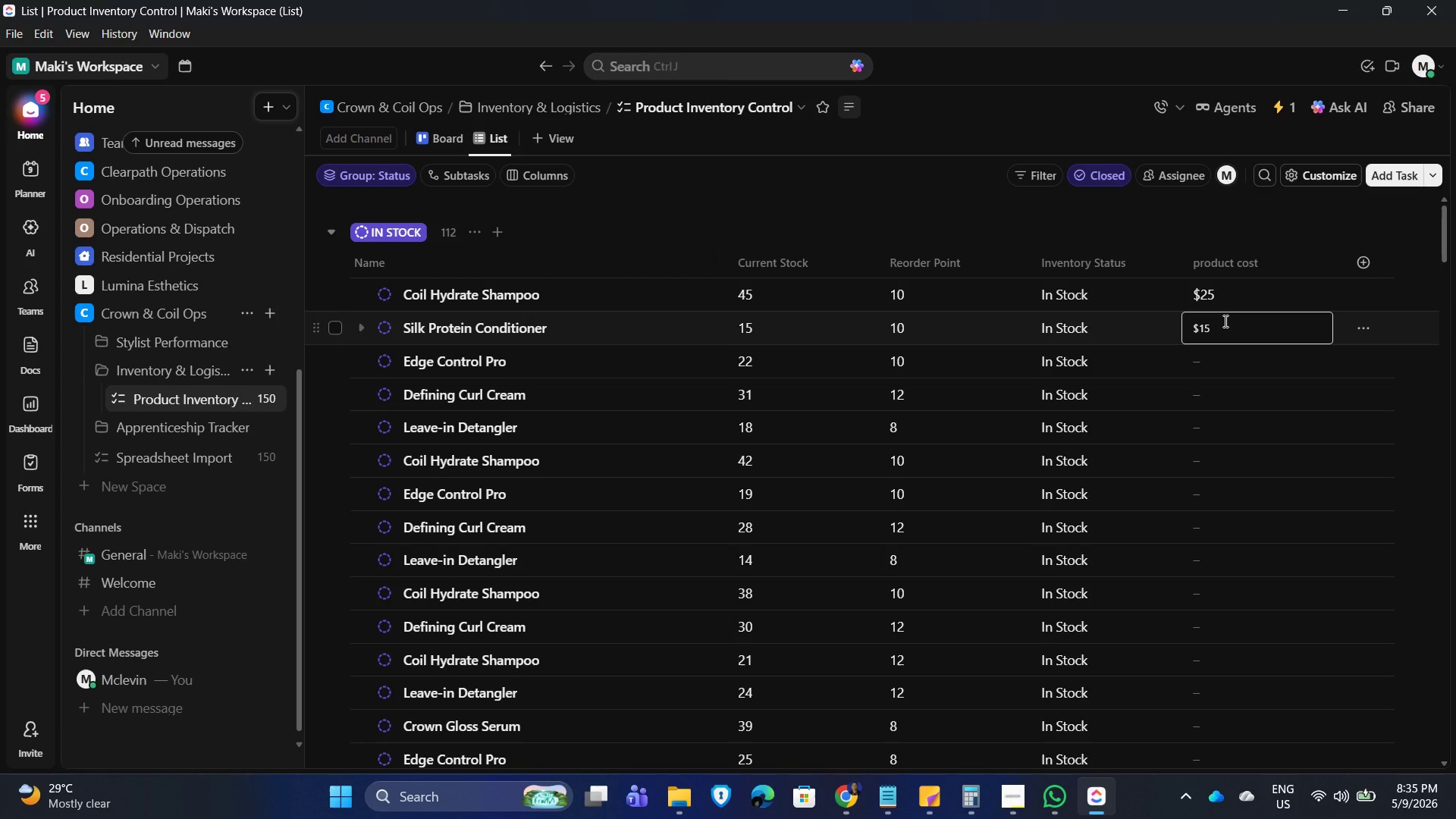 
key(Backspace)
 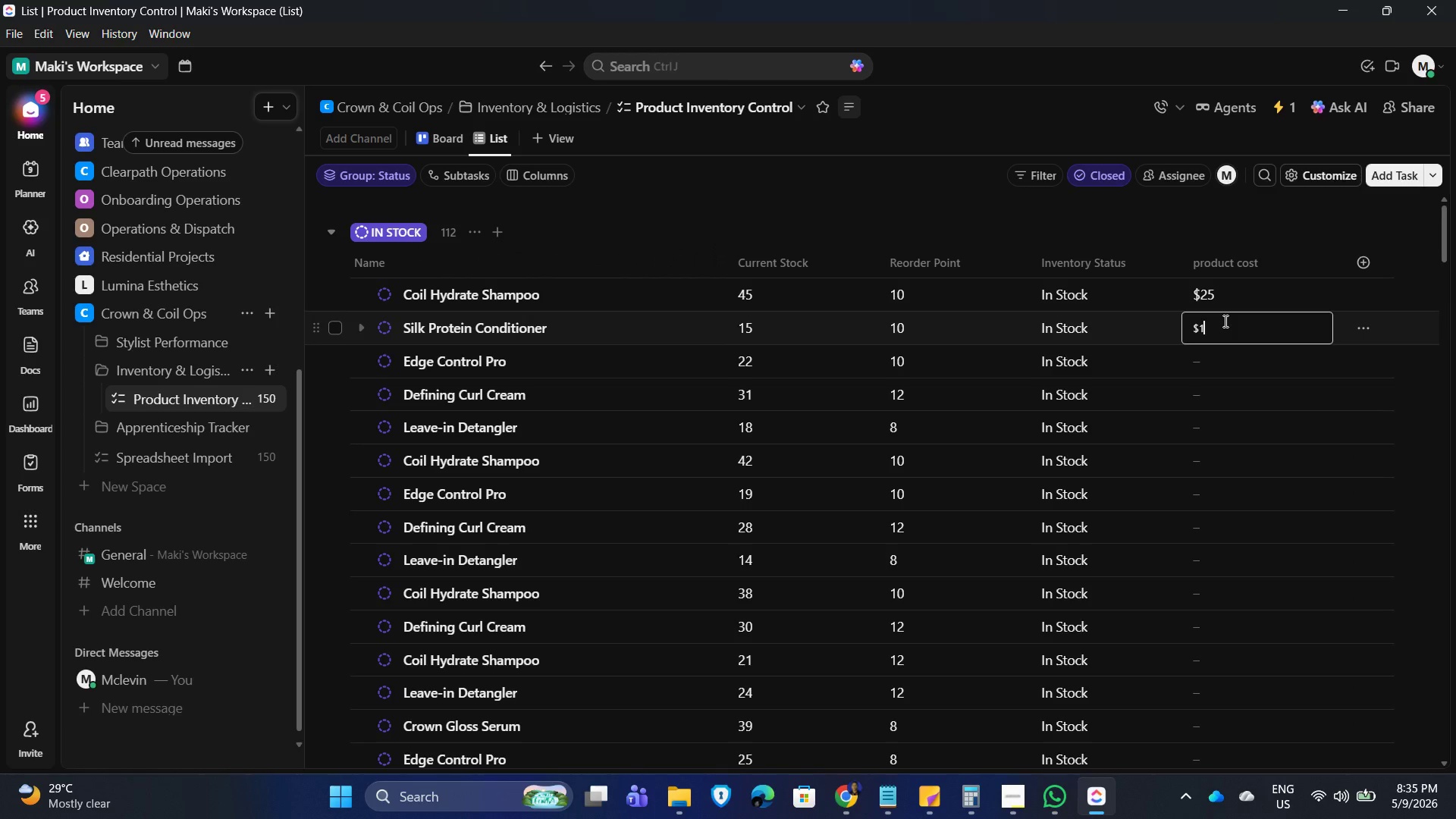 
key(Backspace)
 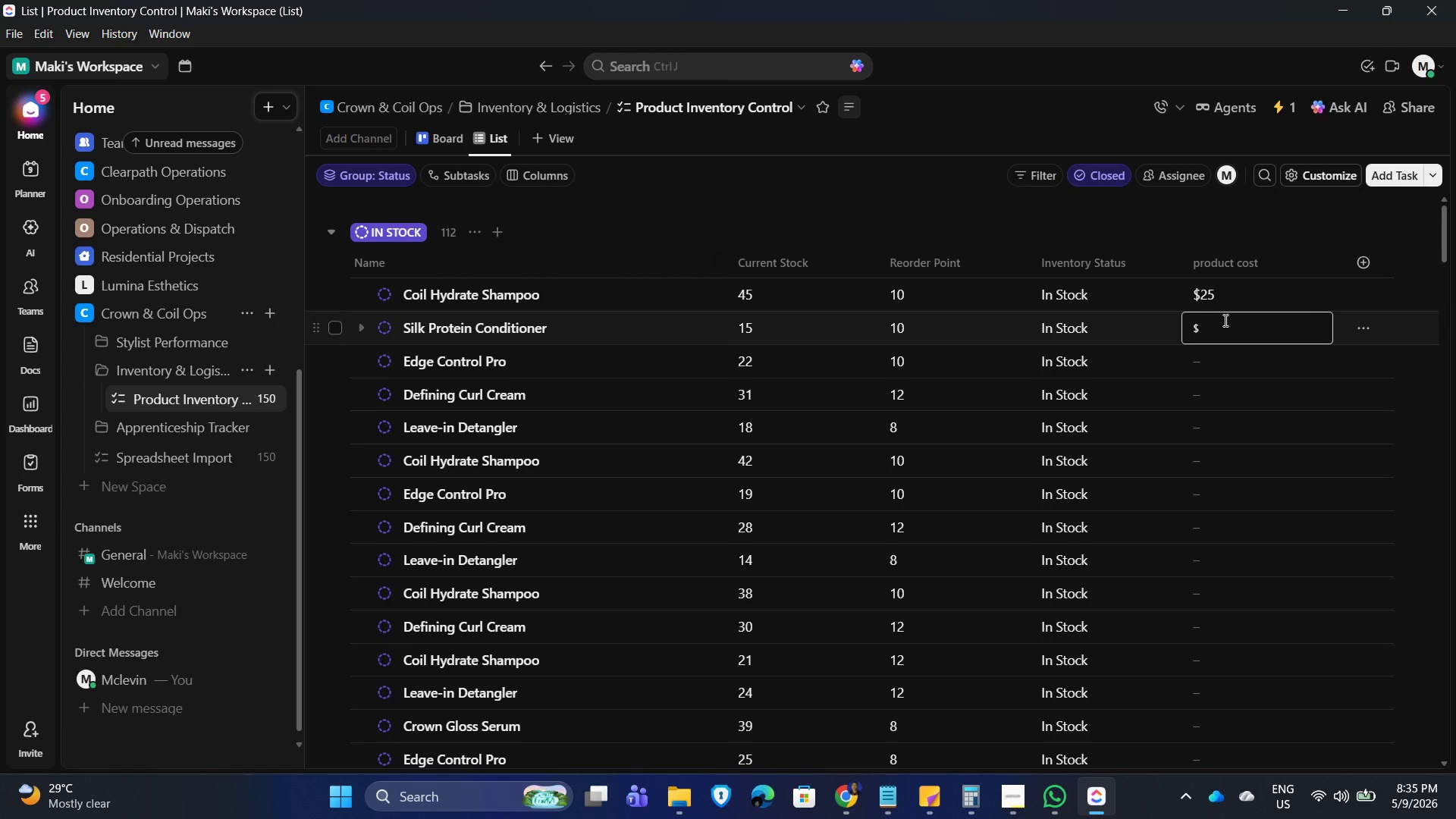 
key(Numpad5)
 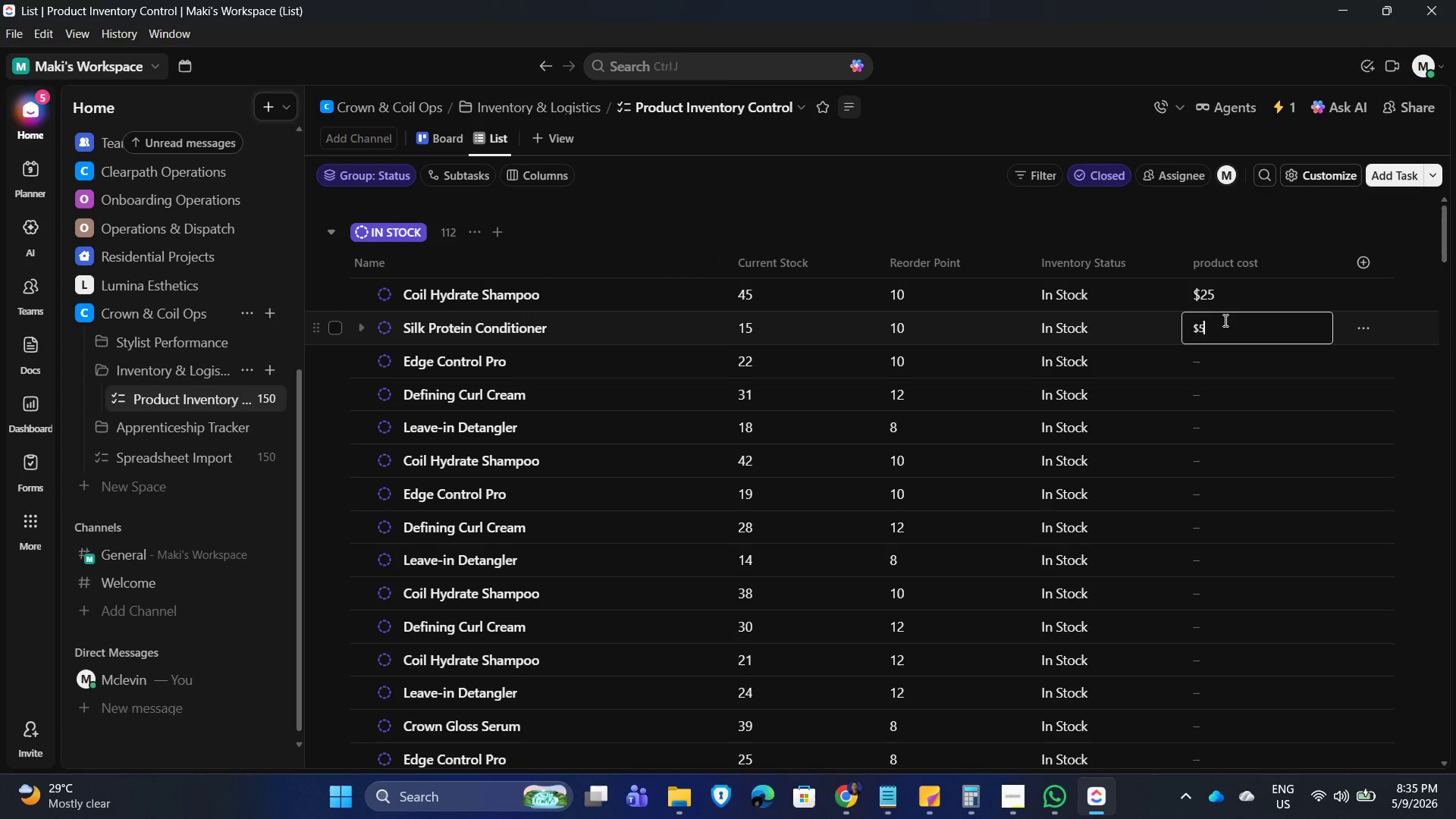 
key(Numpad0)
 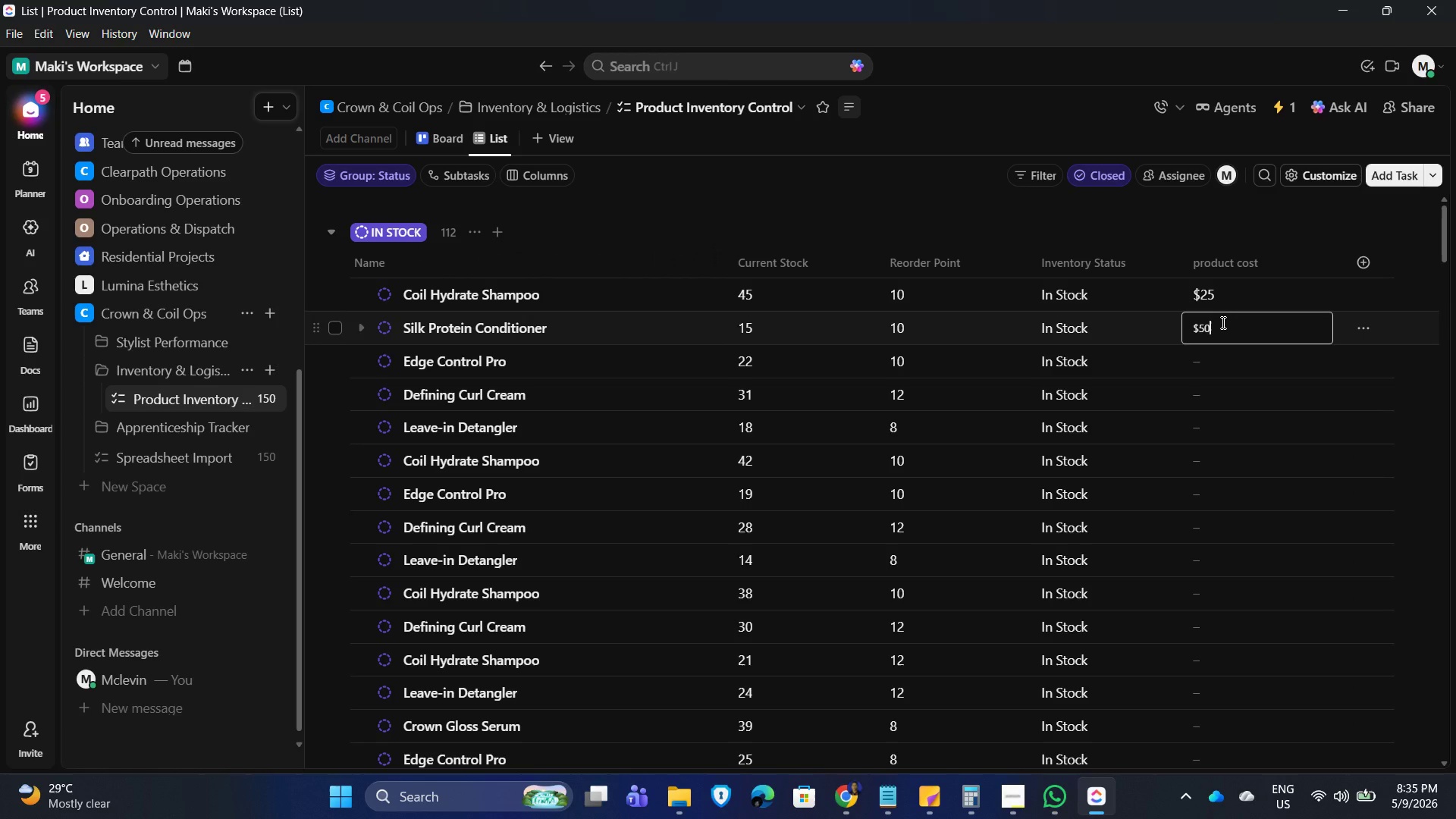 
key(NumpadEnter)
 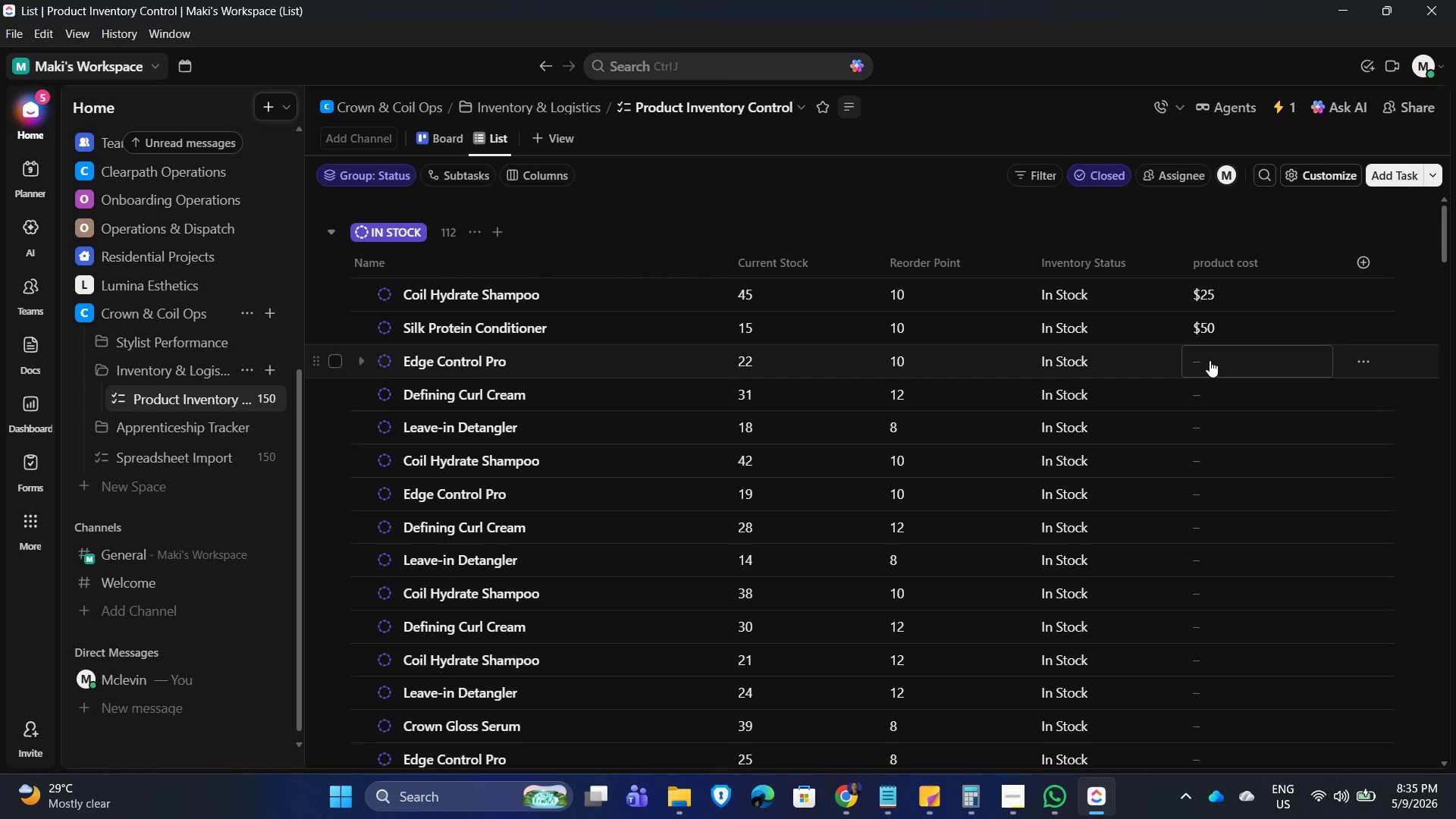 
left_click([1210, 359])
 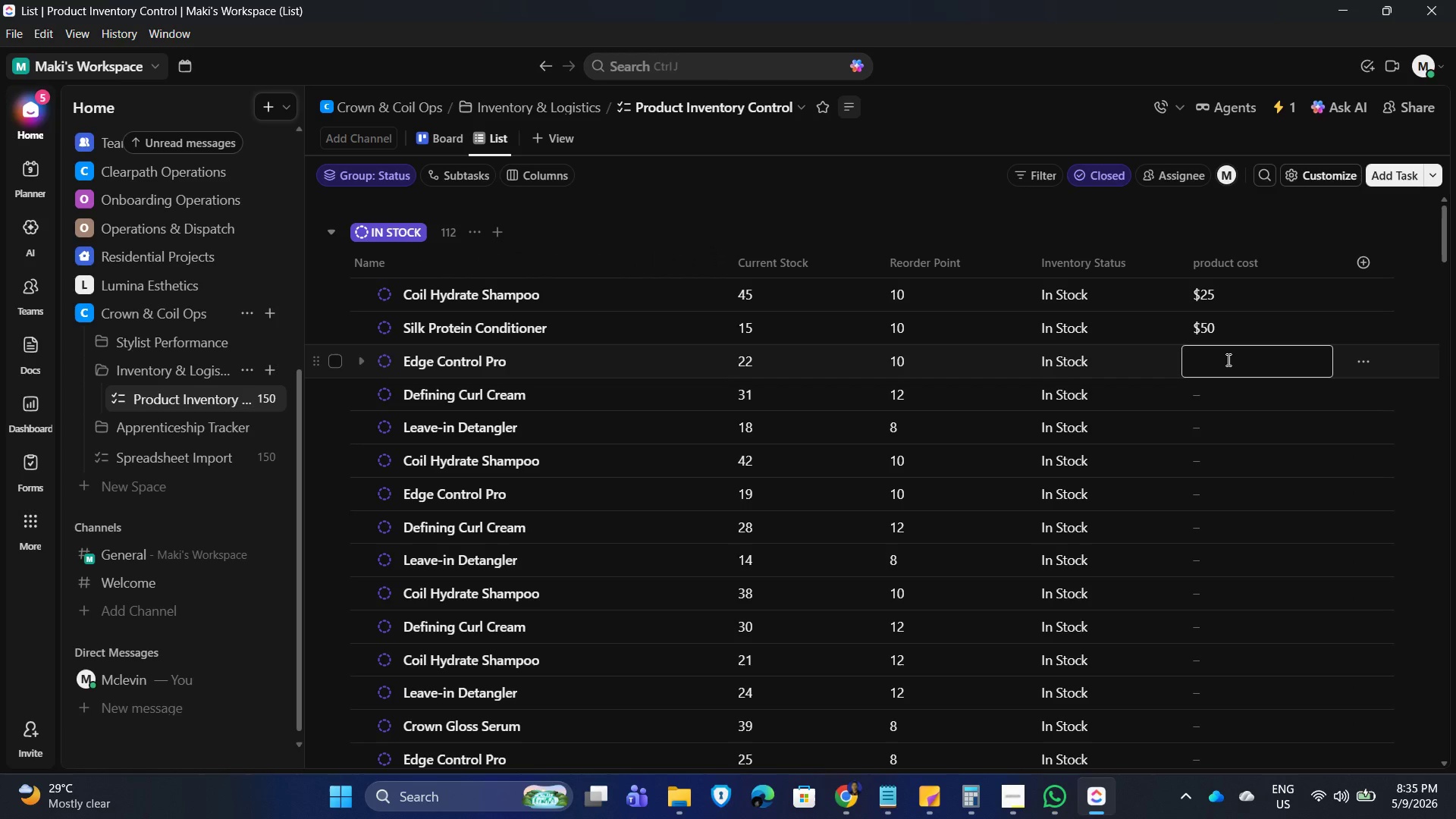 
key(Numpad5)
 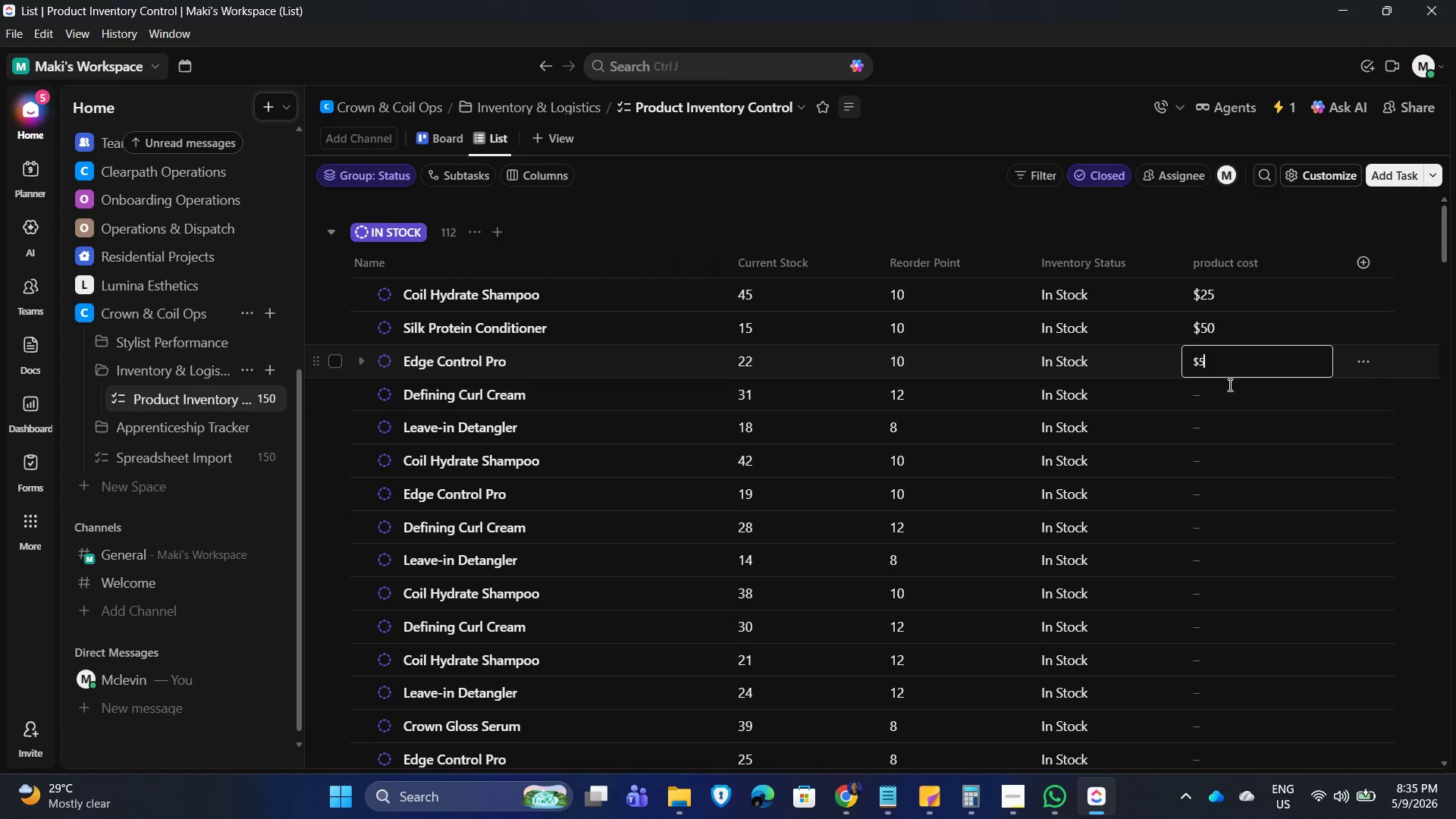 
key(Numpad0)
 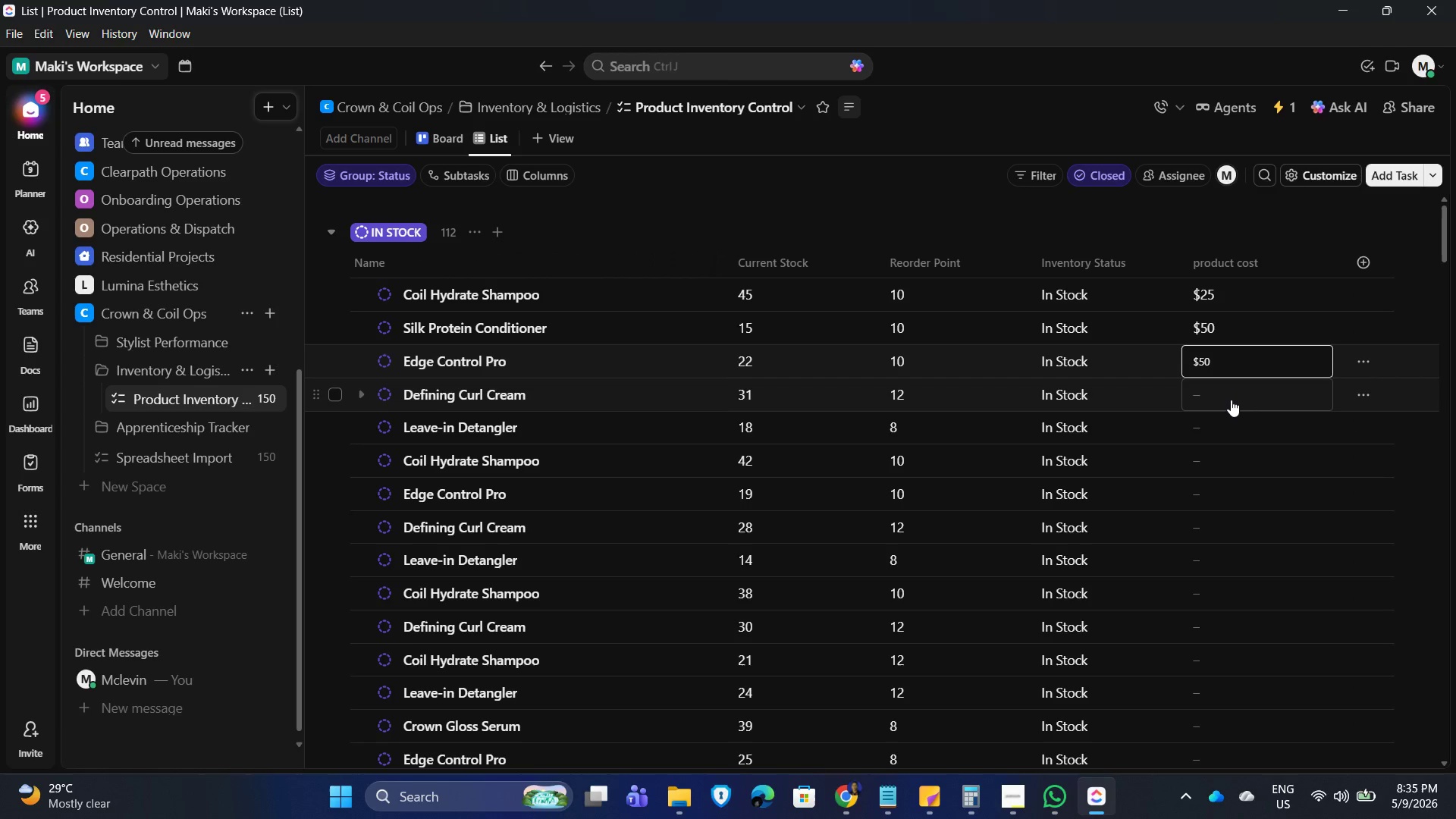 
left_click([1231, 400])
 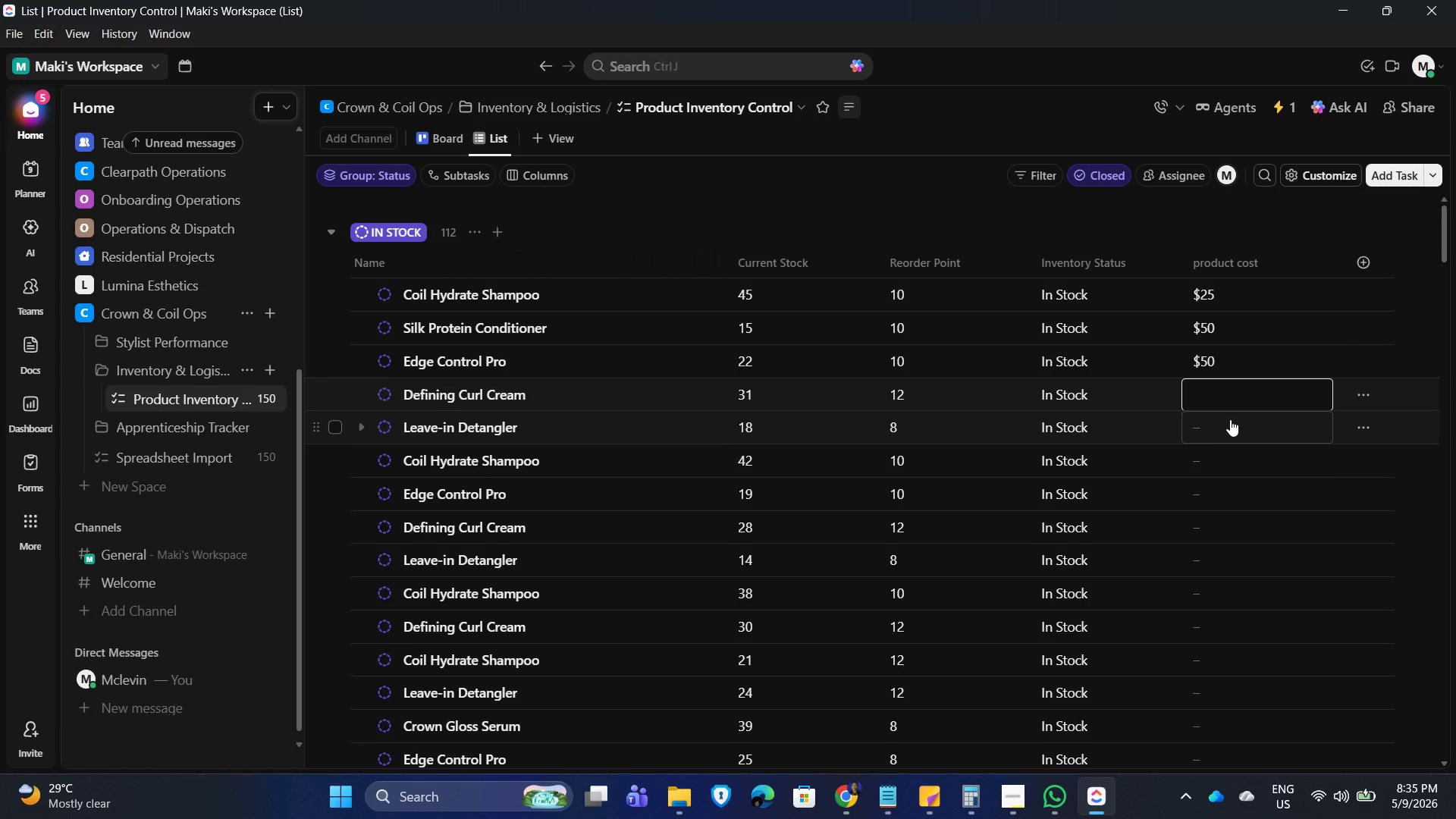 
key(Numpad1)
 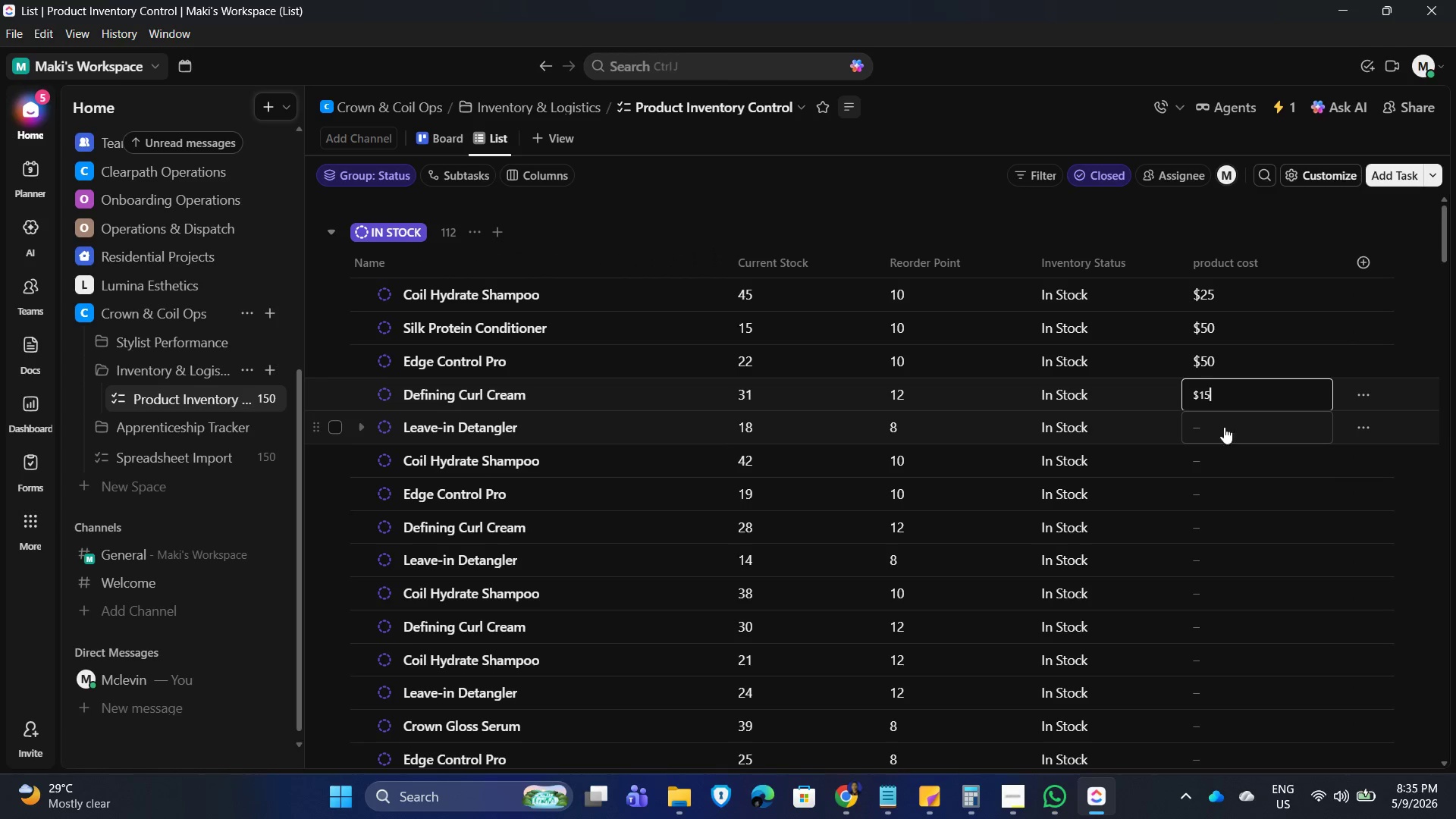 
key(Numpad5)
 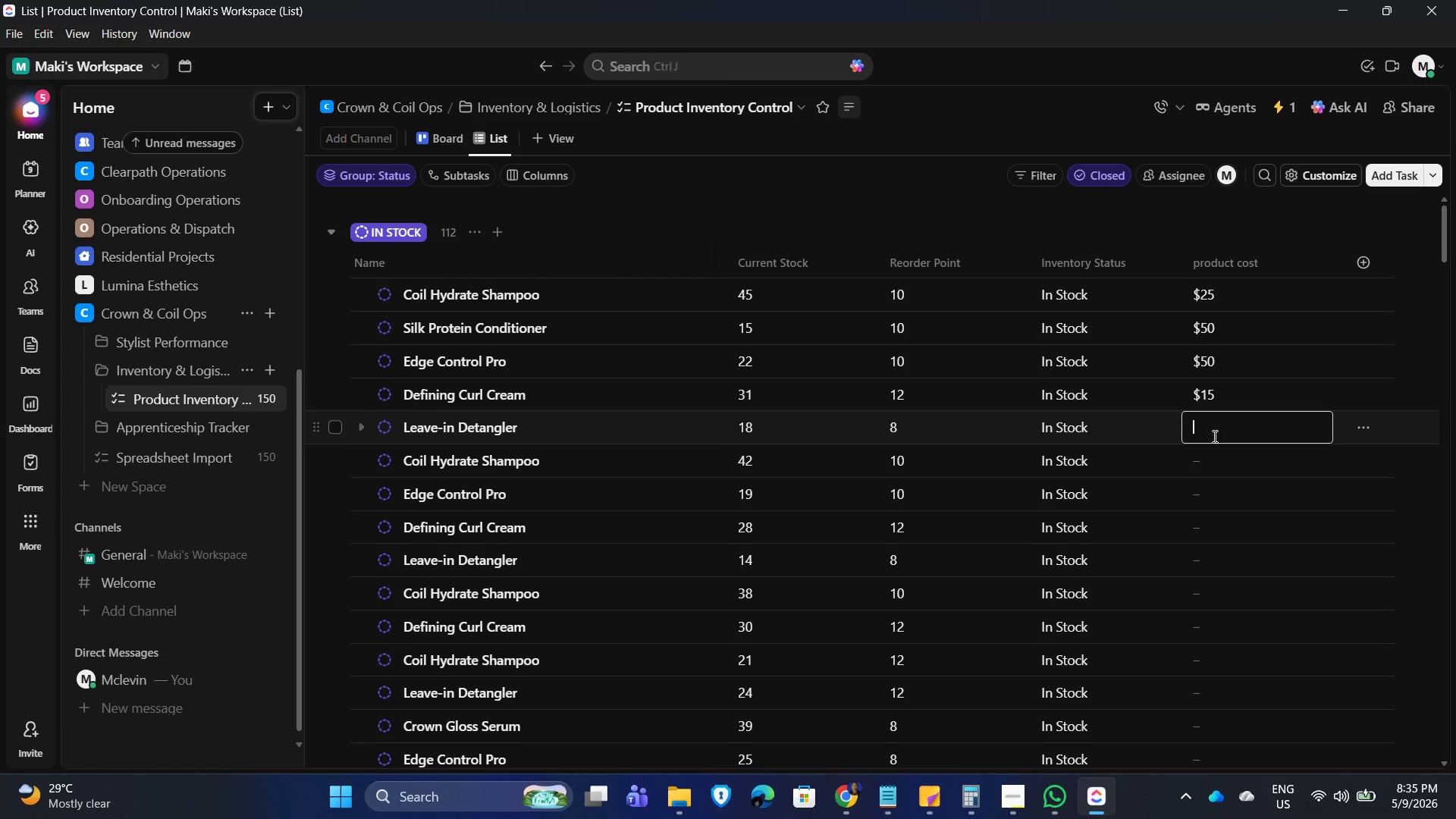 
key(Numpad1)
 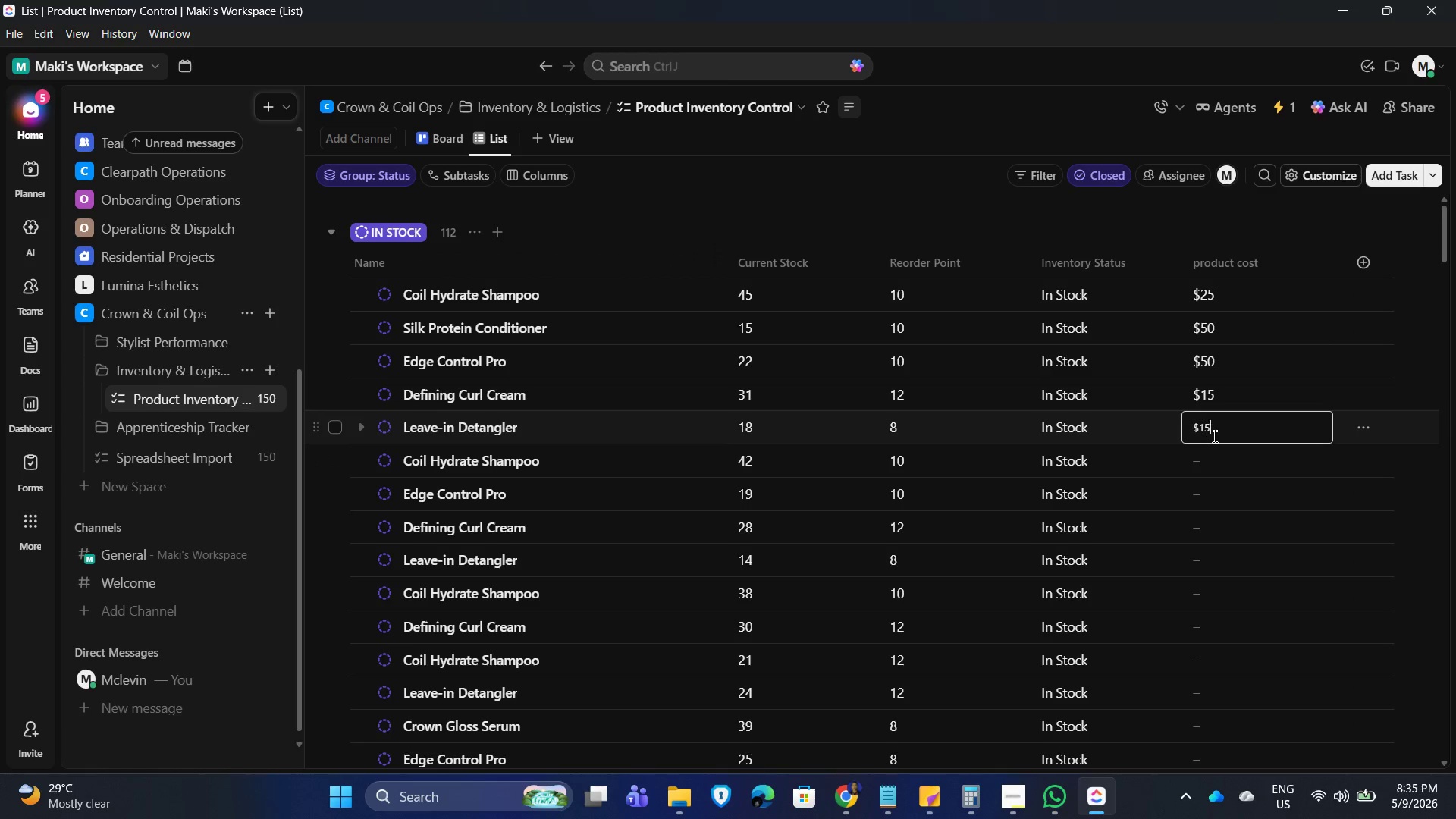 
key(Numpad5)
 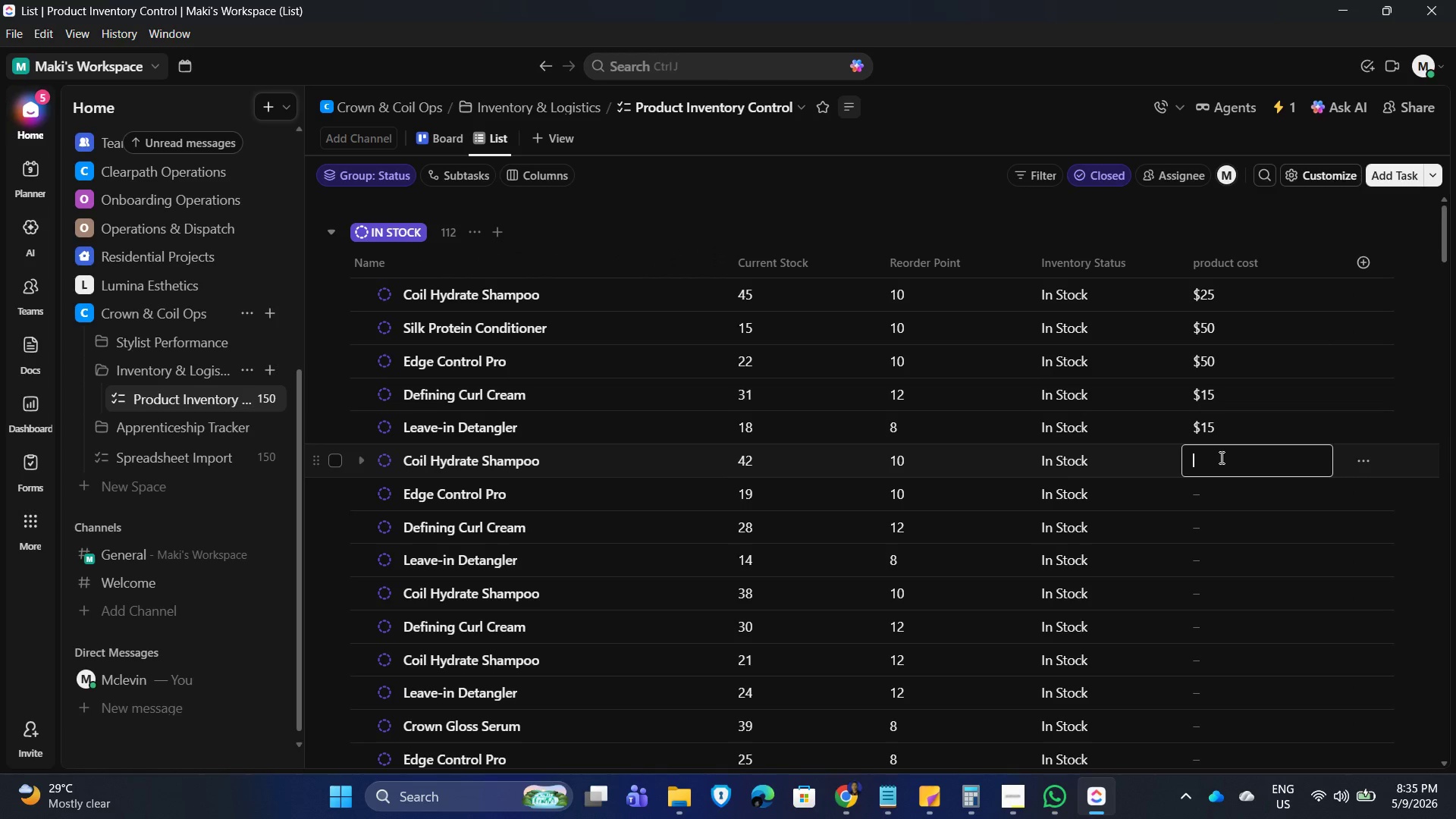 
key(Numpad3)
 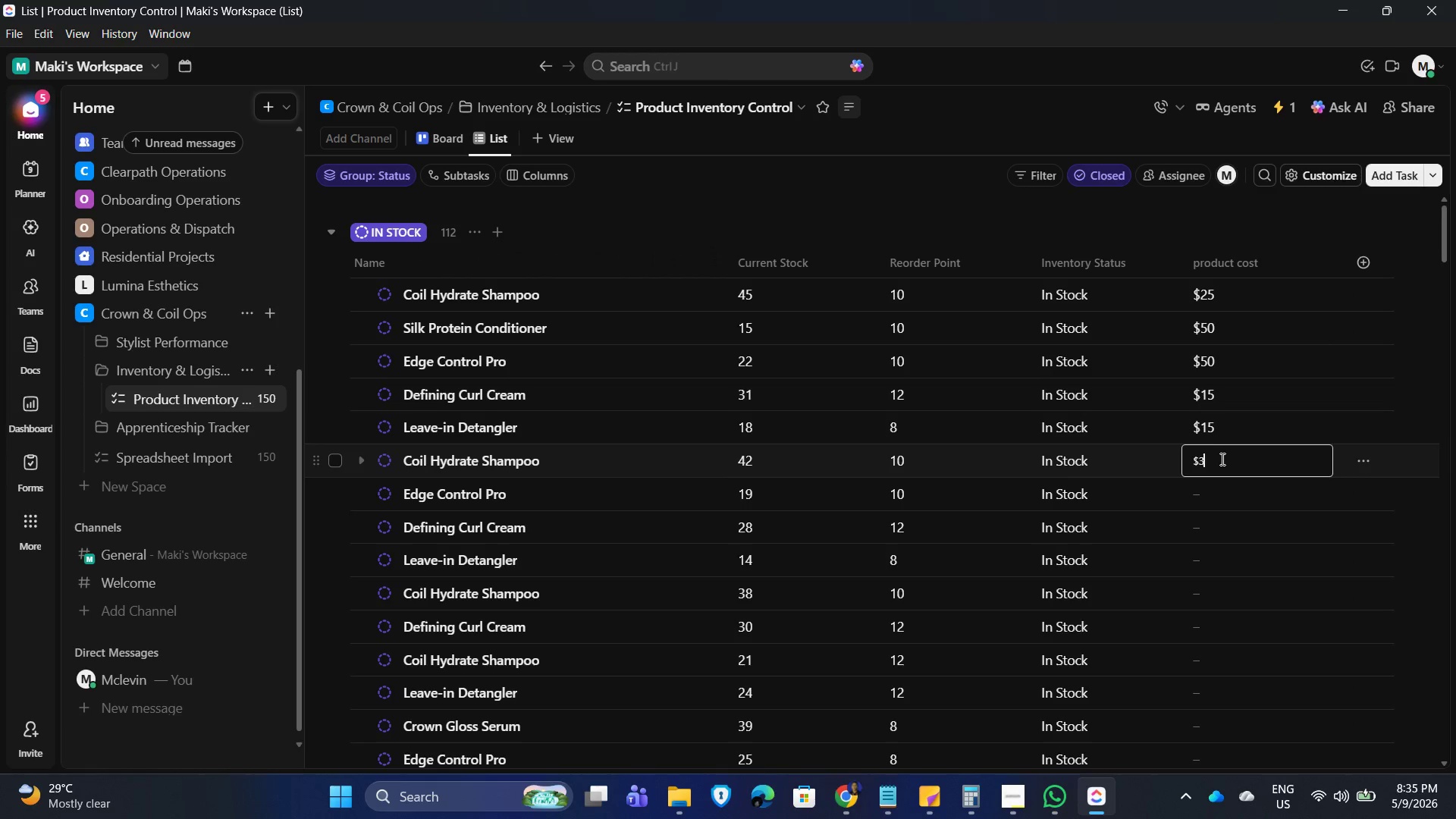 
key(Numpad0)
 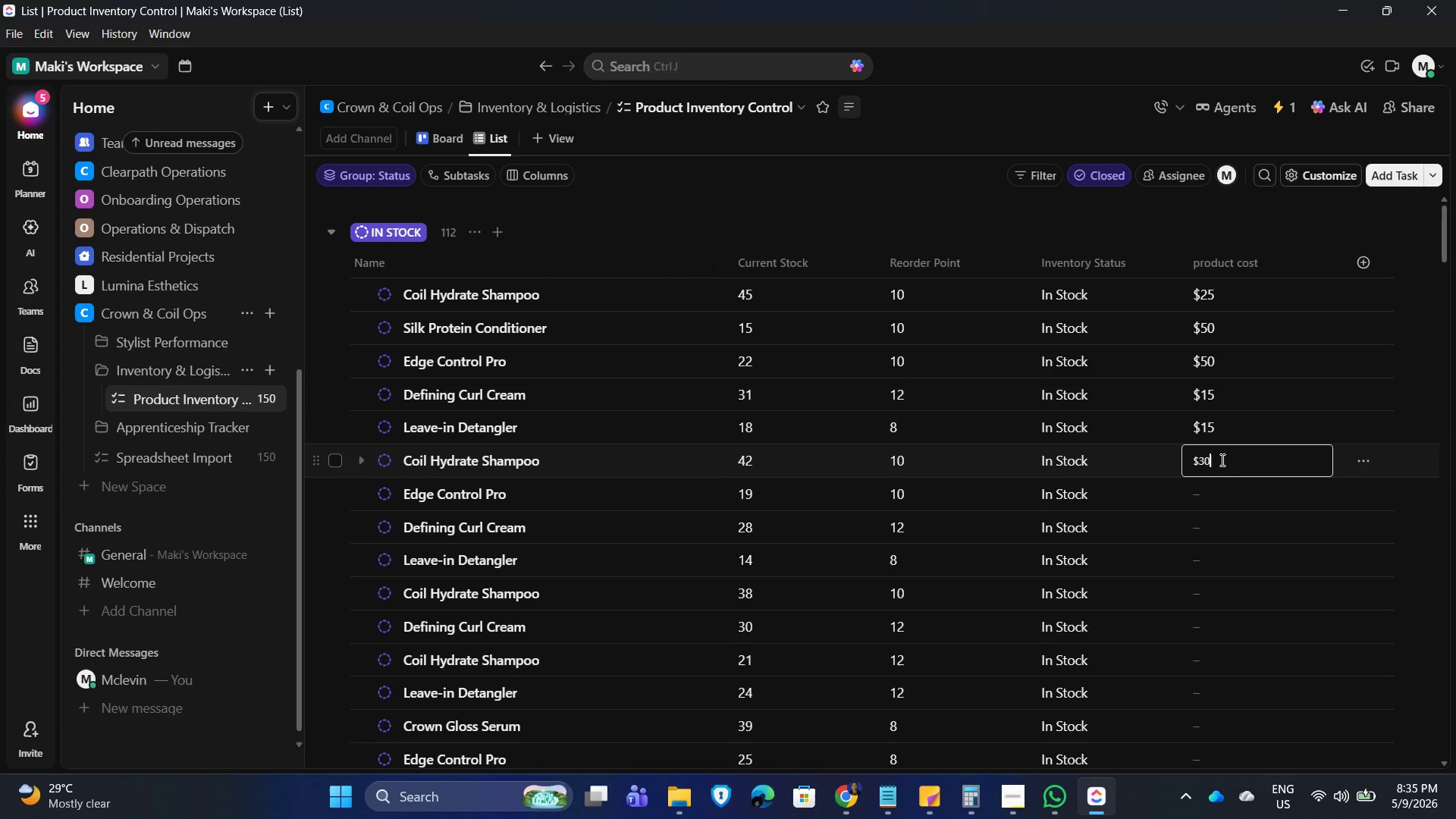 
key(NumpadEnter)
 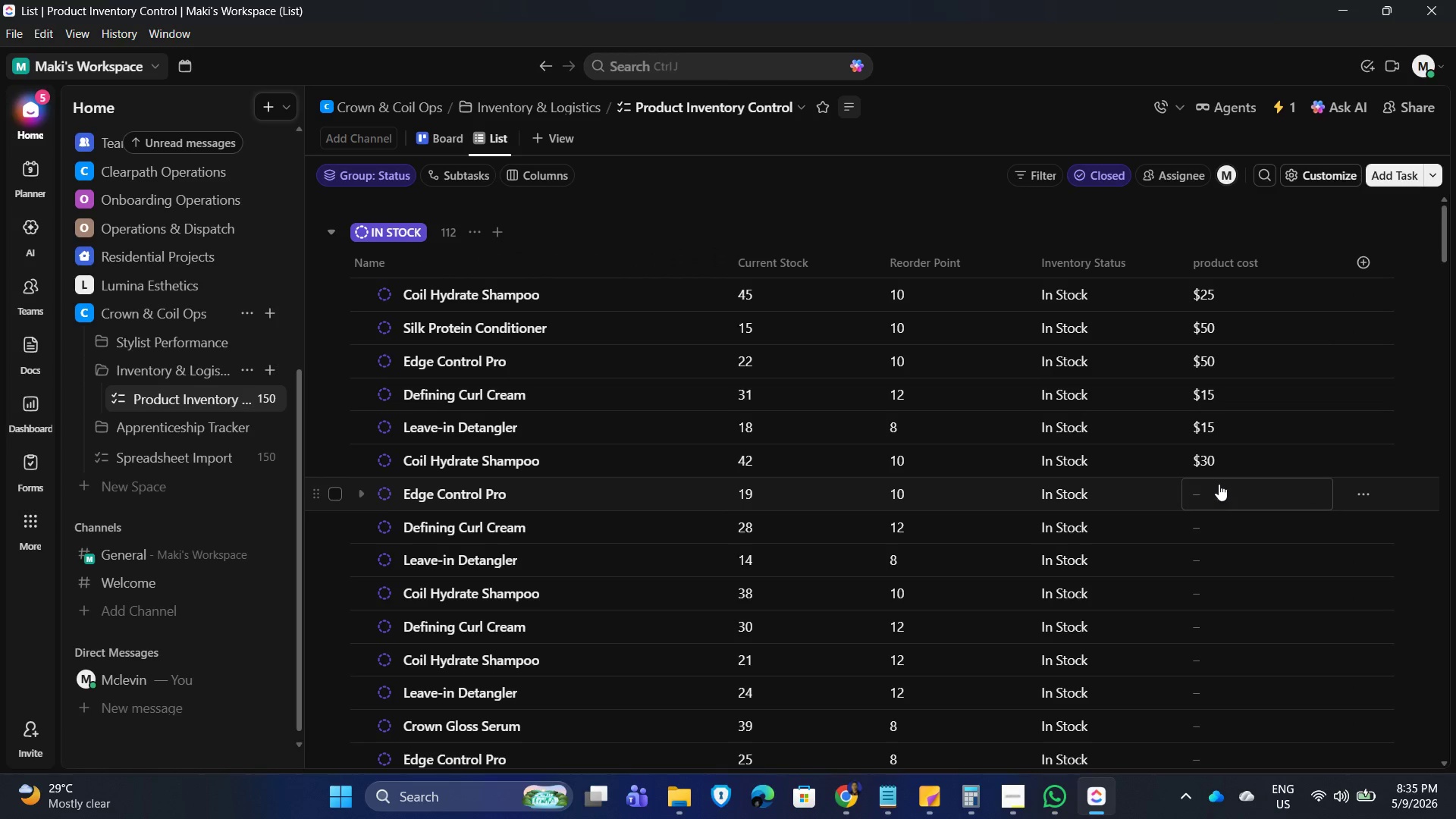 
left_click([1219, 484])
 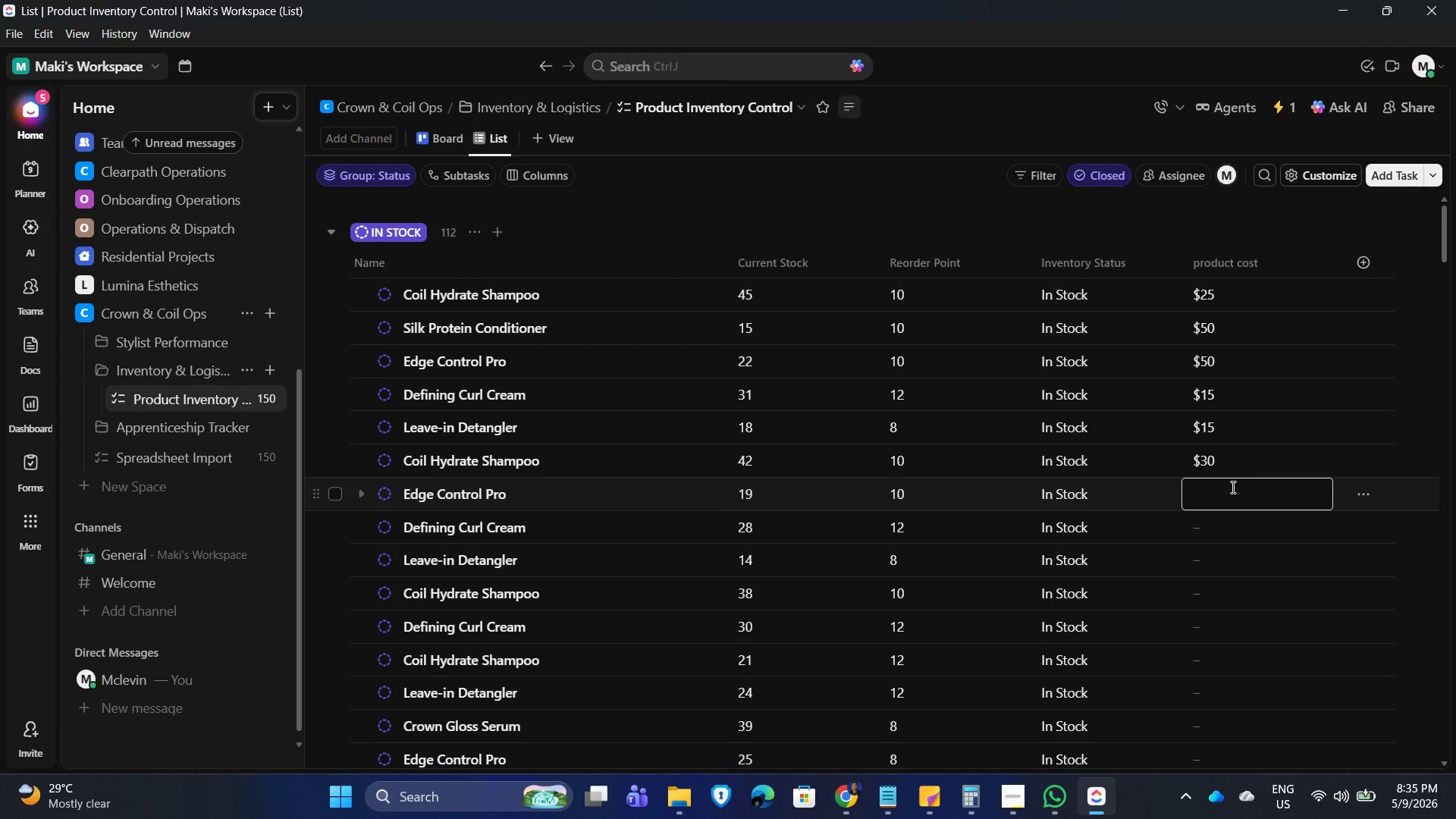 
key(Numpad5)
 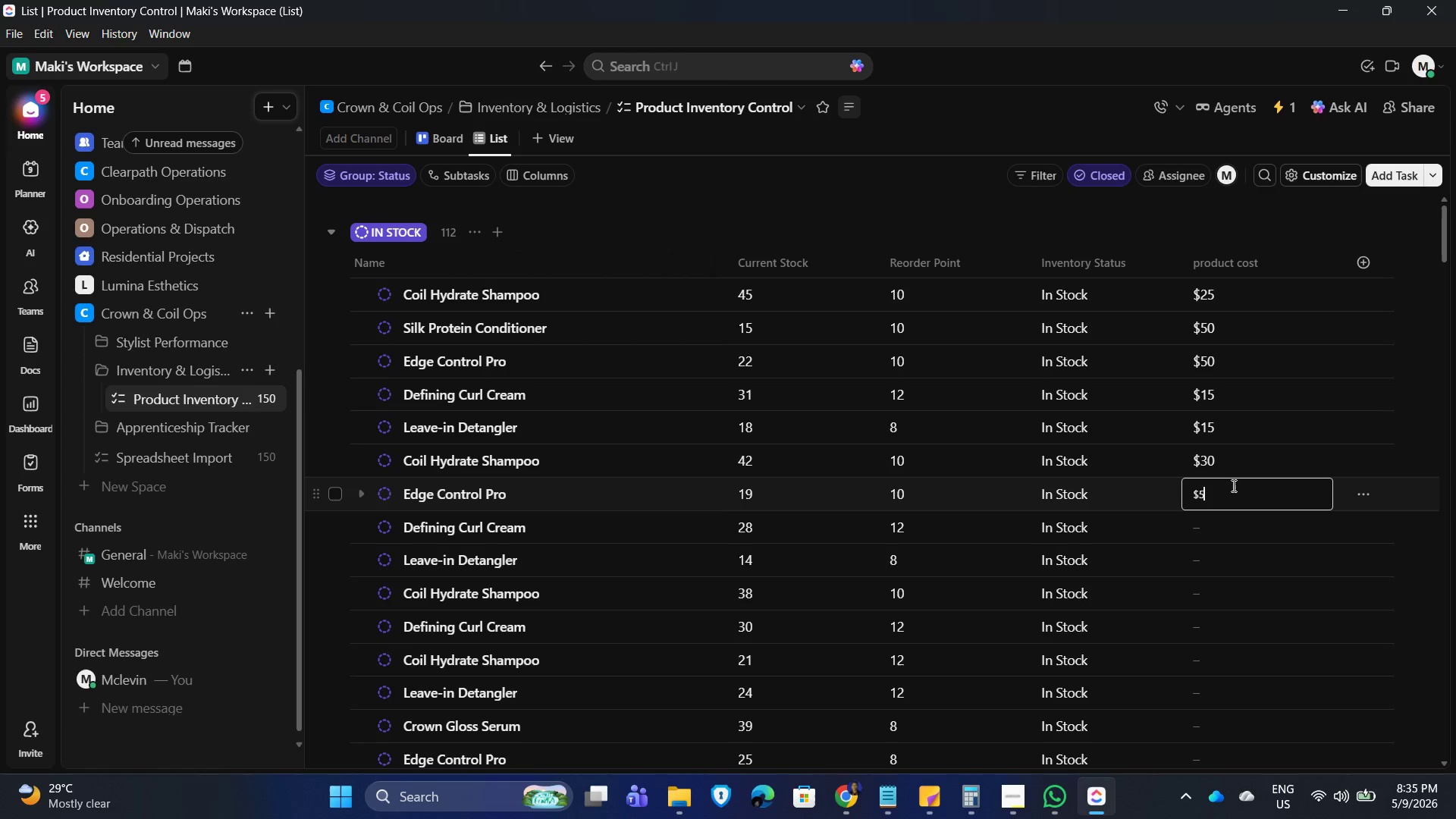 
key(Numpad0)
 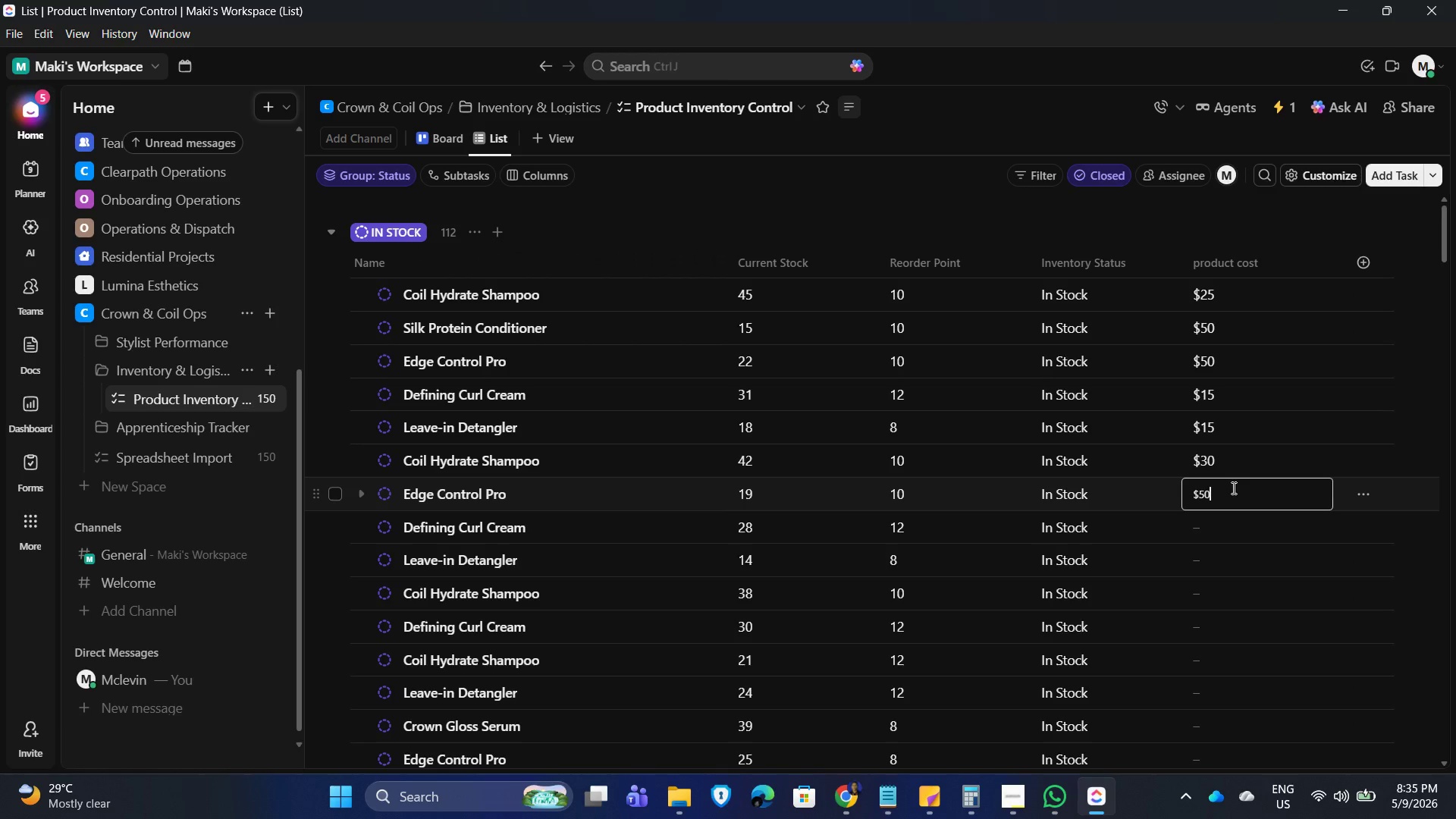 
key(NumpadEnter)
 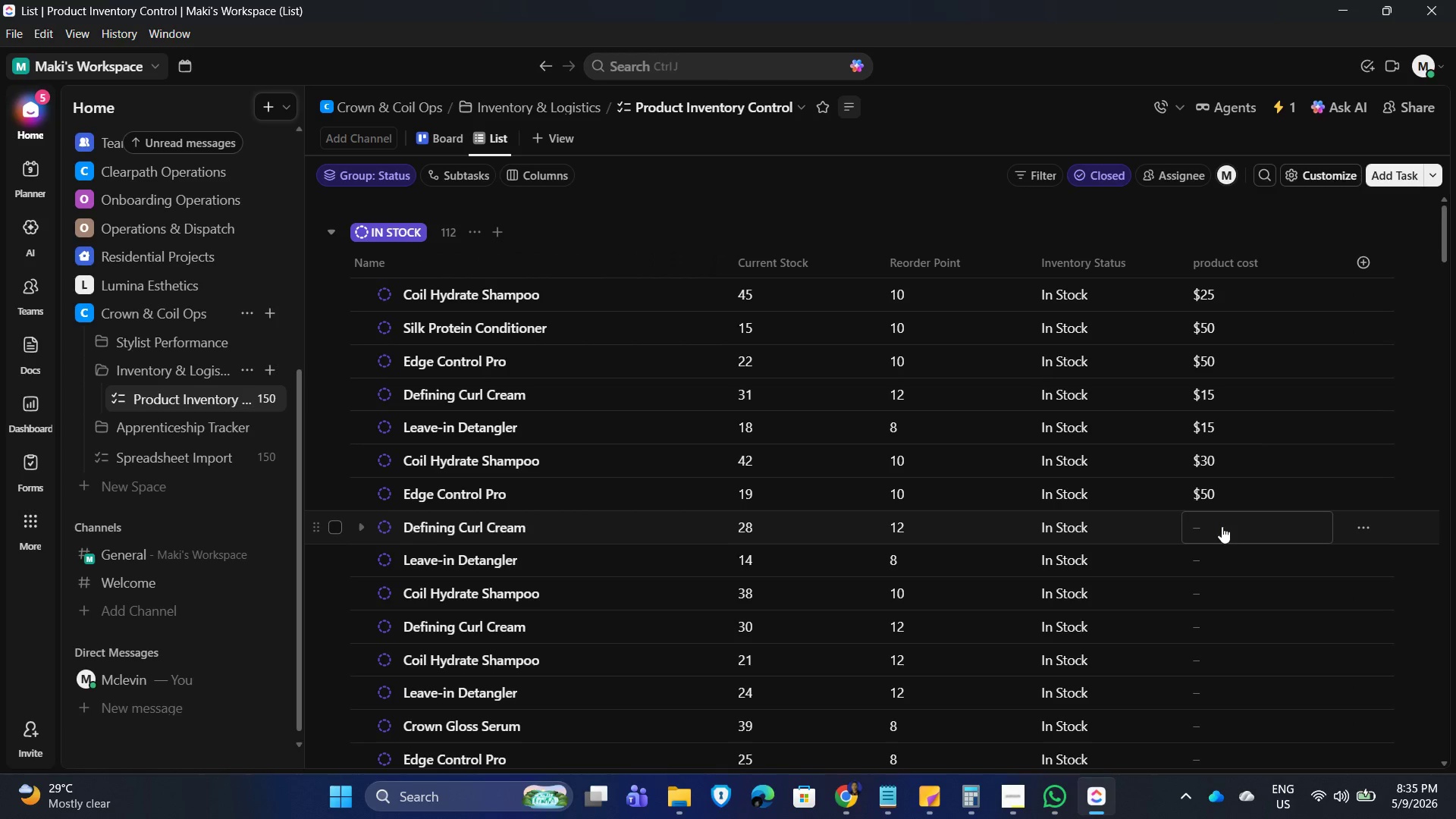 
left_click([1222, 526])
 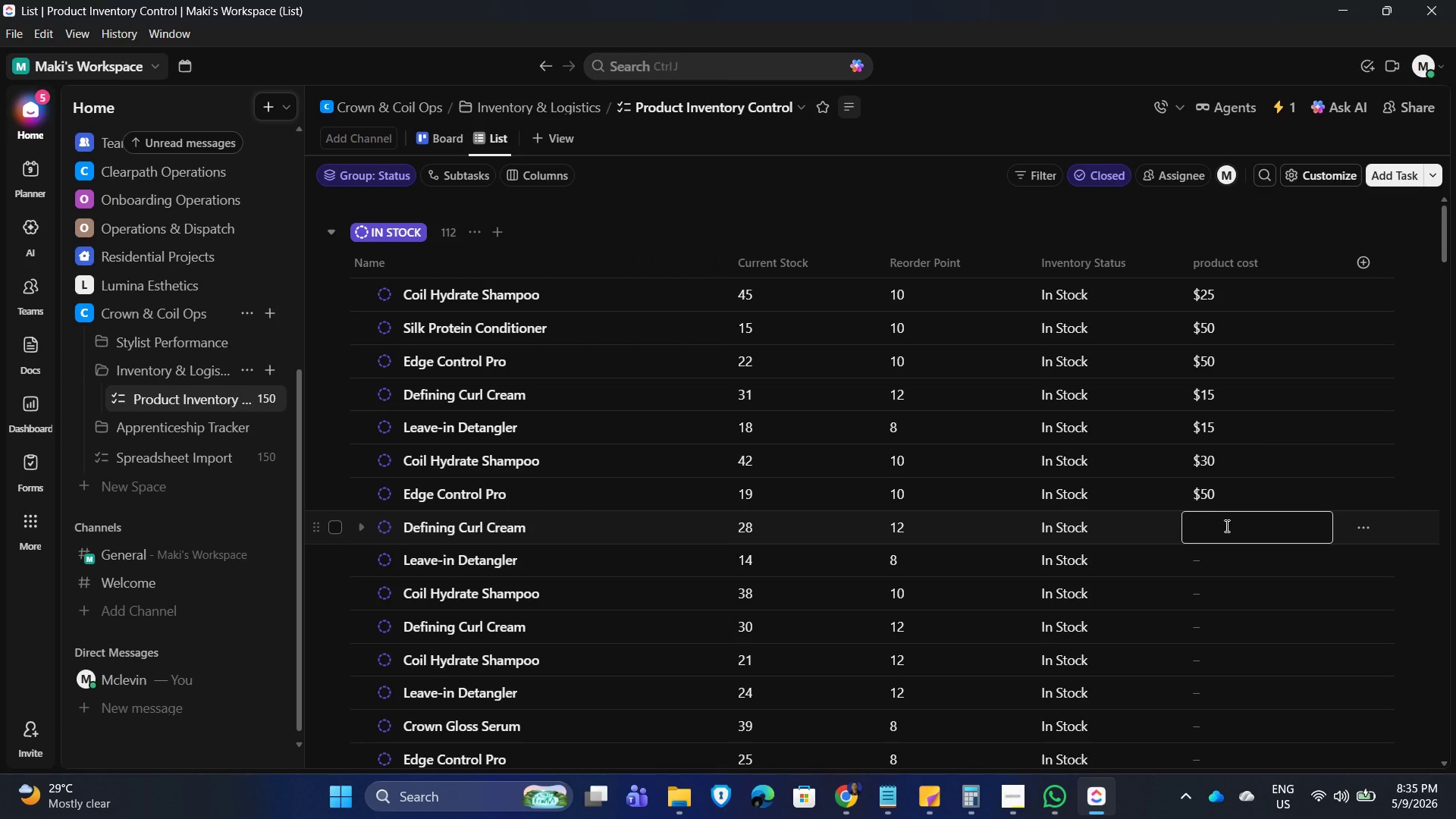 
key(Numpad1)
 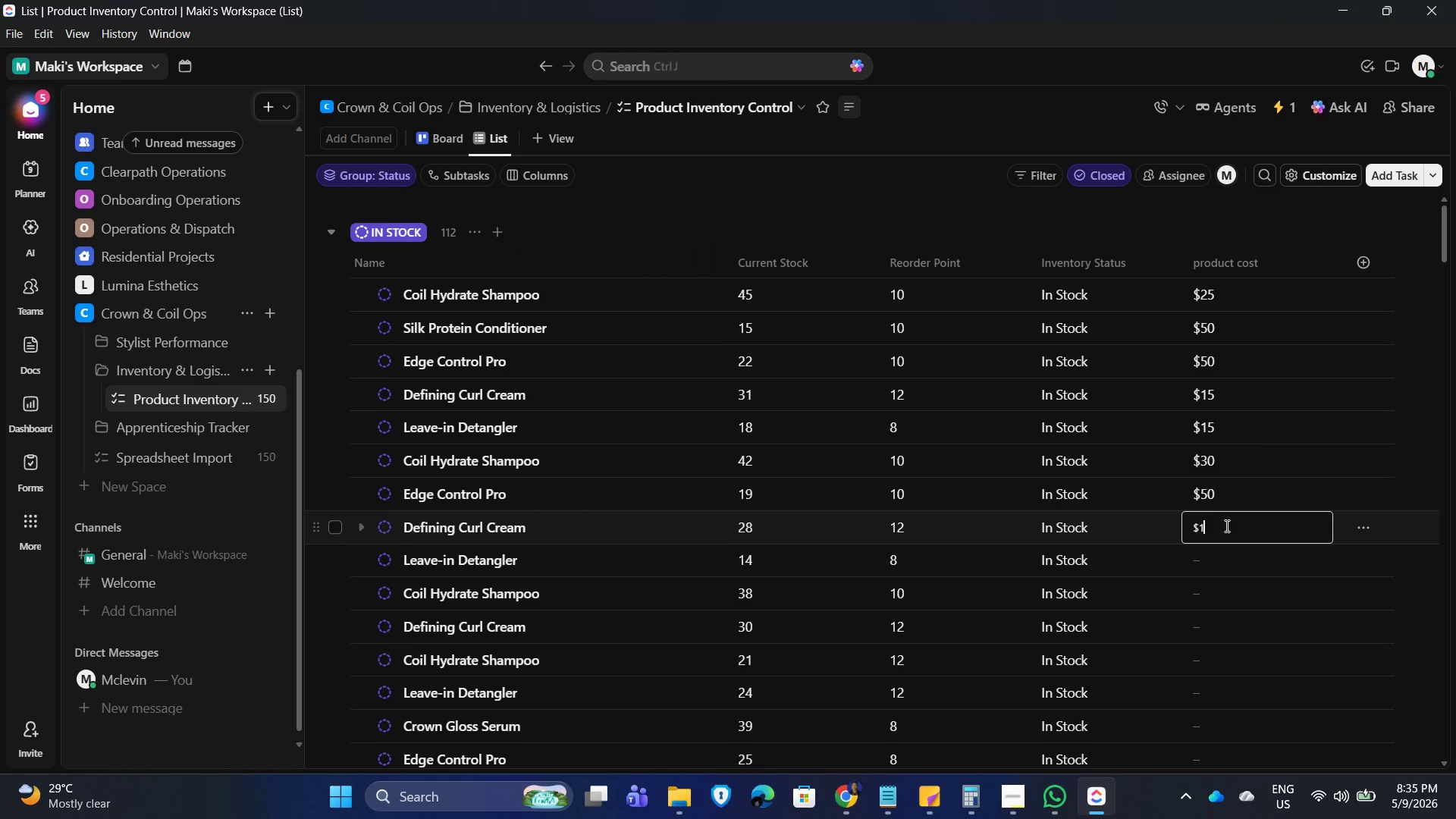 
key(Numpad2)
 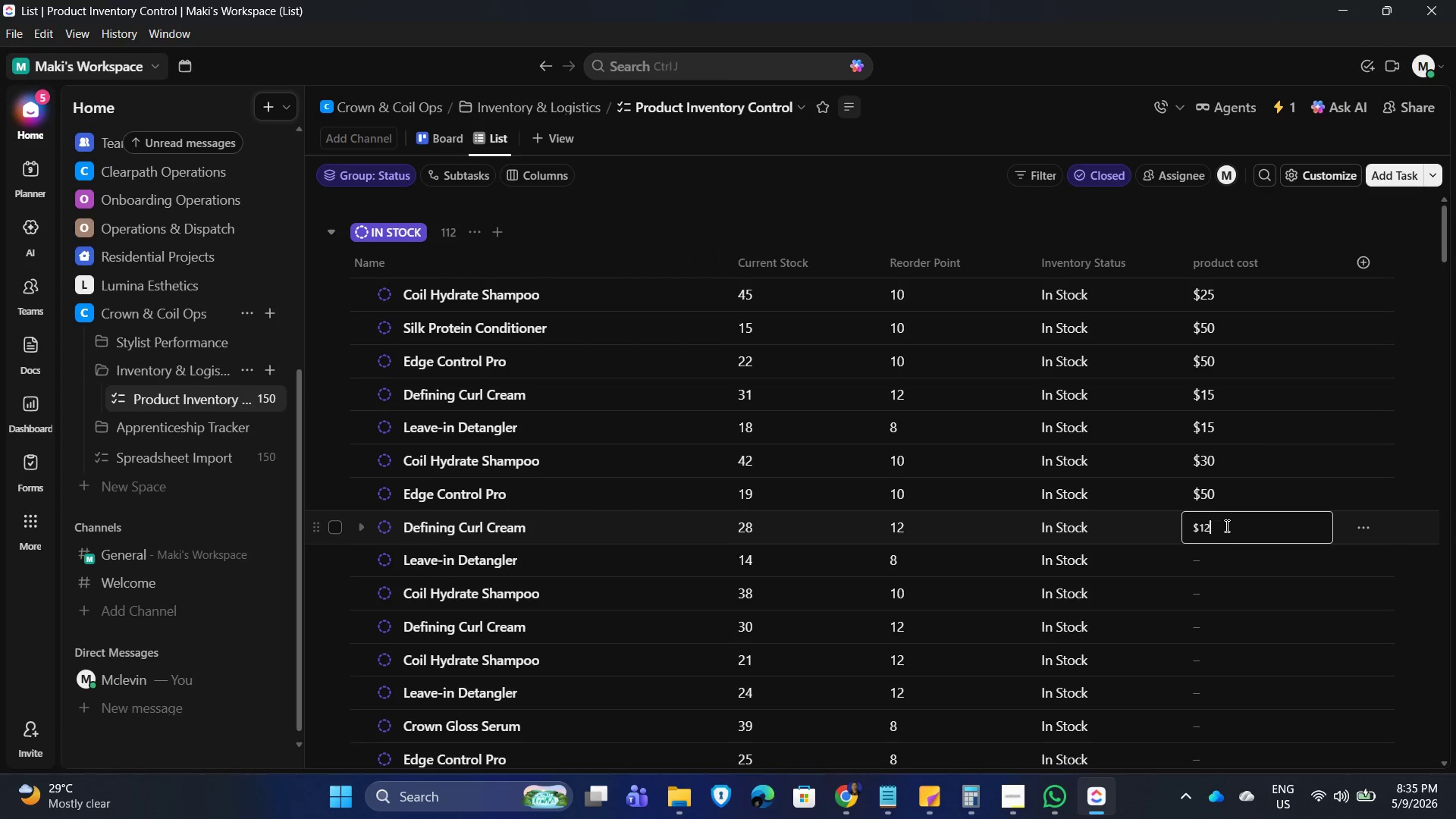 
key(Numpad0)
 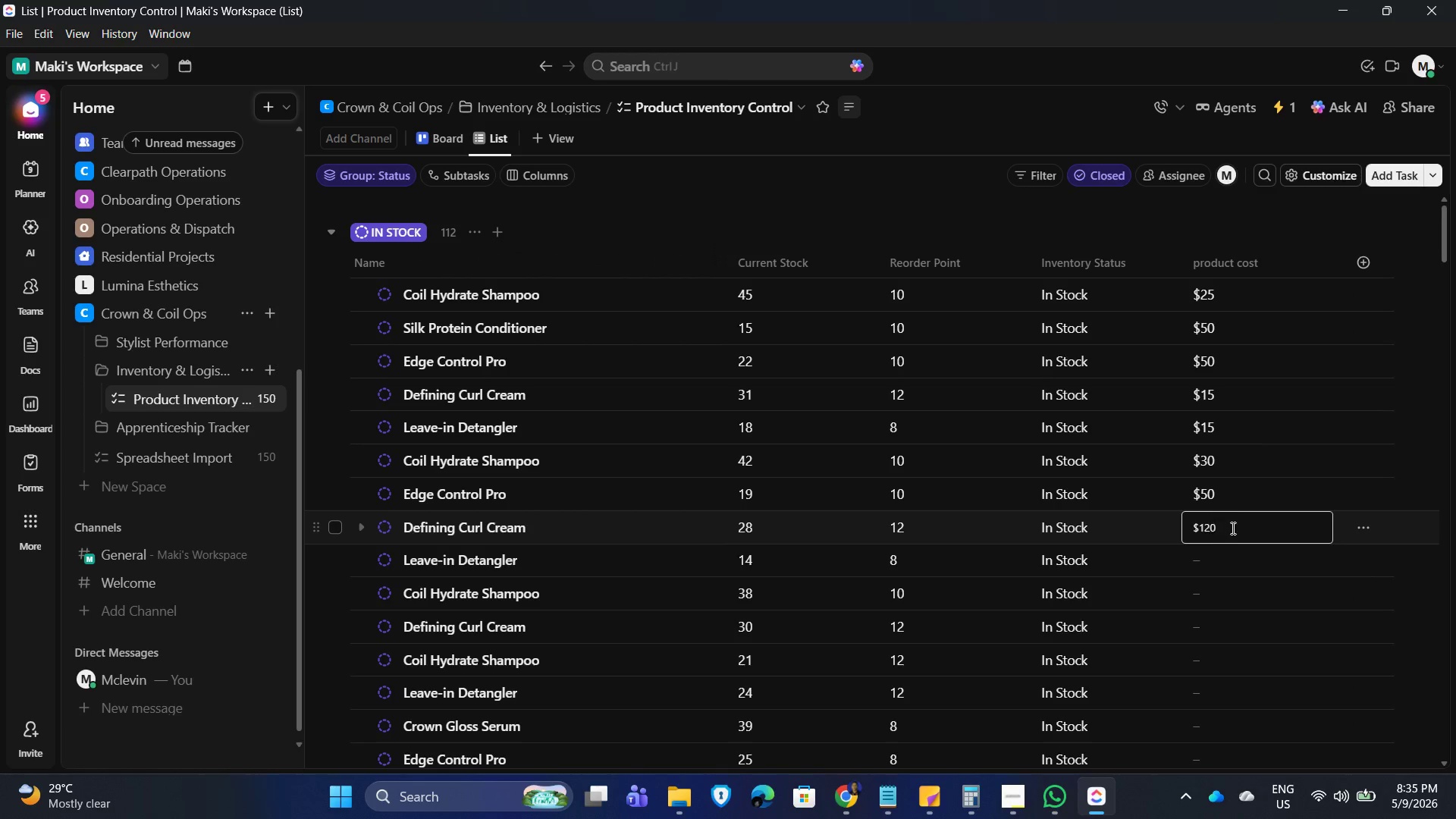 
key(Backspace)
 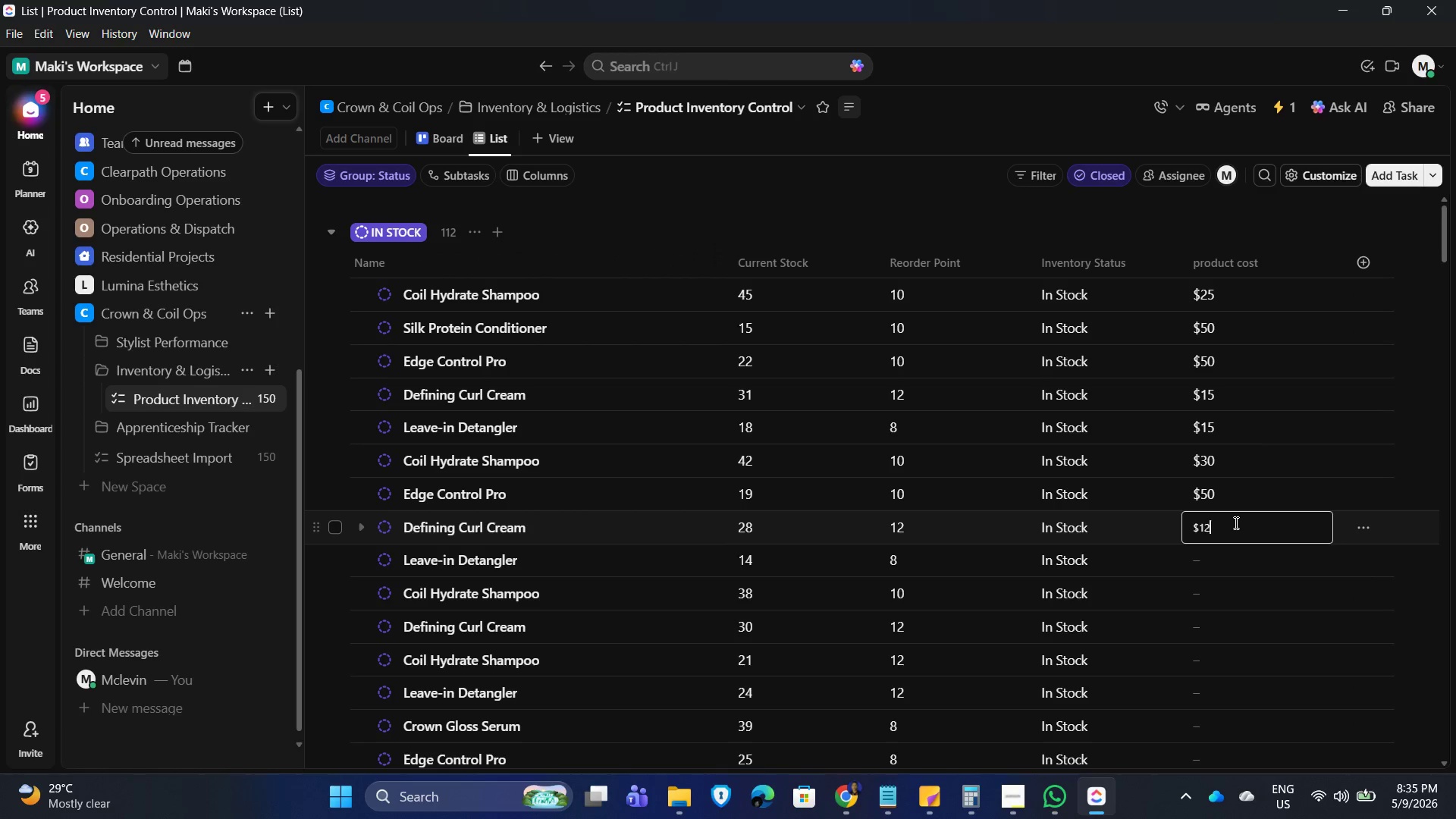 
key(Backspace)
 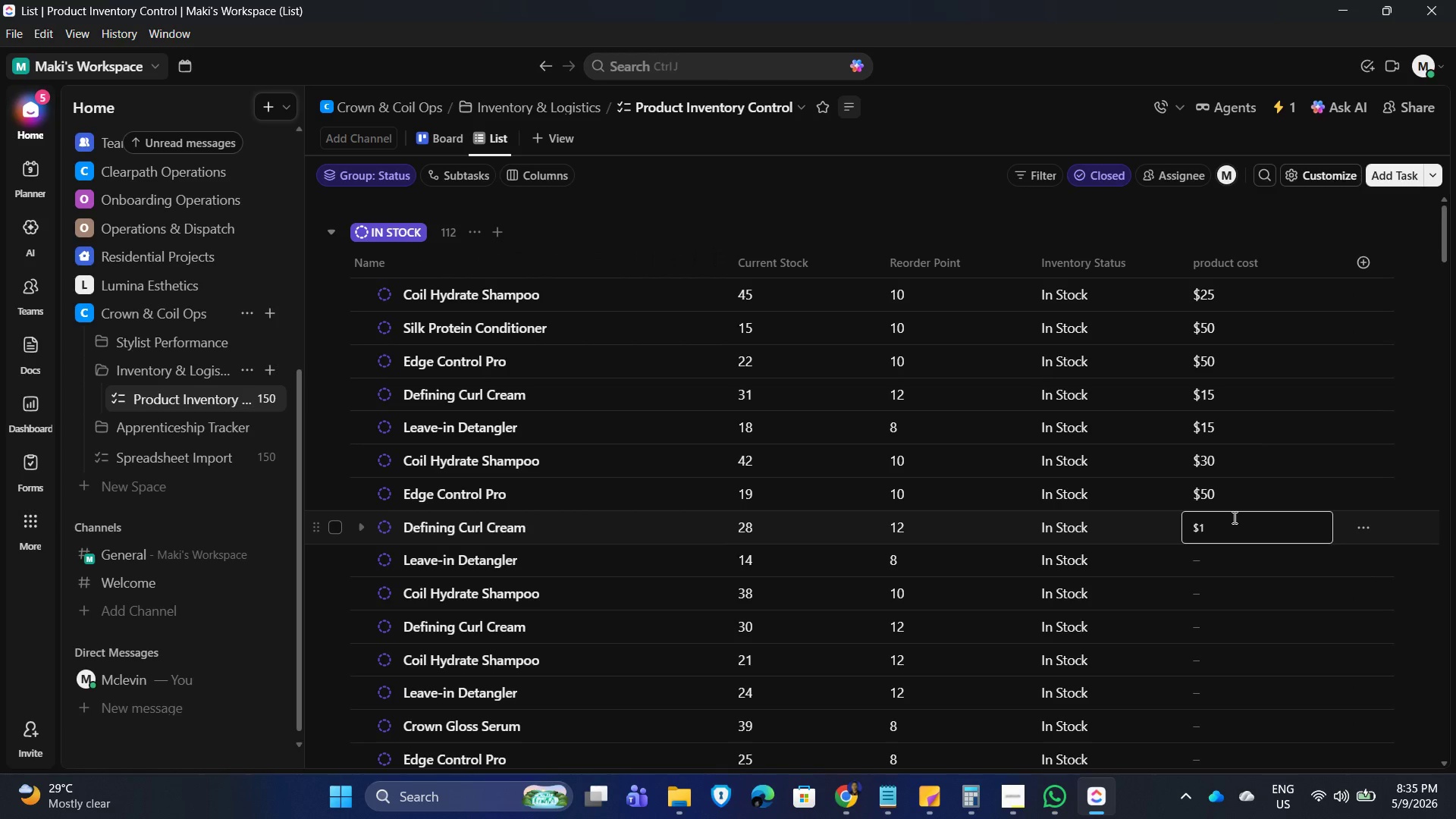 
key(Numpad2)
 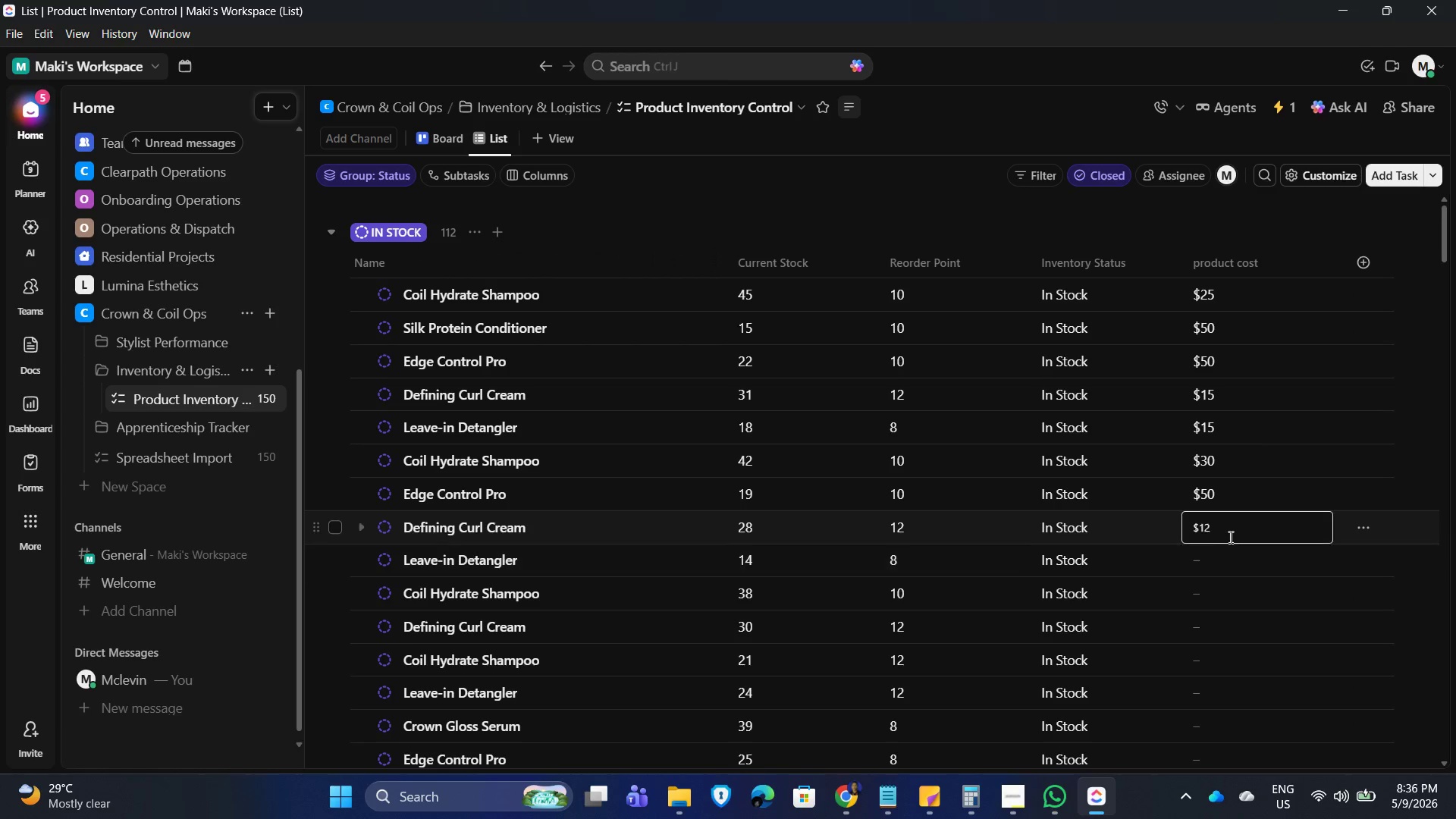 
key(Backspace)
 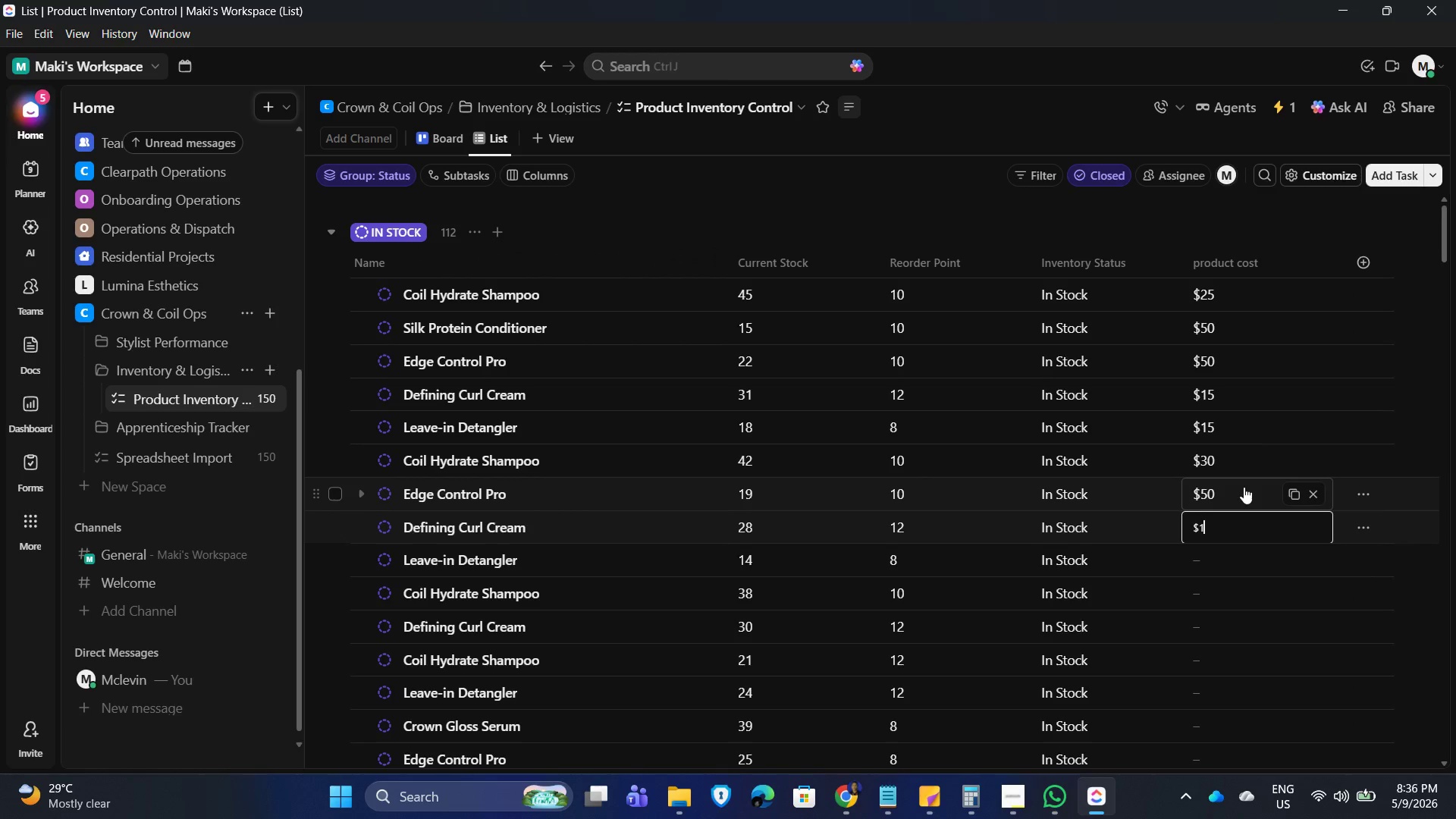 
key(Backspace)
 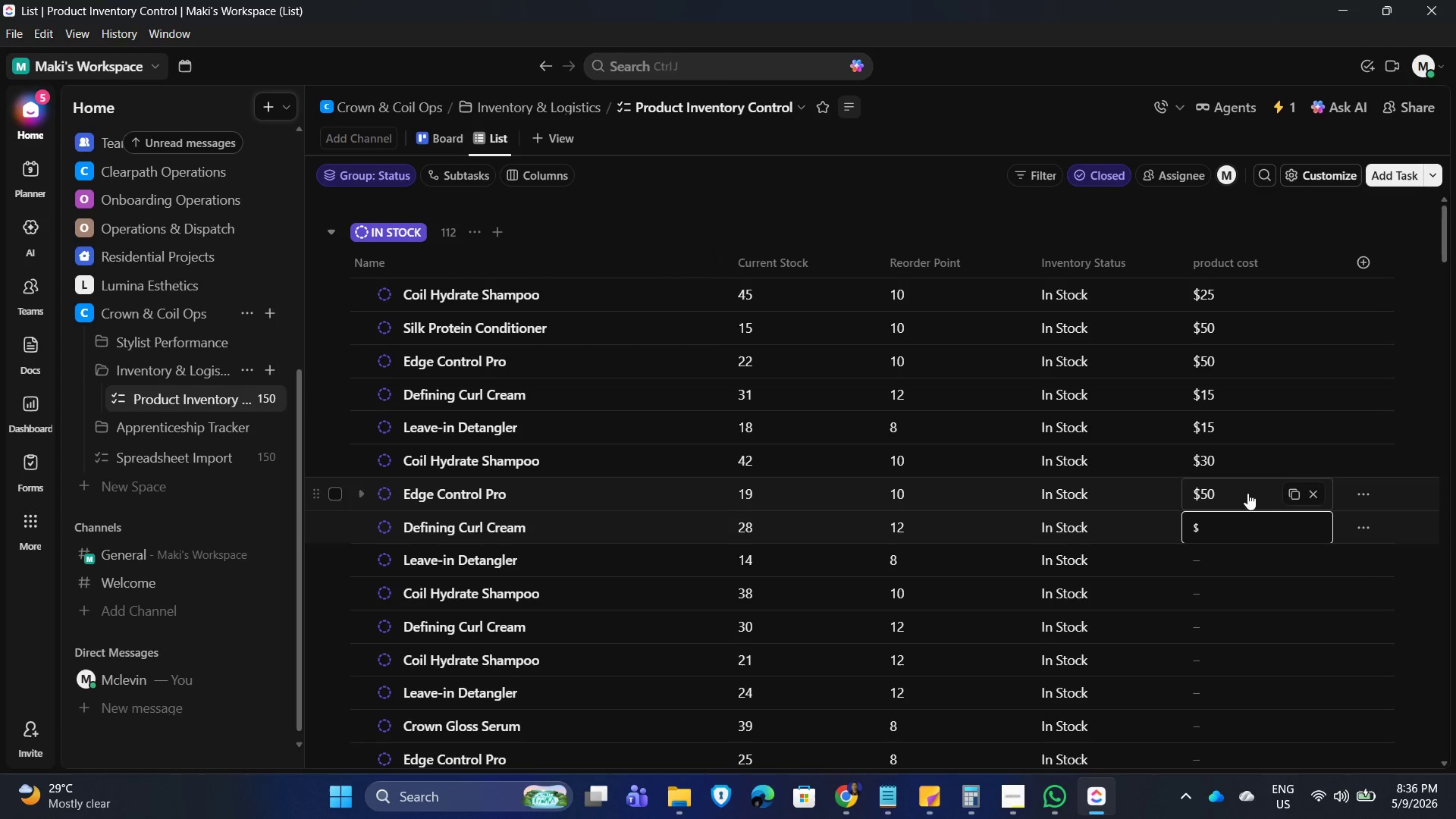 
key(Numpad5)
 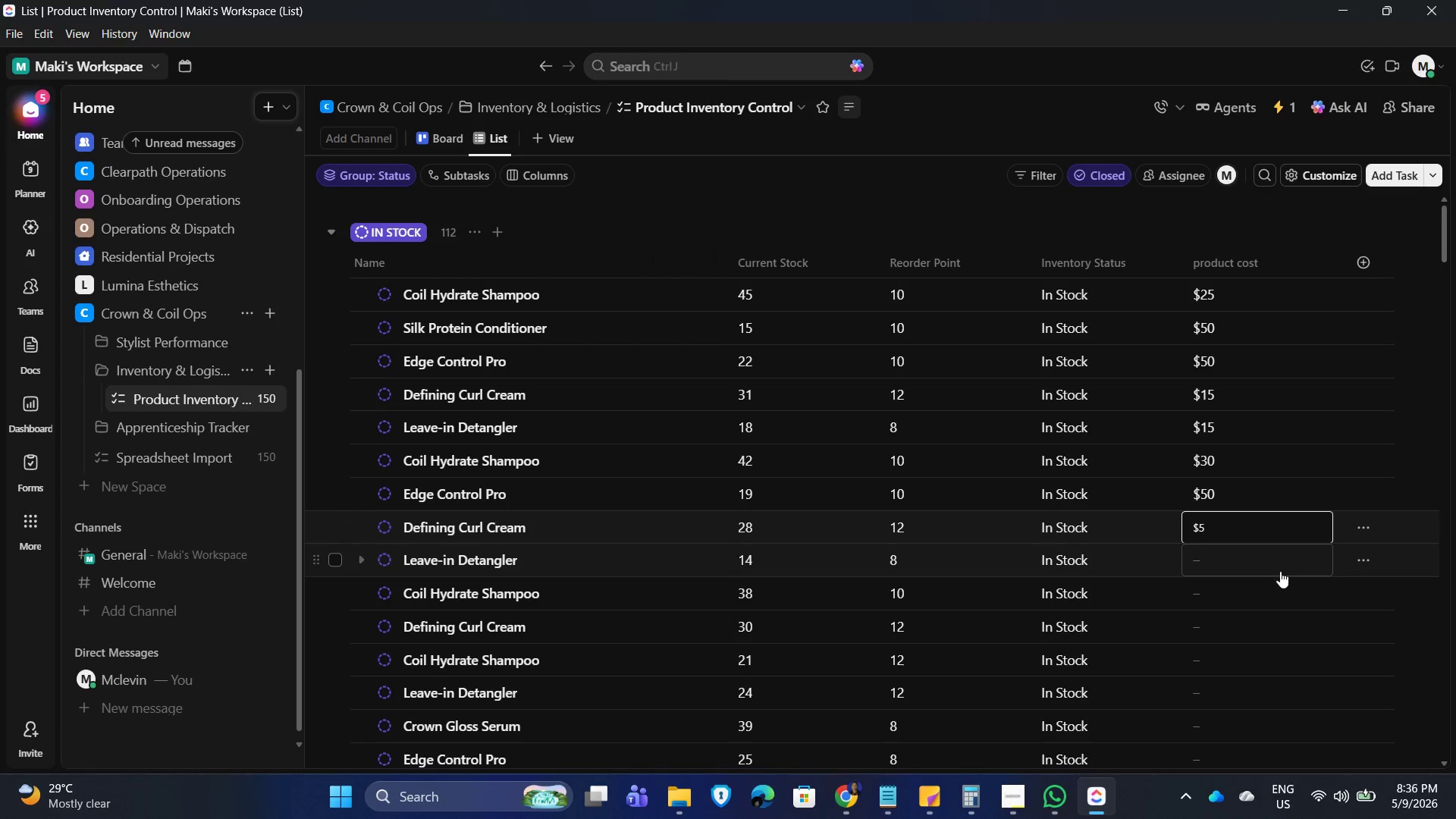 
key(Numpad0)
 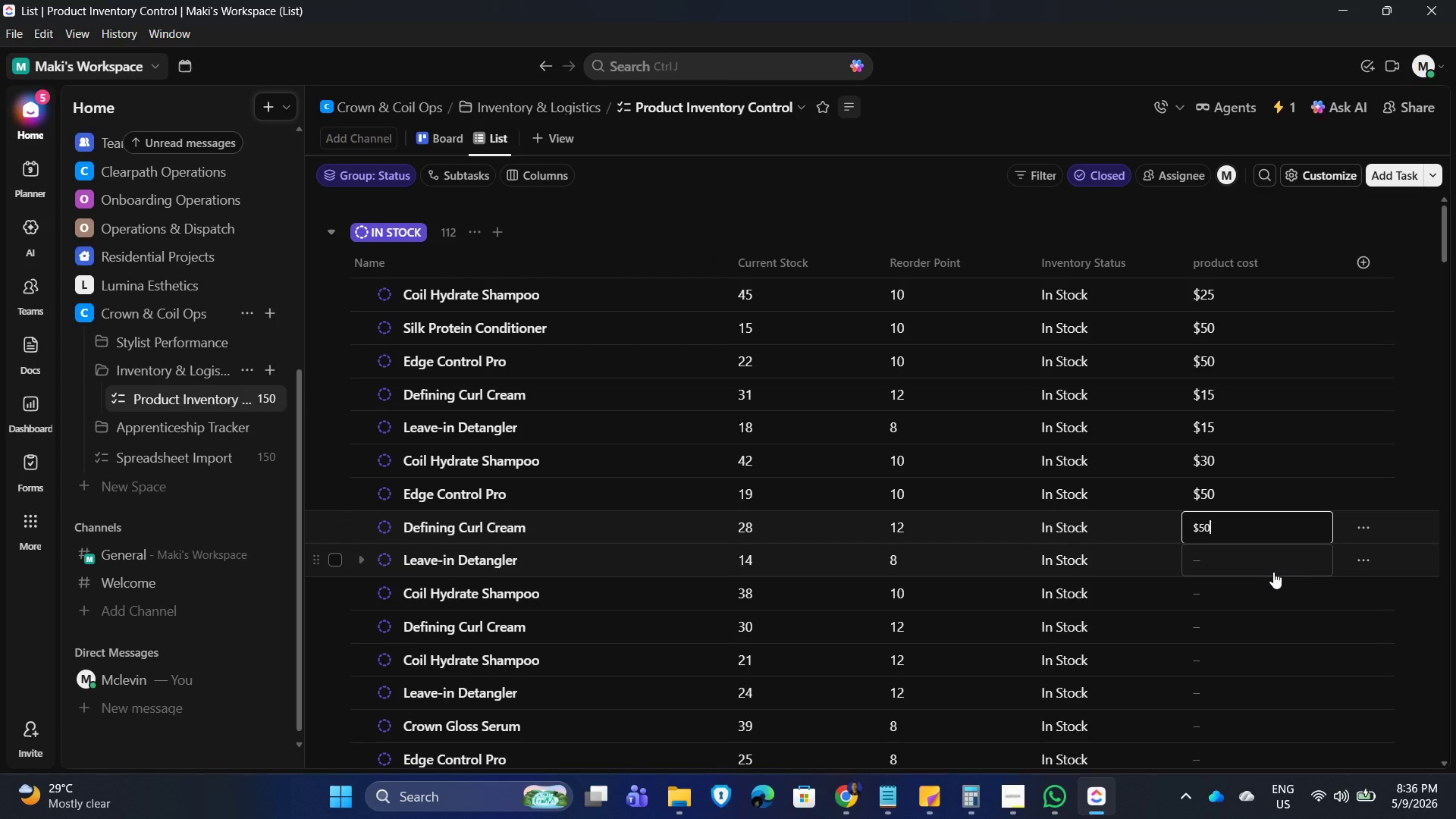 
key(NumpadEnter)
 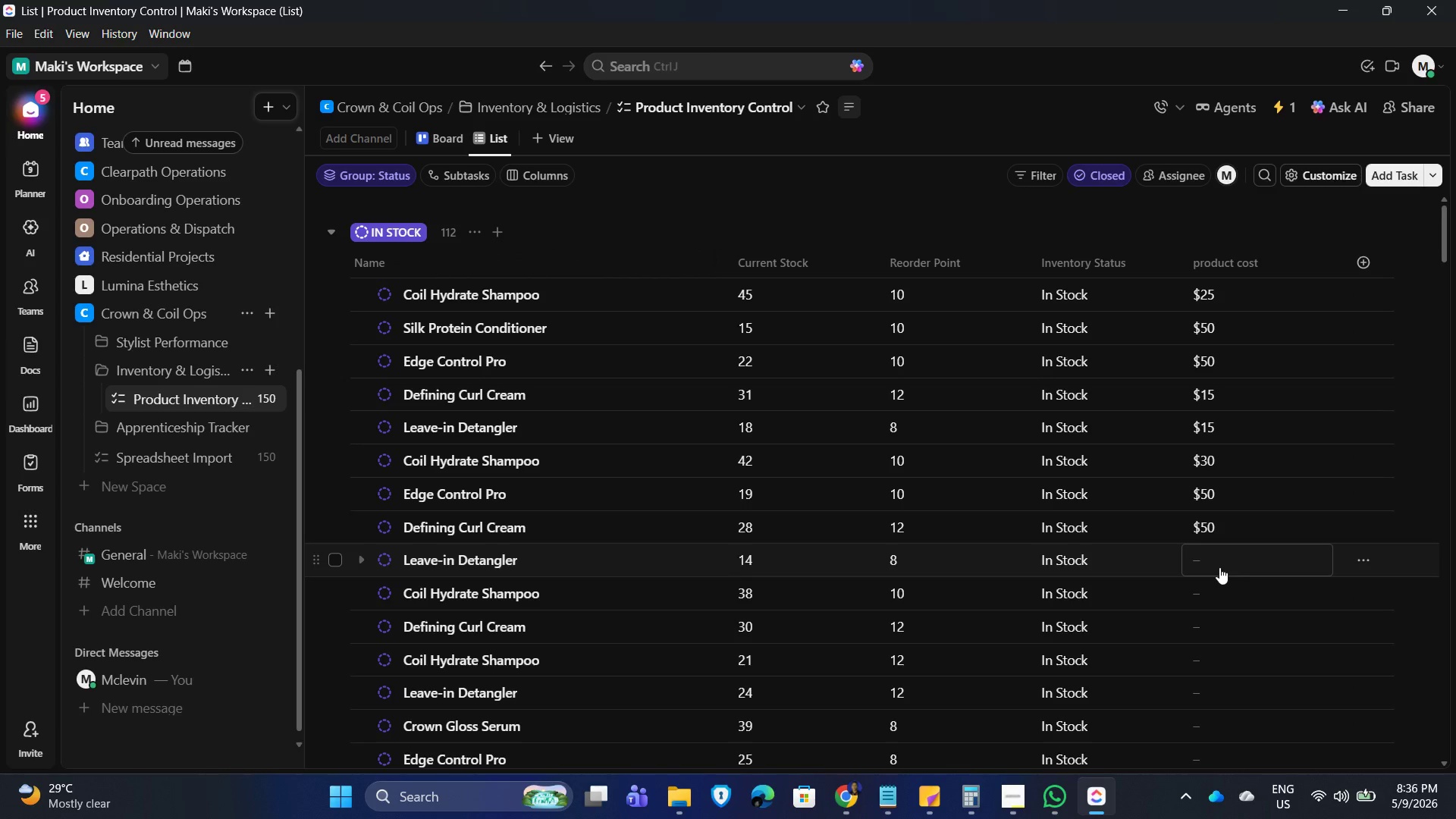 
left_click([1219, 567])
 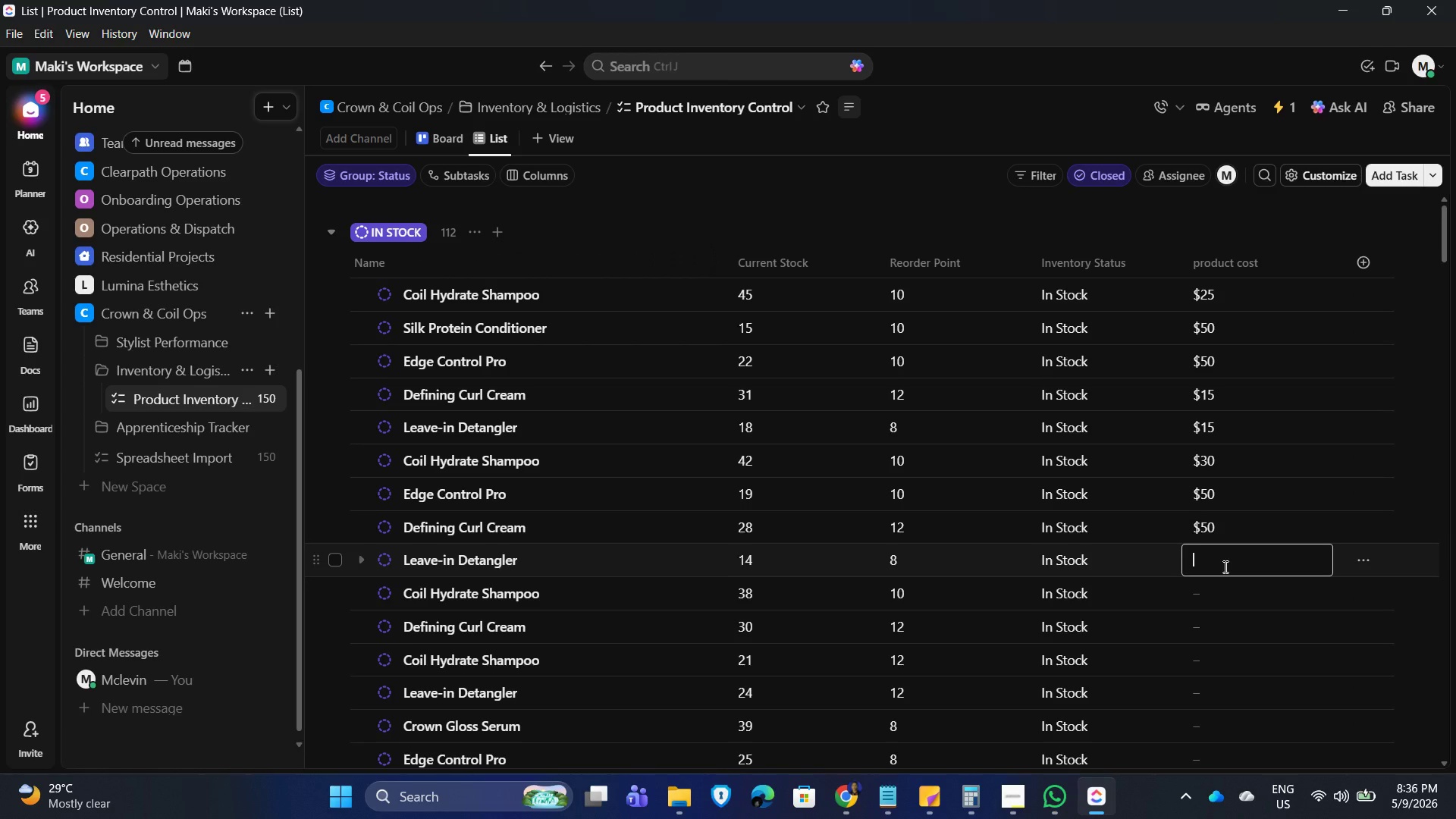 
key(Numpad1)
 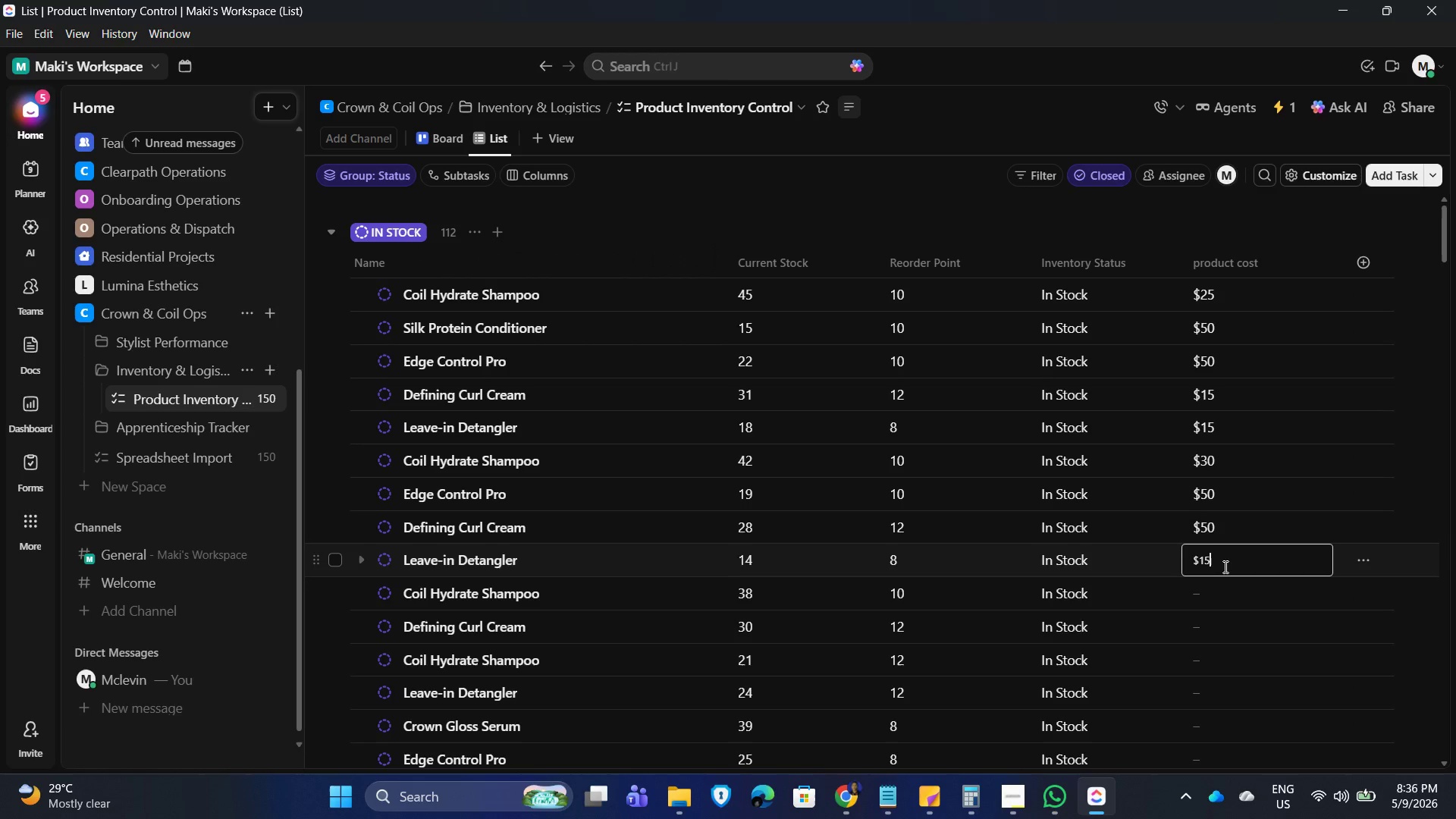 
key(Numpad5)
 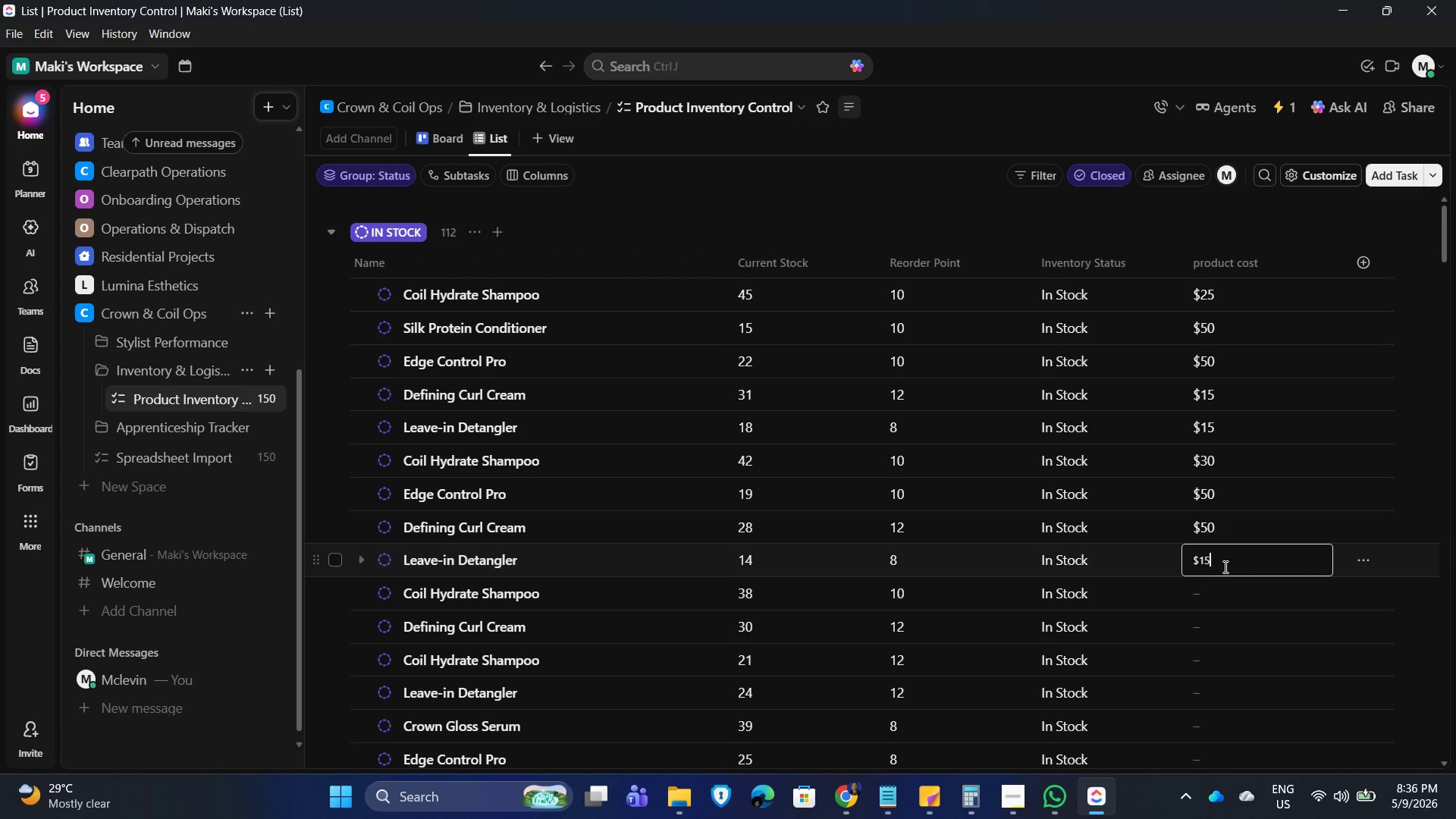 
key(NumpadEnter)
 